 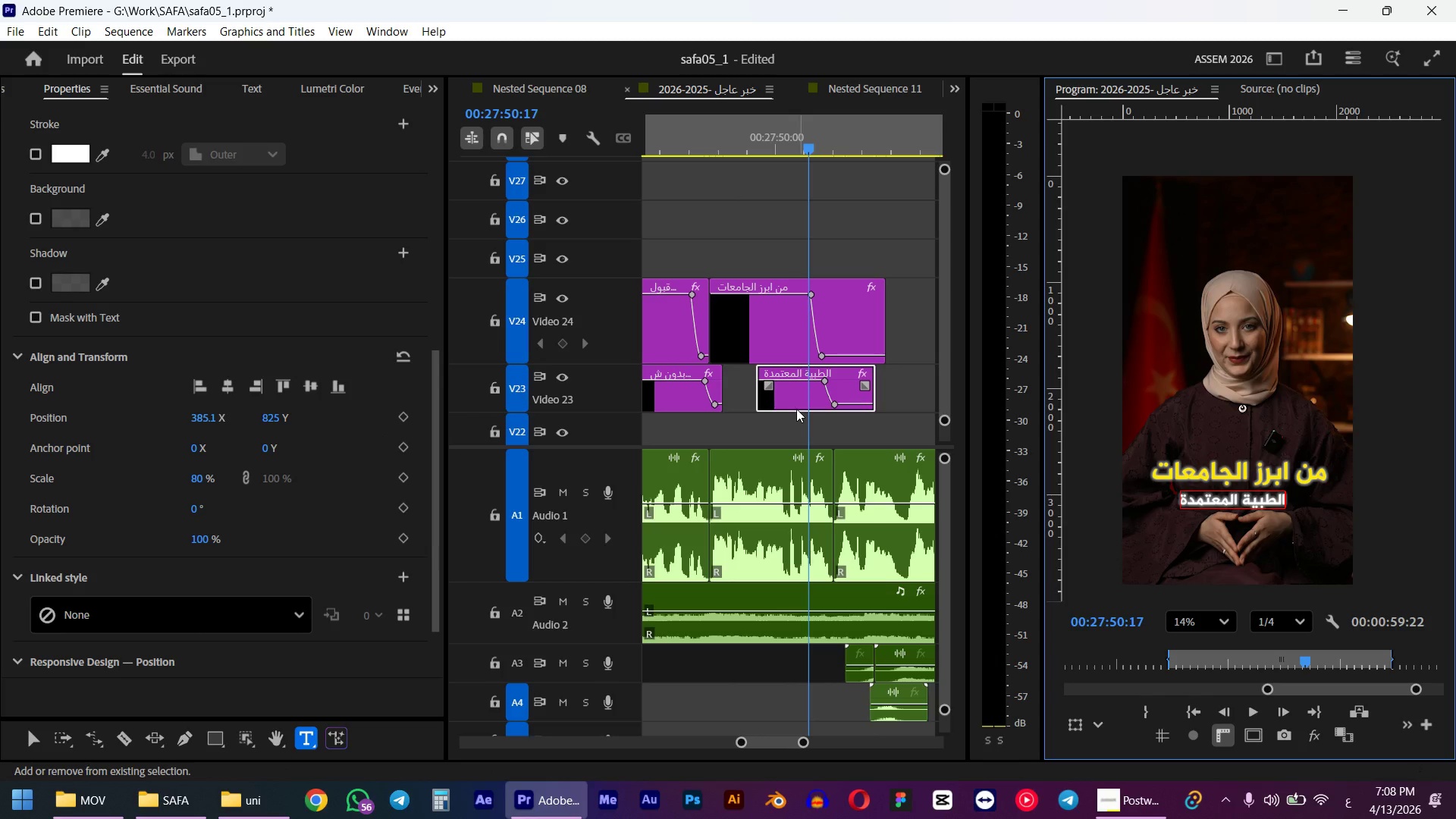 
left_click([764, 398])
 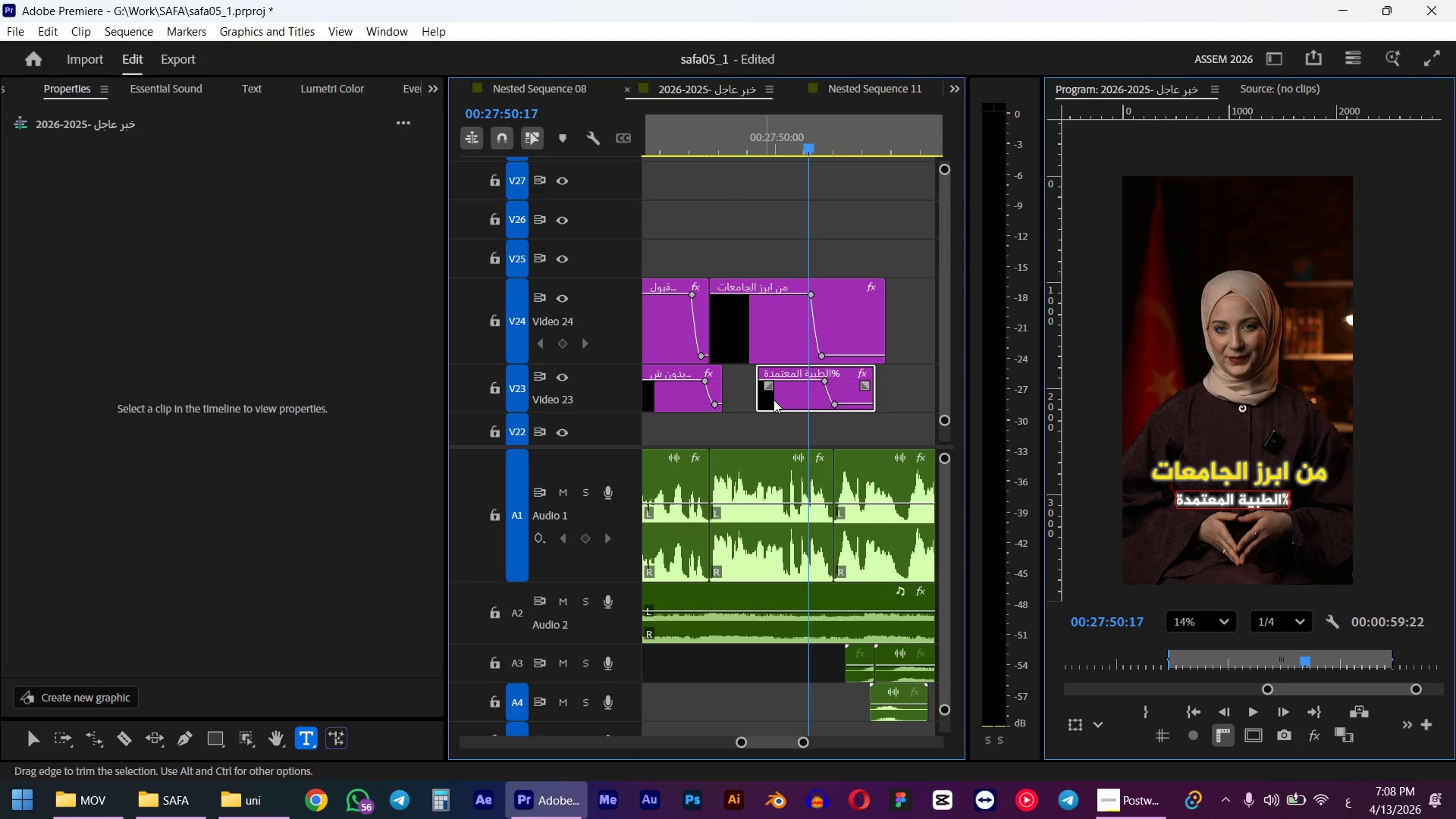 
left_click([777, 401])
 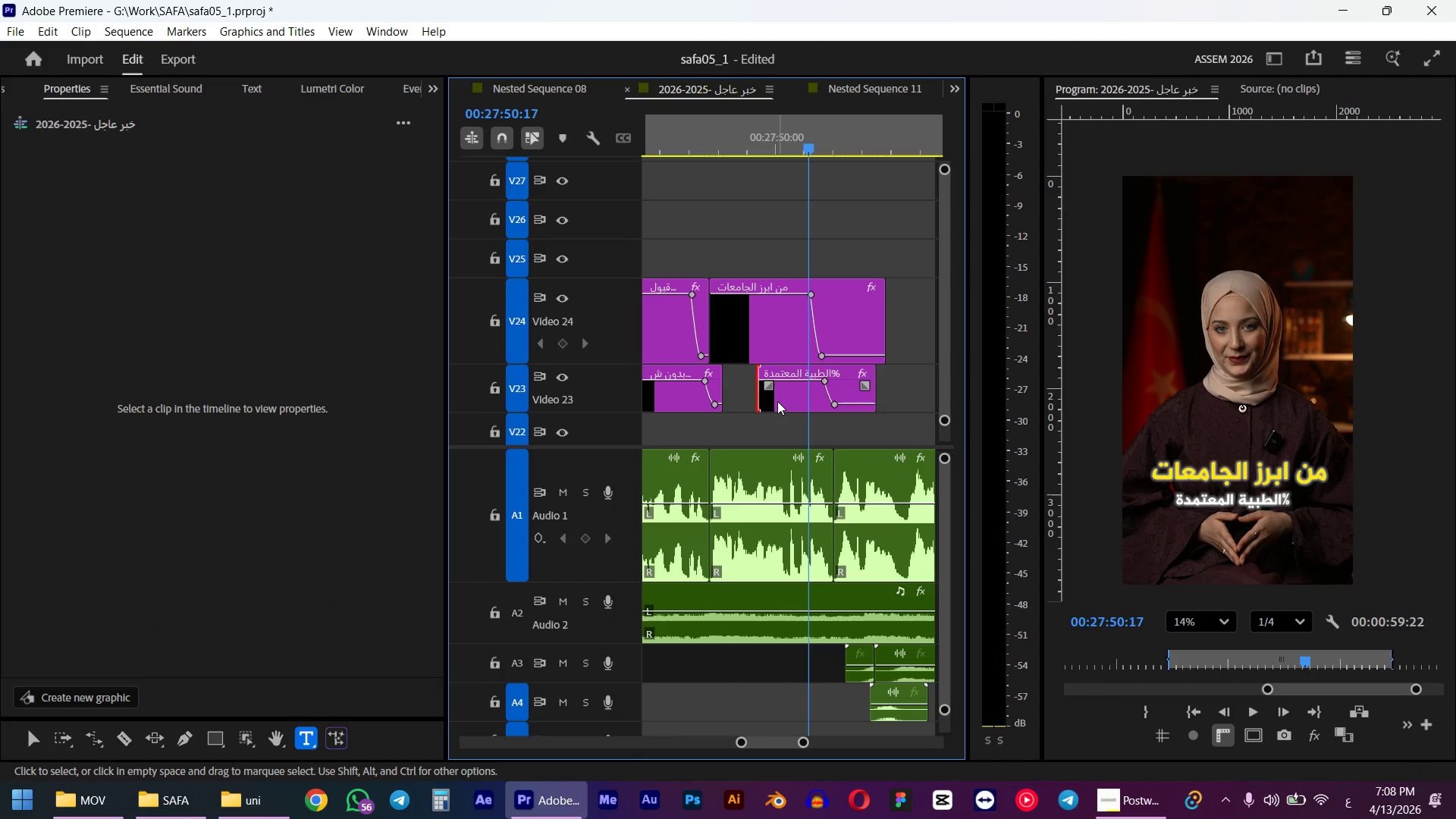 
key(Shift+5)
 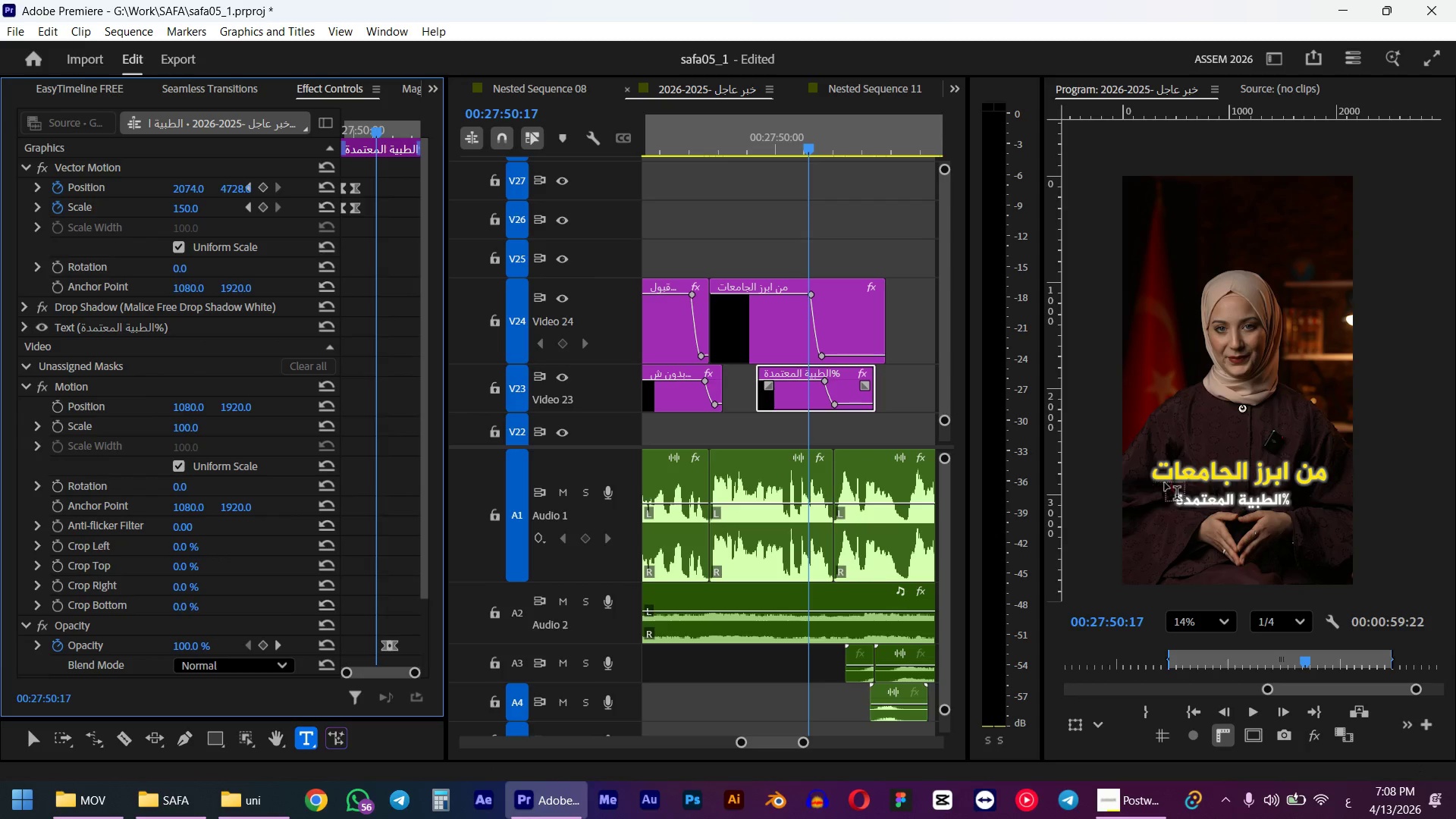 
wait(5.17)
 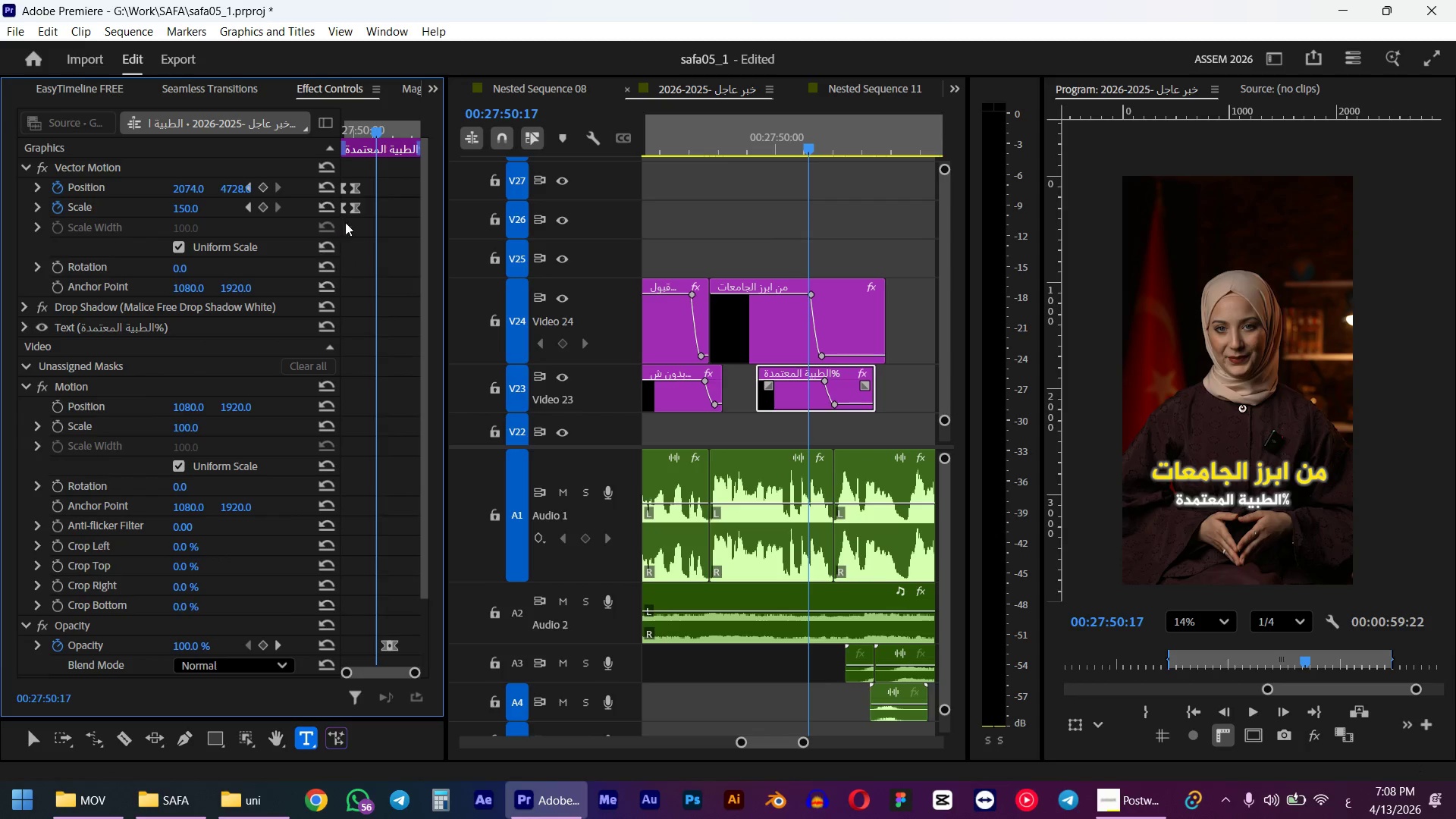 
left_click_drag(start_coordinate=[1282, 504], to_coordinate=[1294, 503])
 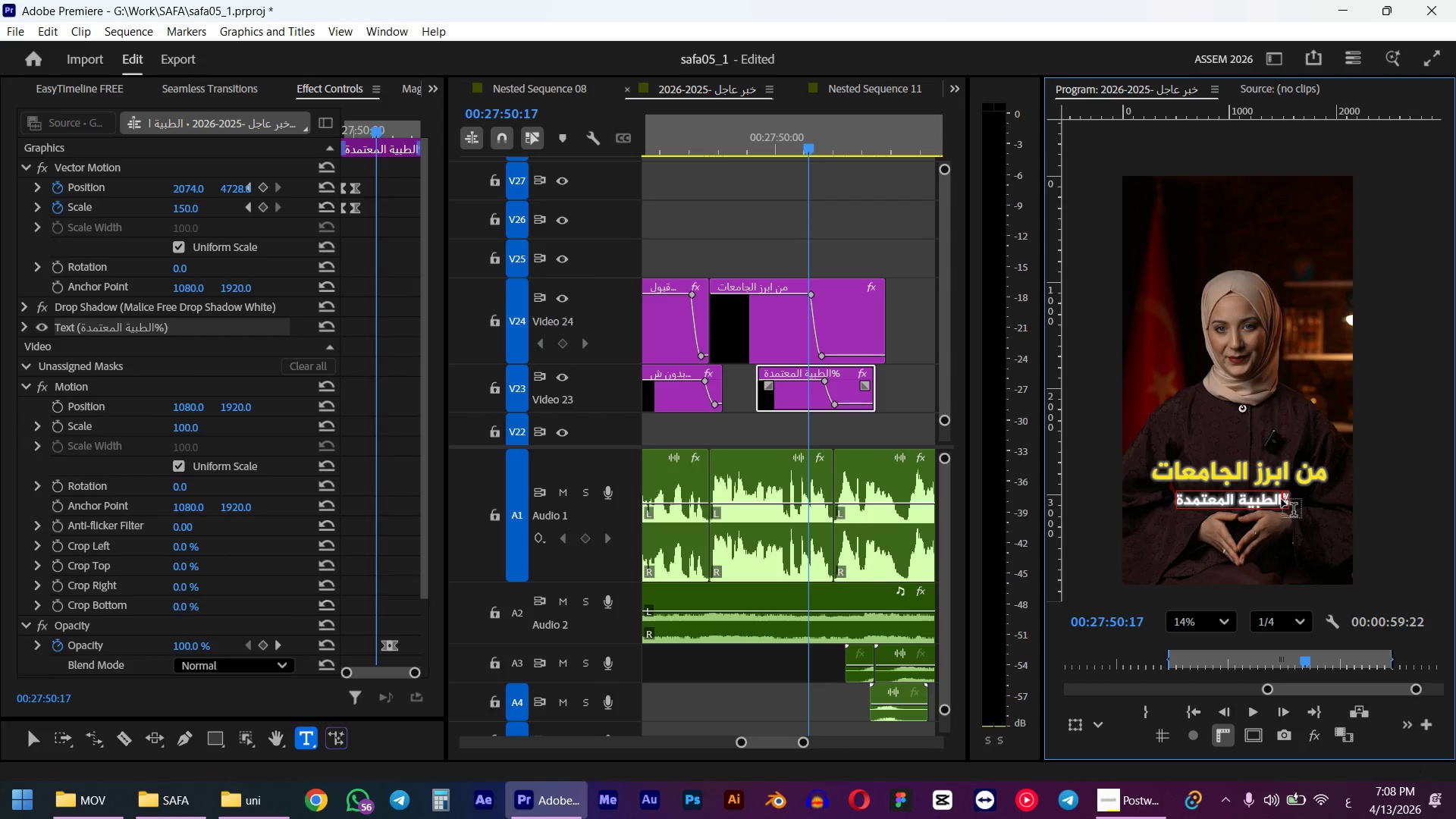 
left_click_drag(start_coordinate=[1283, 504], to_coordinate=[1291, 504])
 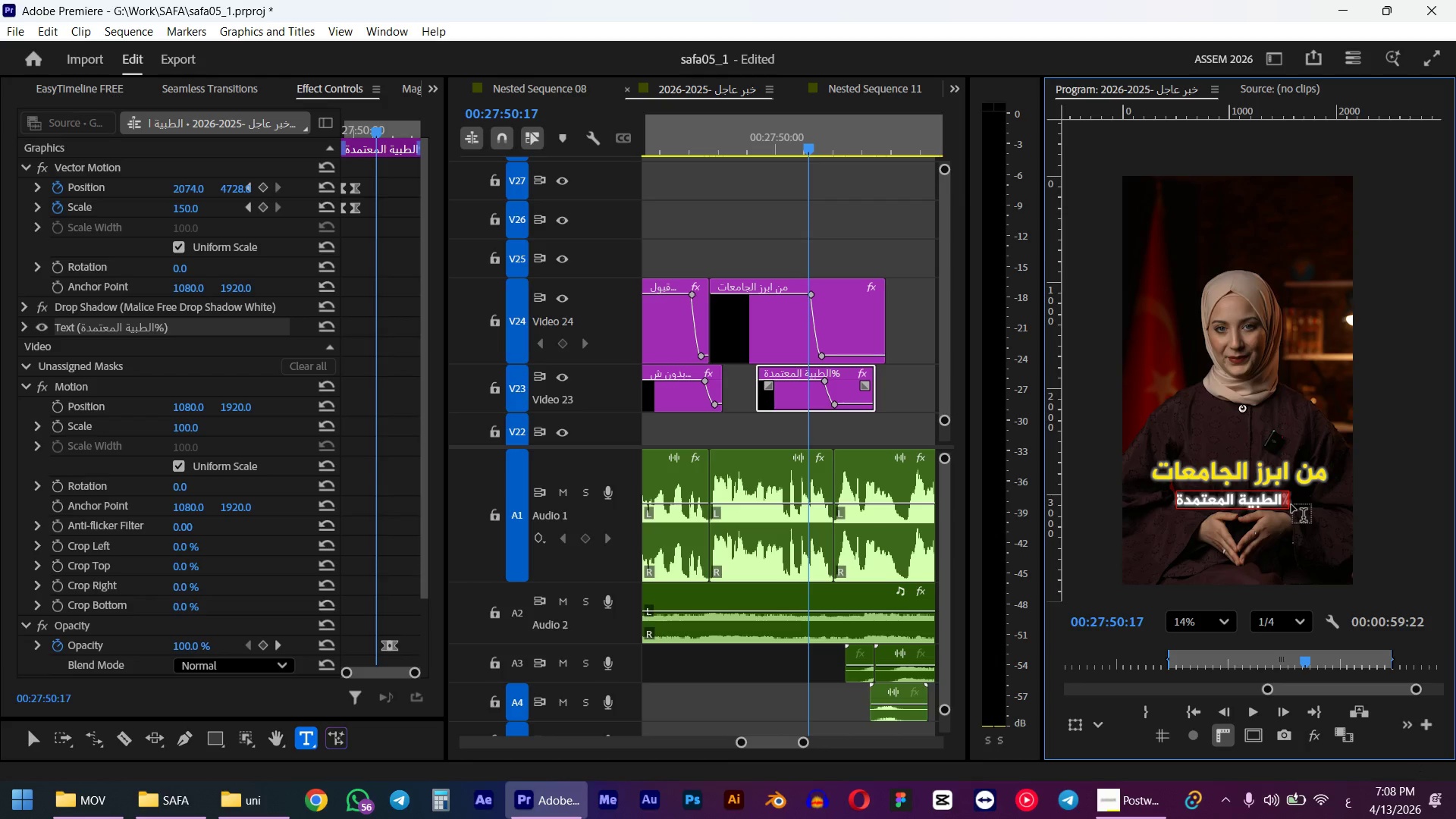 
key(Backspace)
 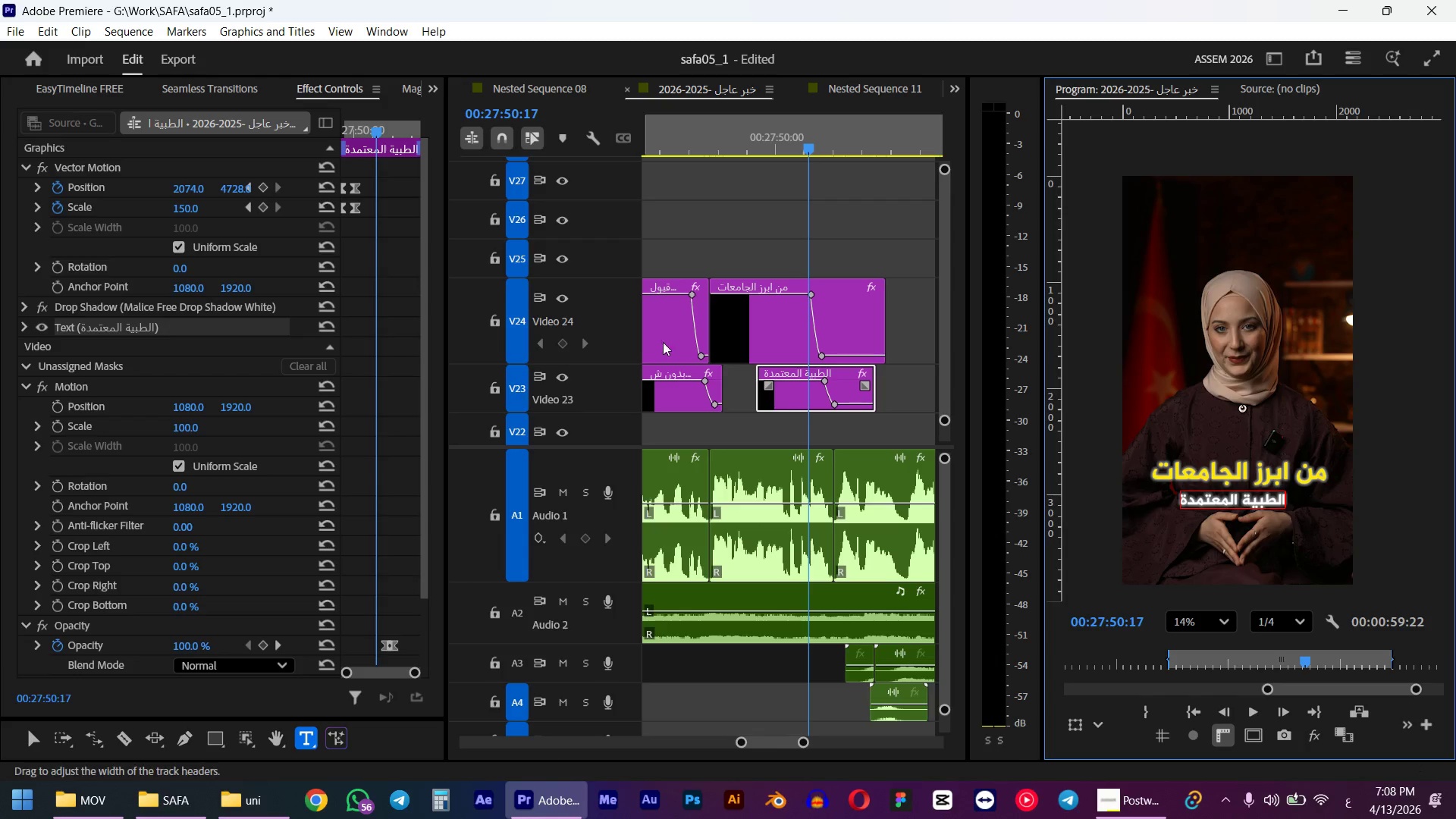 
left_click([792, 425])
 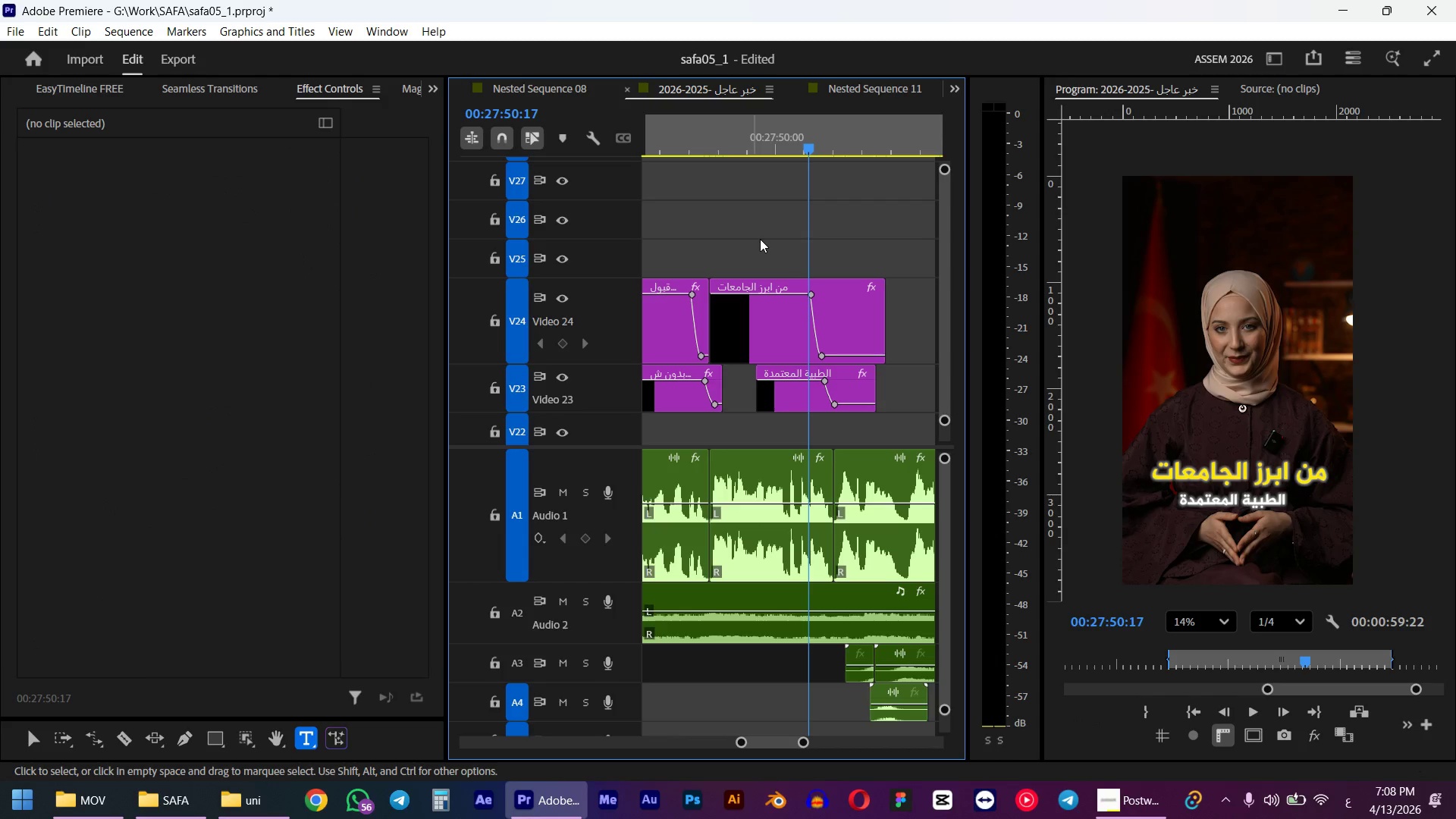 
left_click([718, 146])
 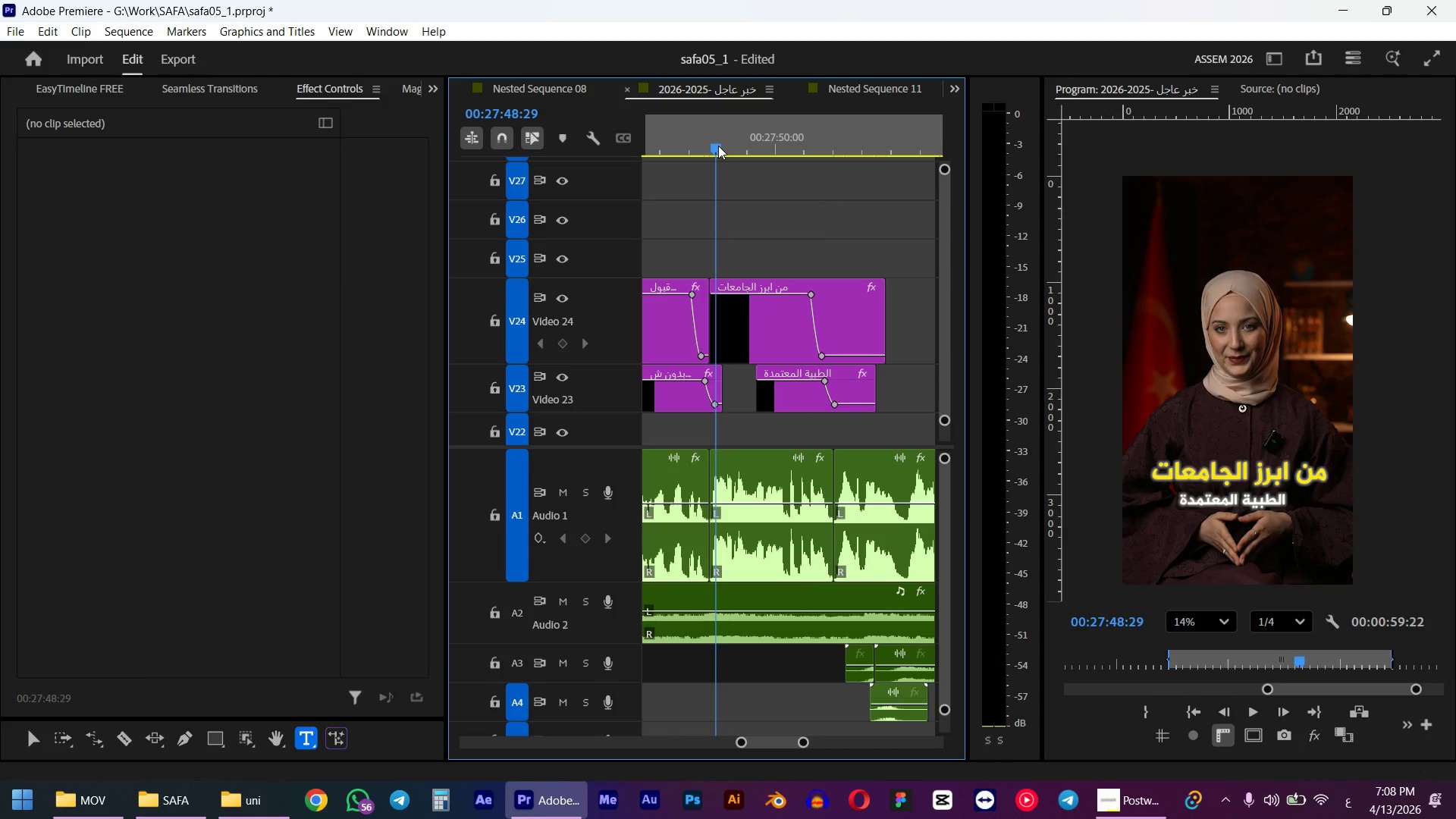 
key(Space)
 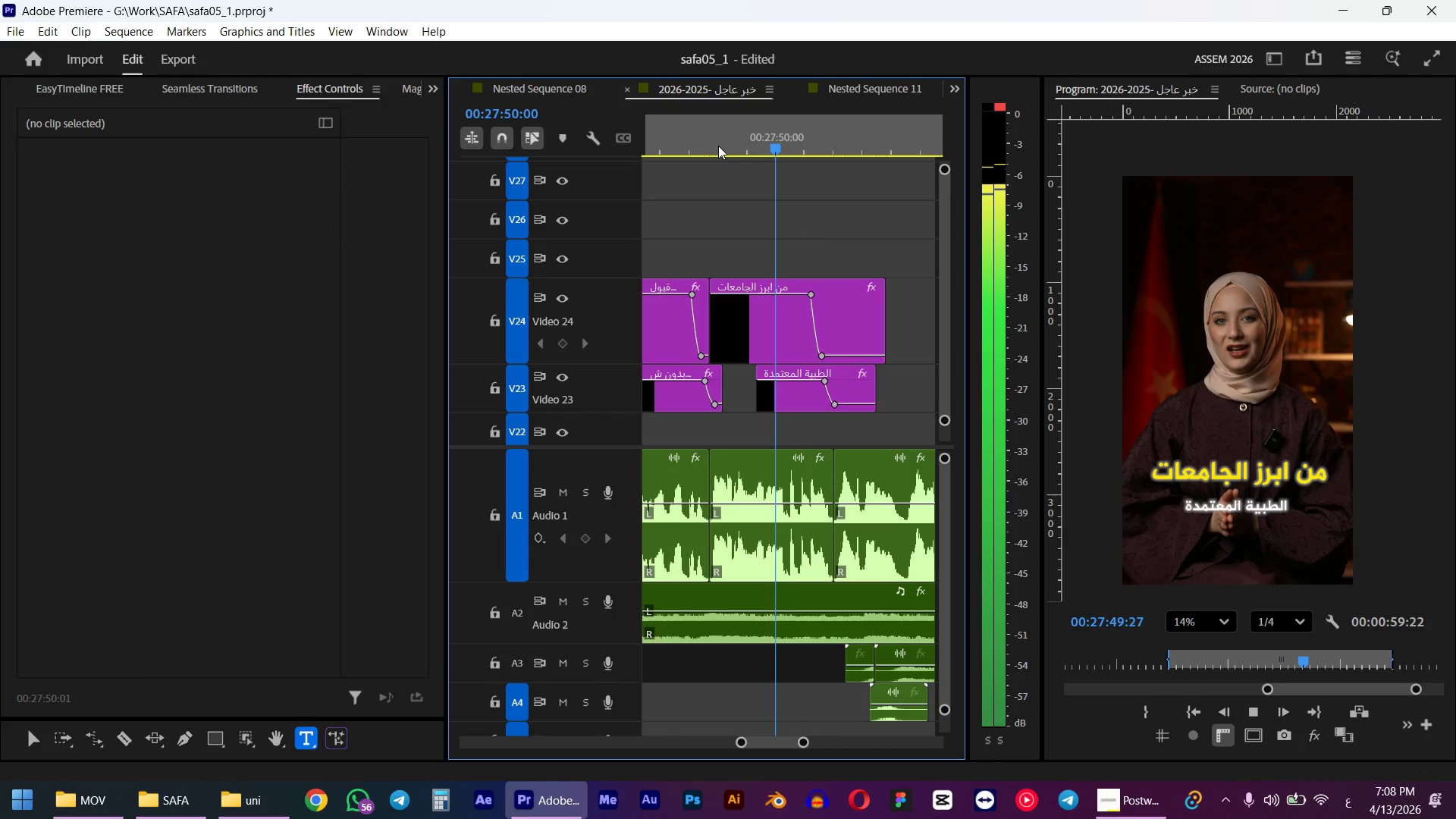 
key(Space)
 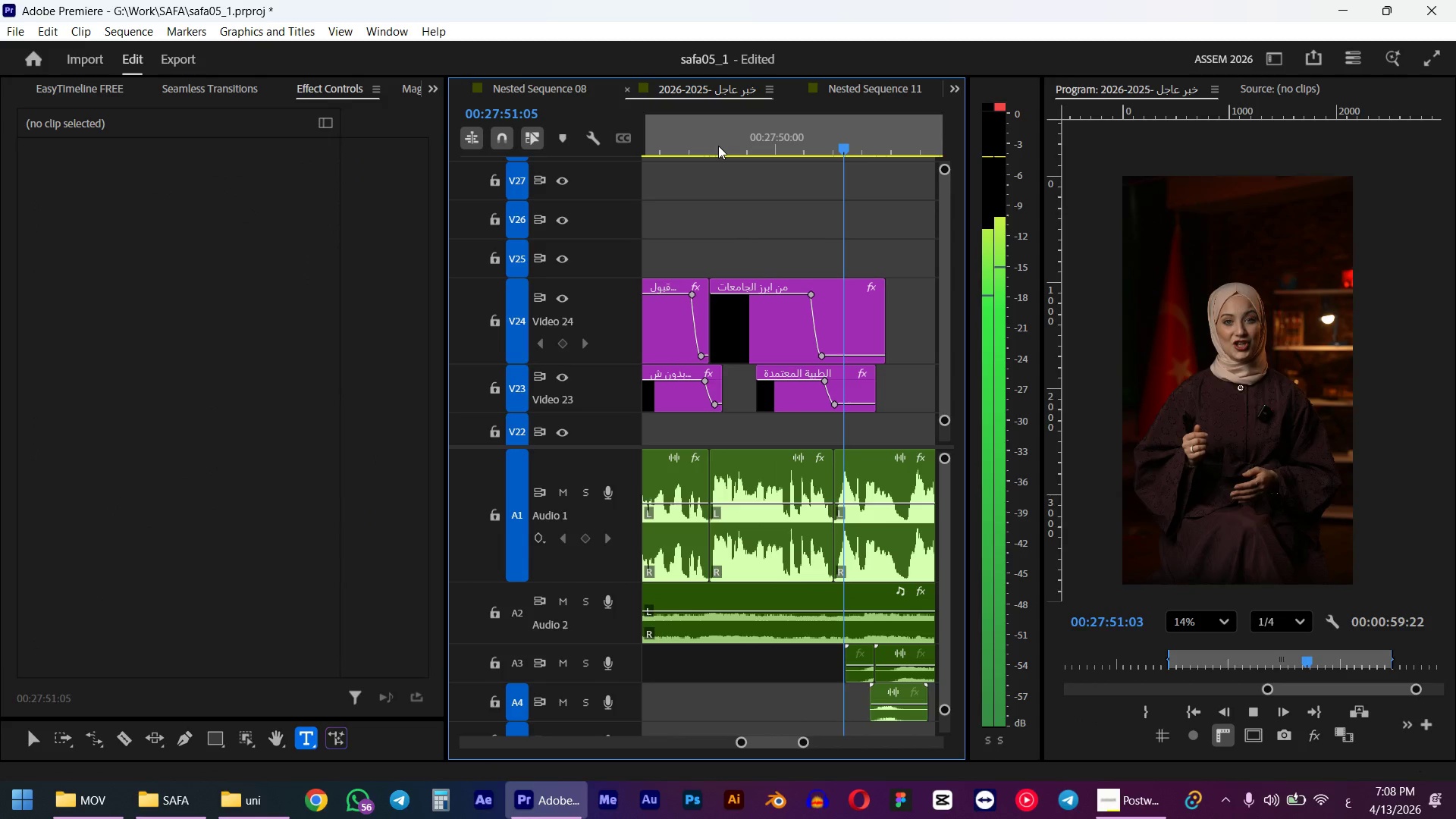 
left_click([718, 146])
 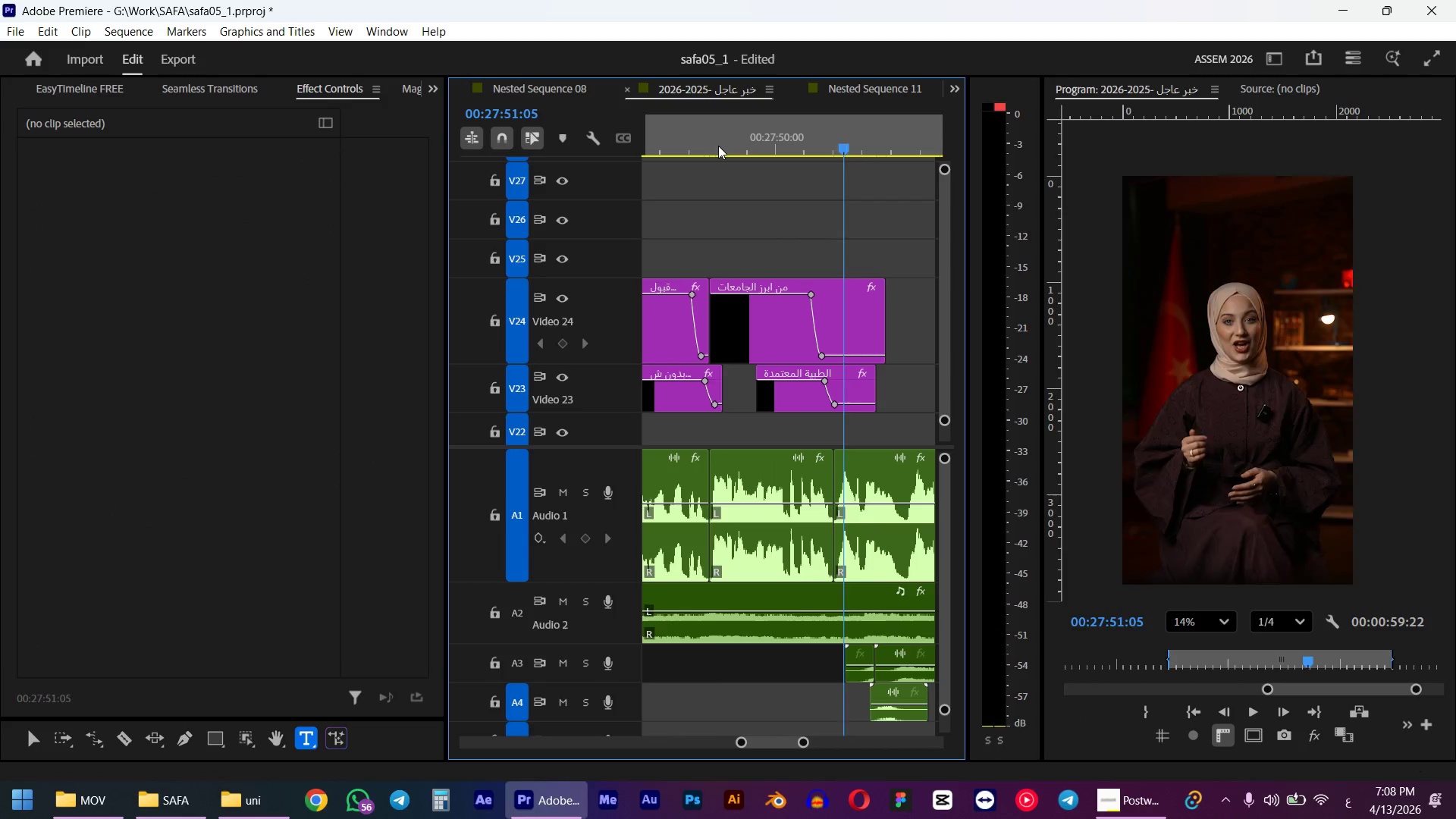 
key(Space)
 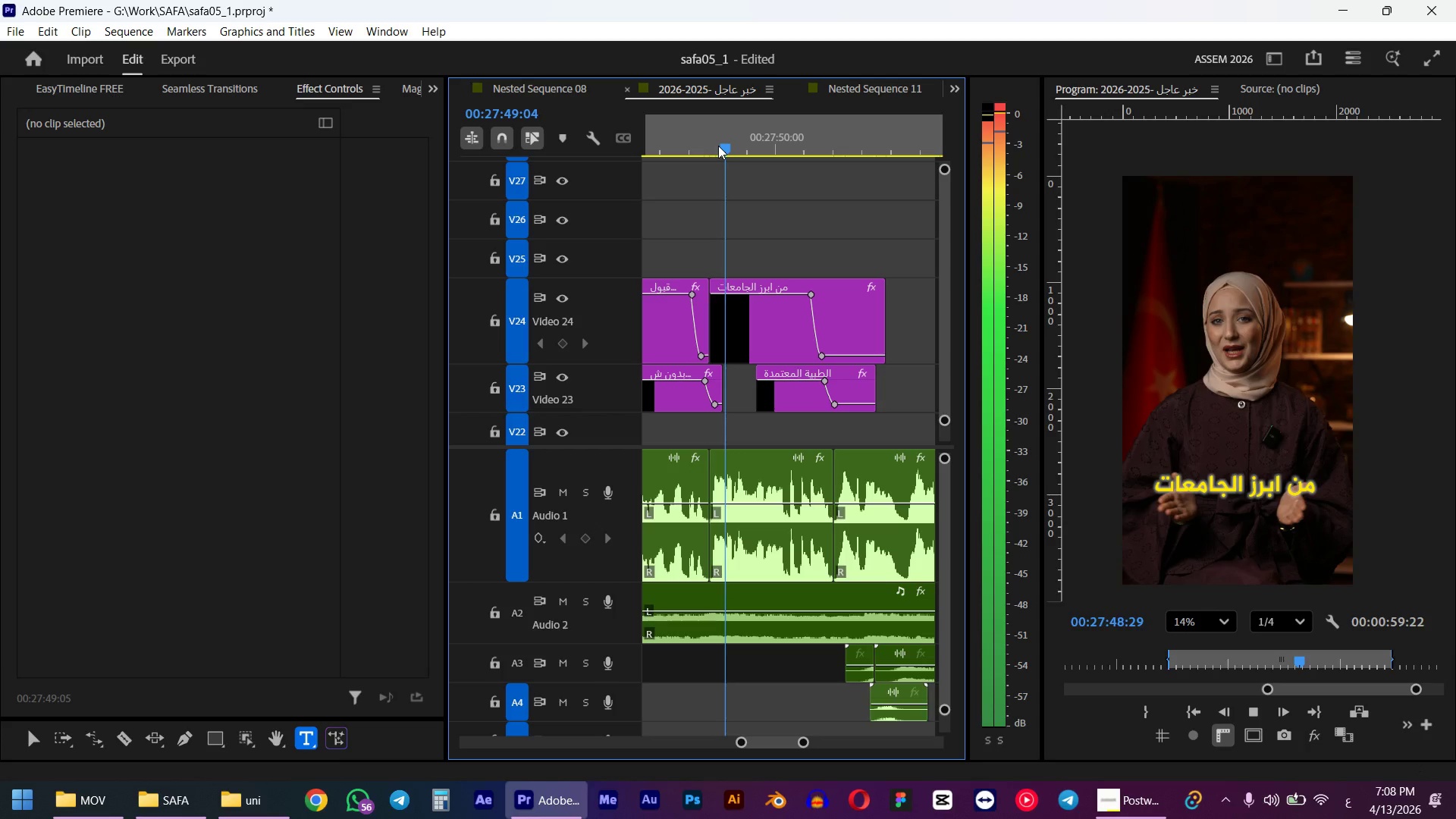 
key(Space)
 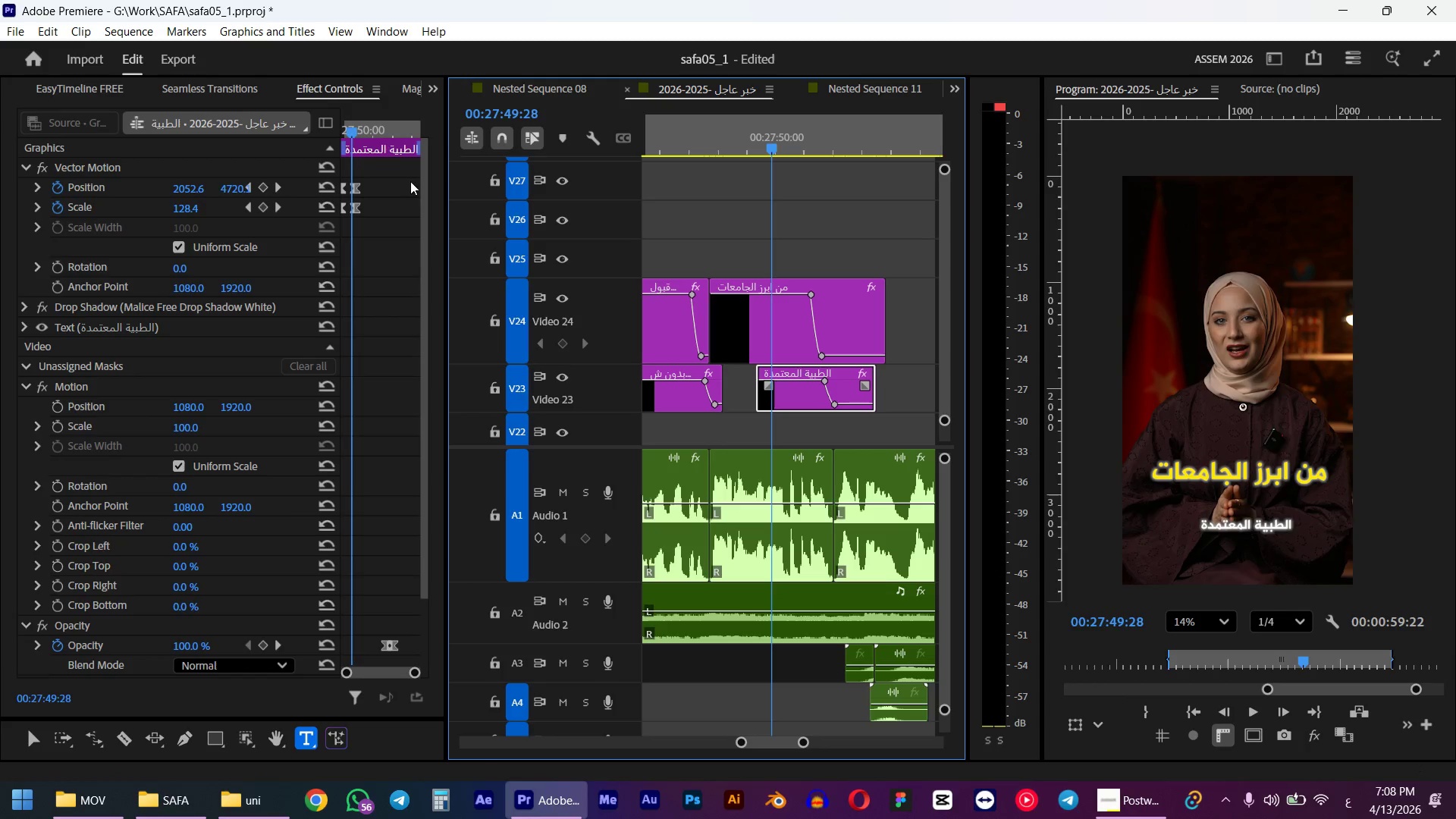 
left_click_drag(start_coordinate=[355, 132], to_coordinate=[366, 131])
 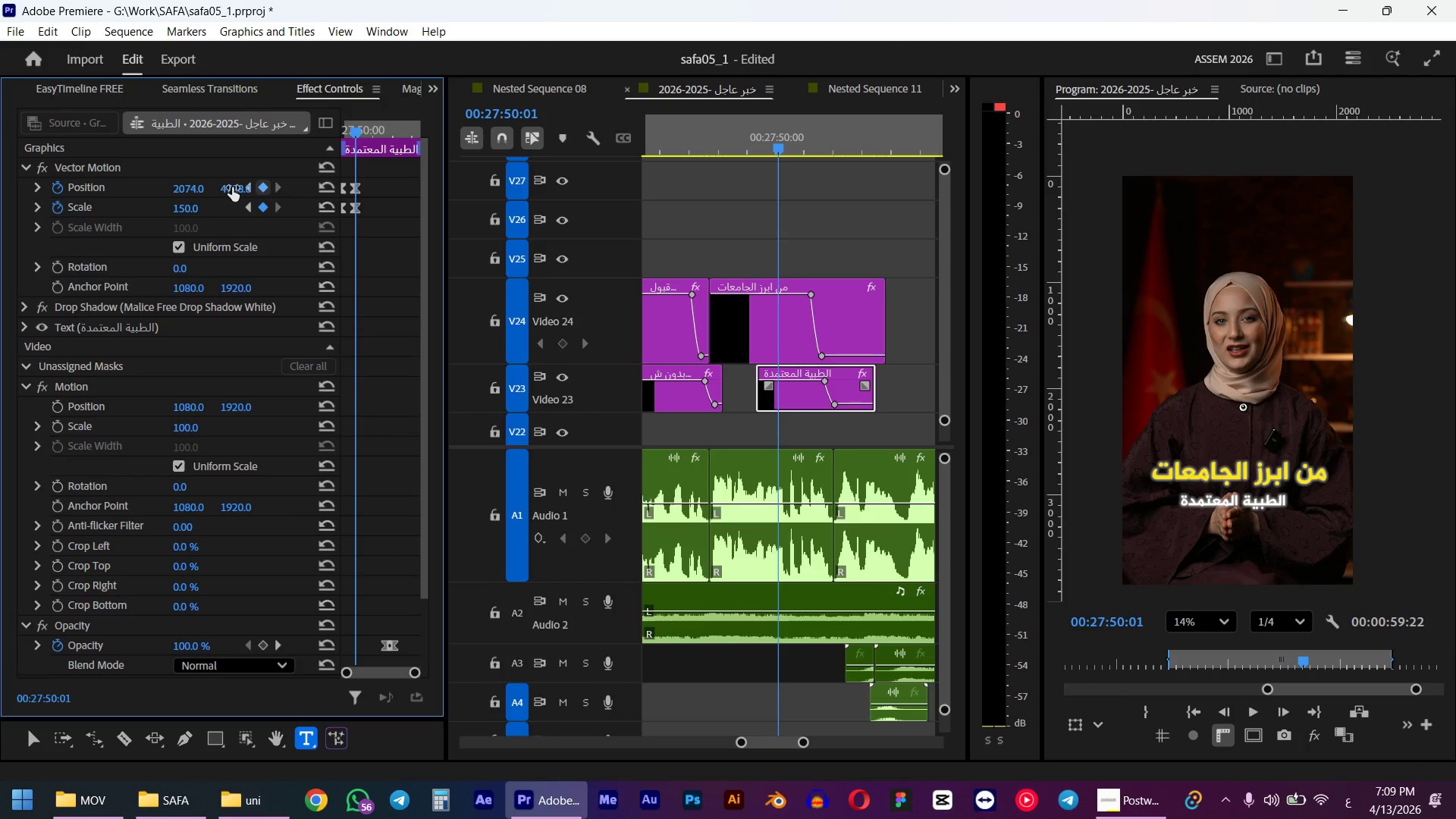 
hold_key(key=ShiftLeft, duration=0.84)
 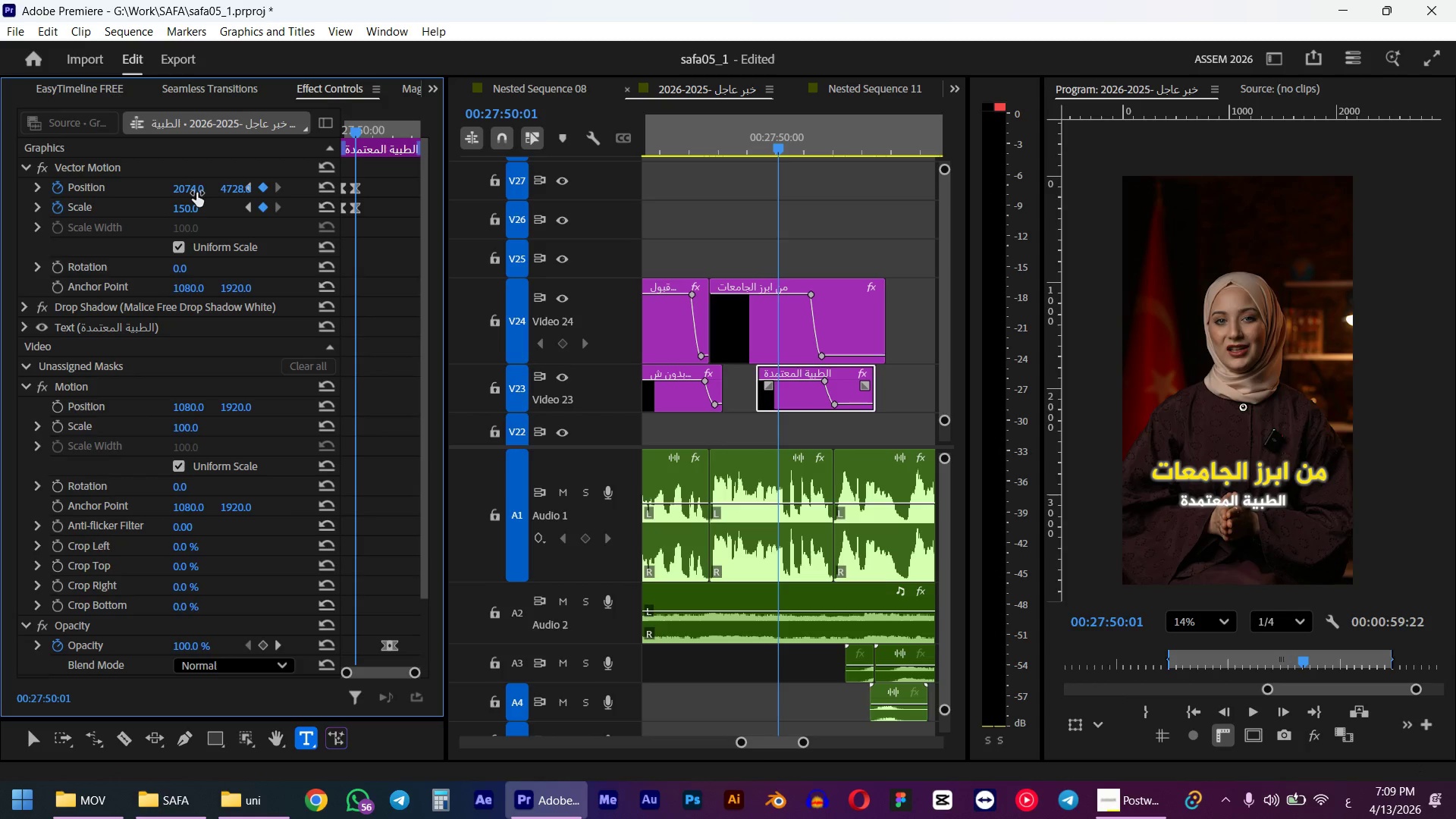 
left_click([196, 193])
 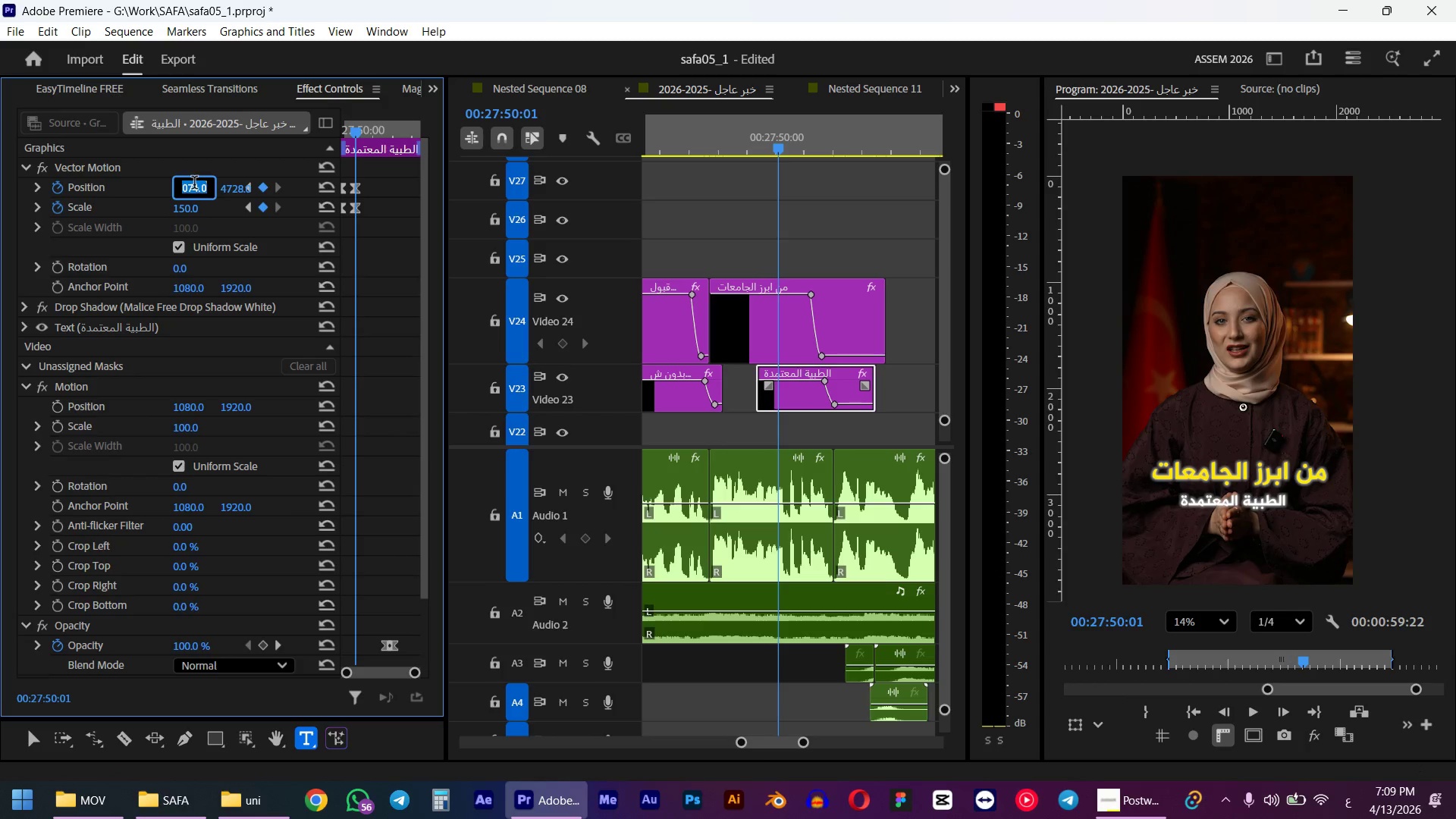 
key(Control+C)
 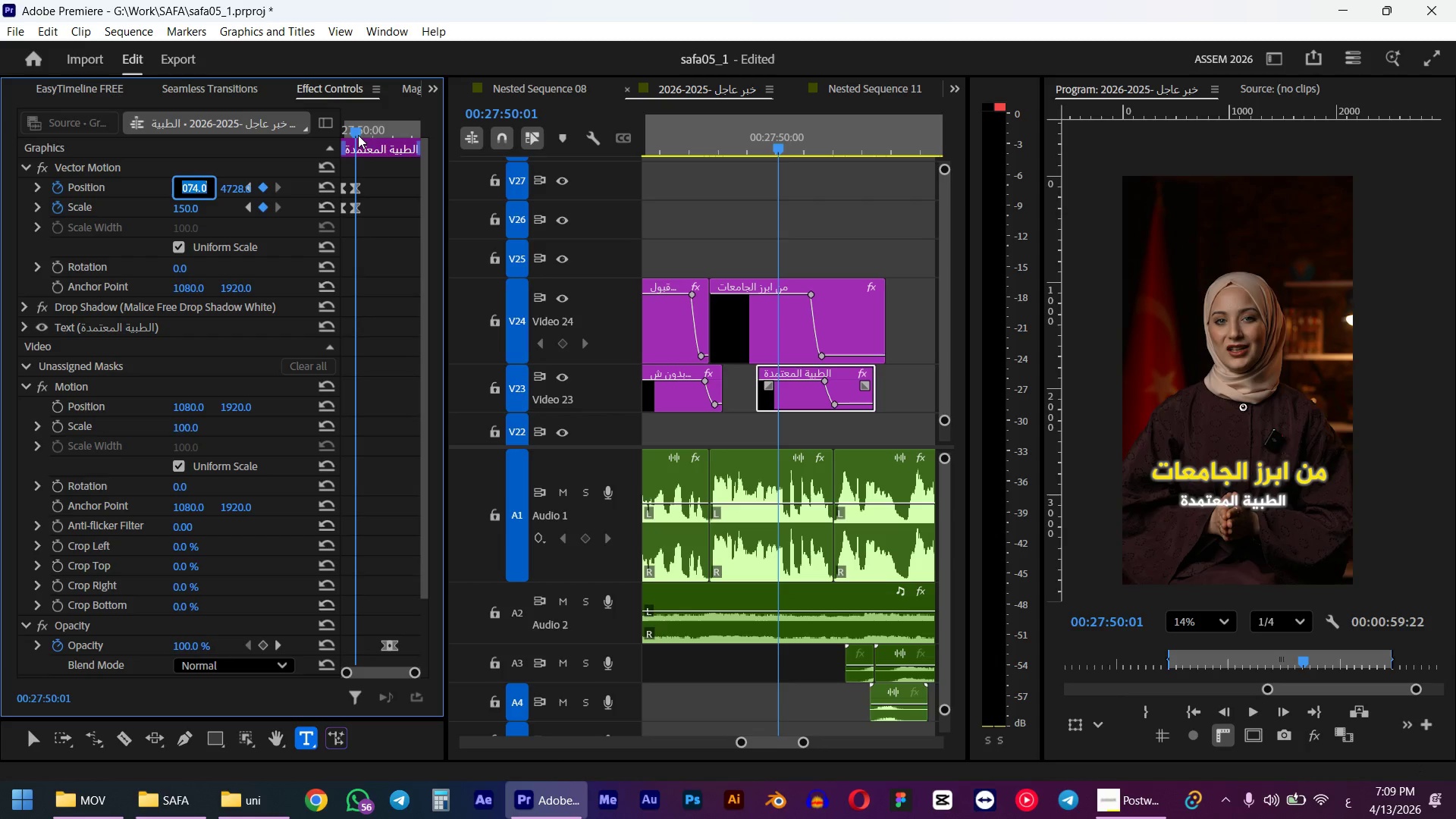 
left_click_drag(start_coordinate=[353, 129], to_coordinate=[307, 127])
 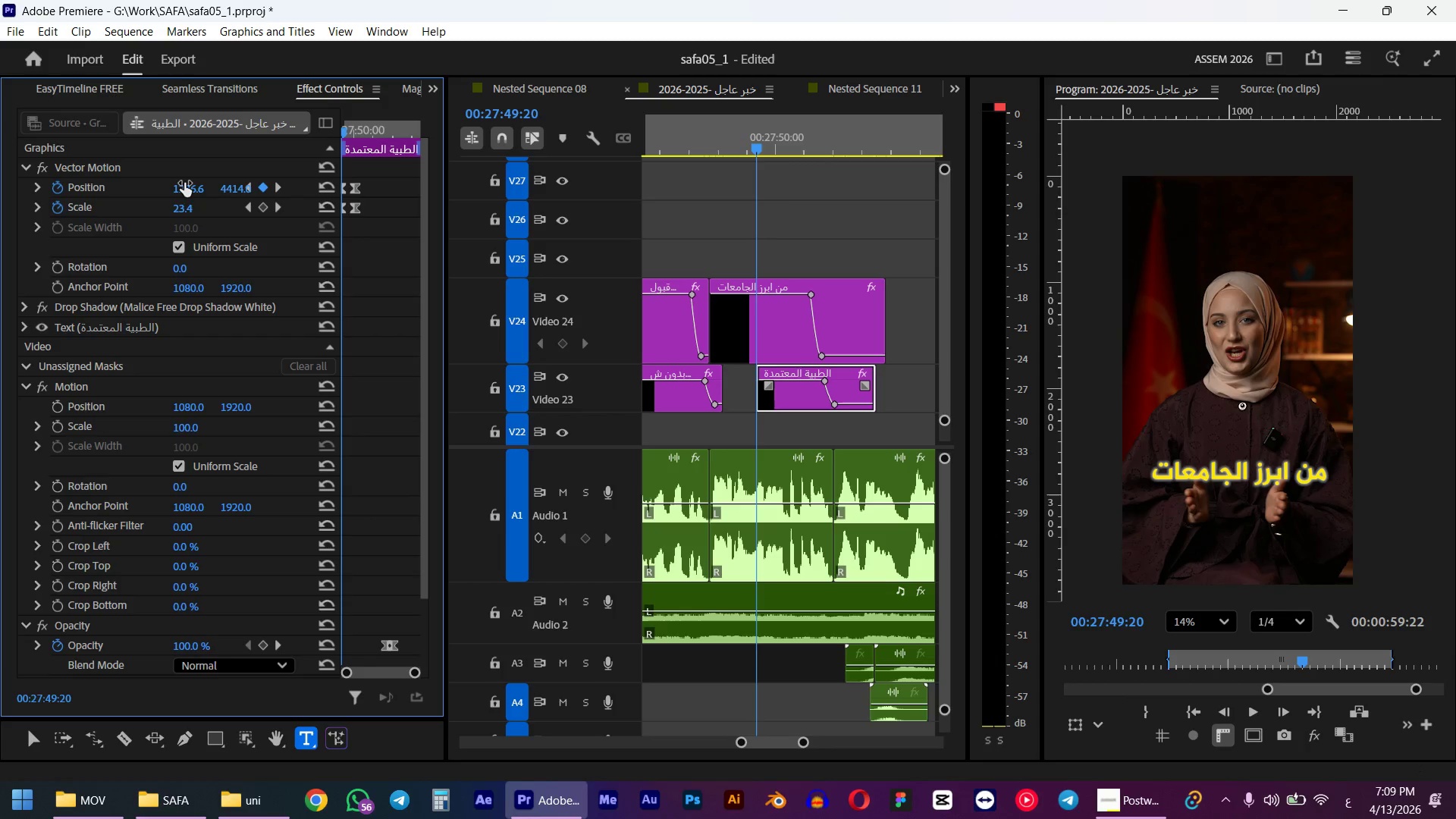 
left_click([185, 187])
 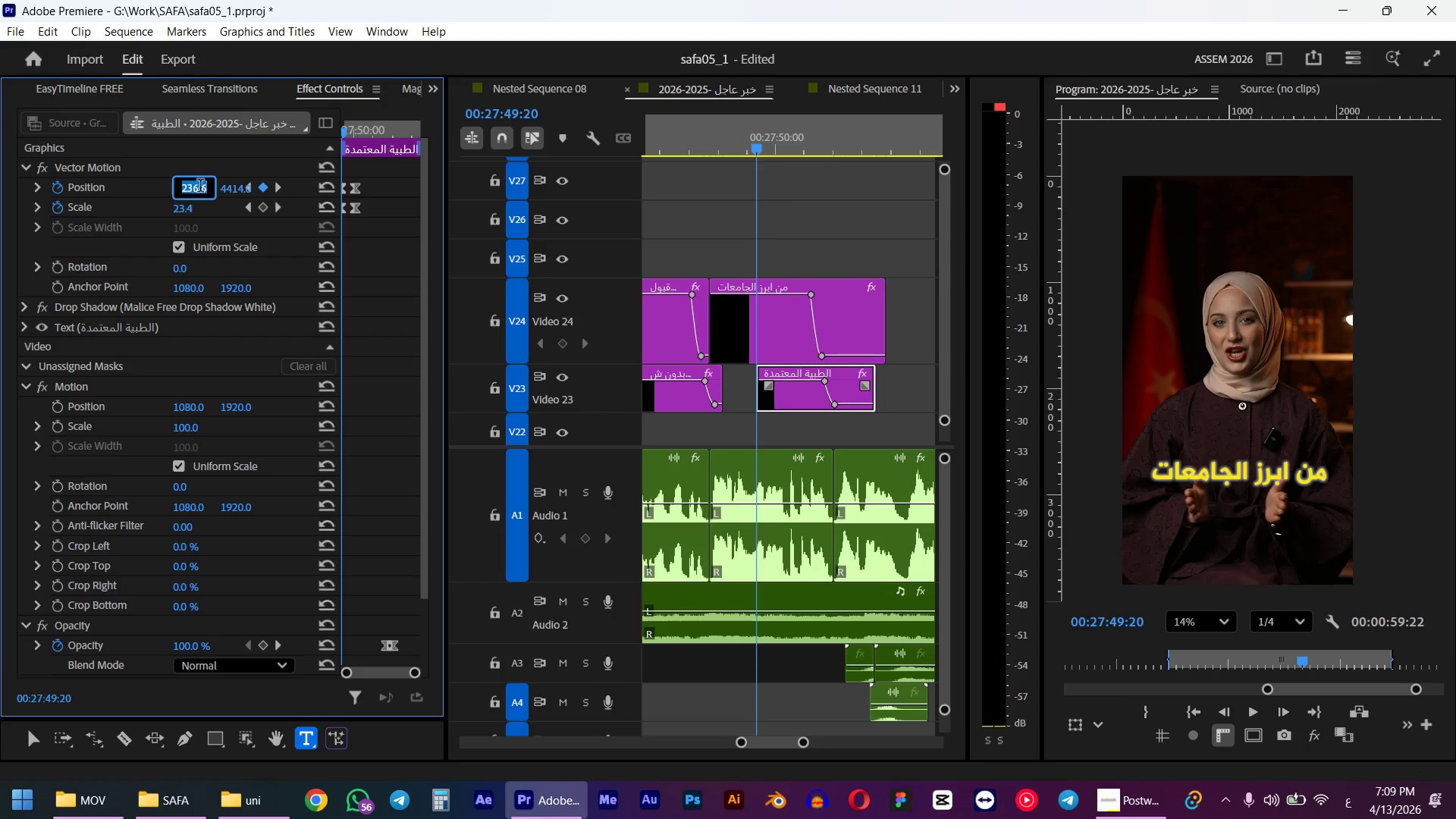 
key(Control+ControlLeft)
 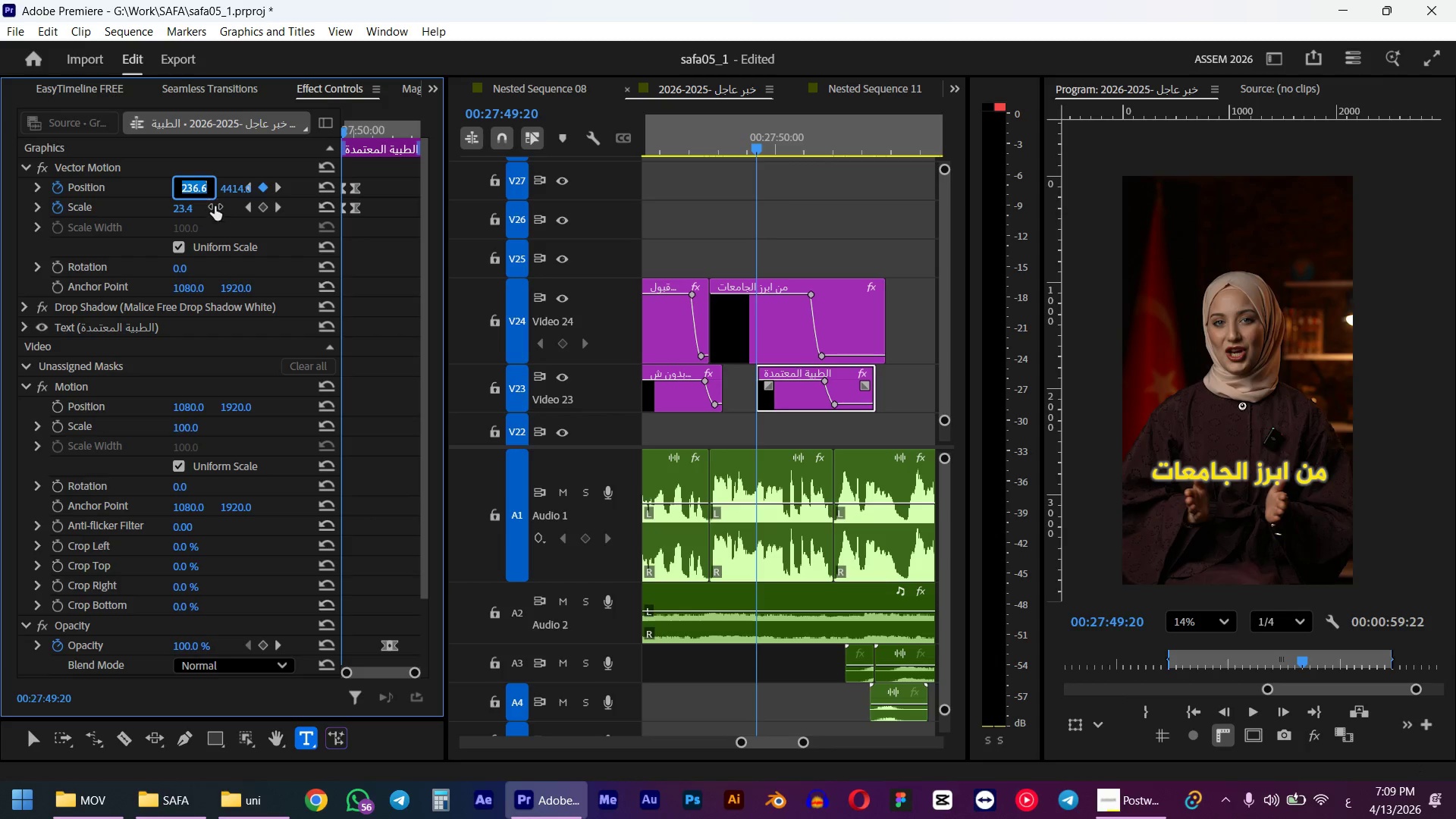 
key(Control+V)
 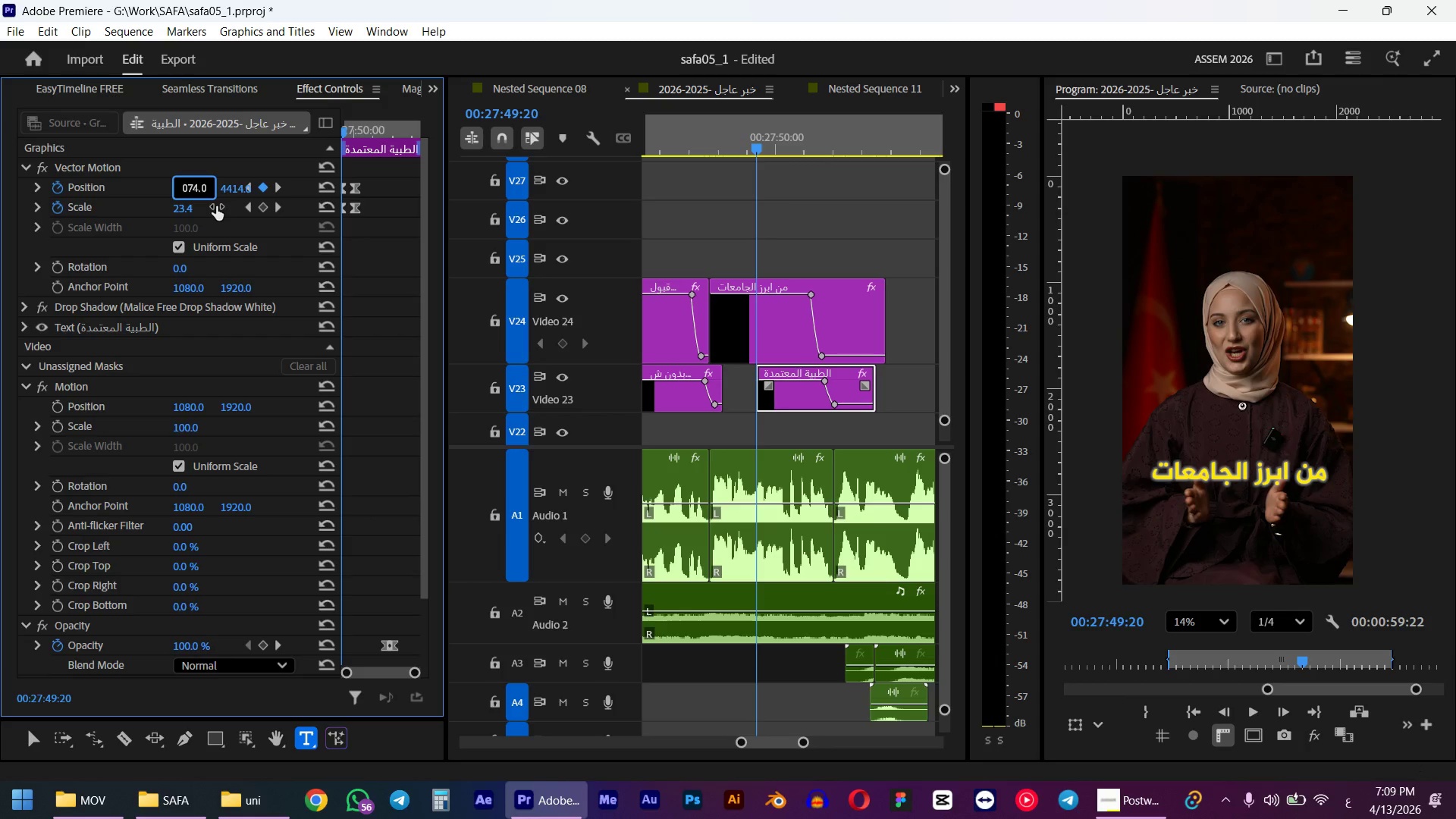 
key(NumpadEnter)
 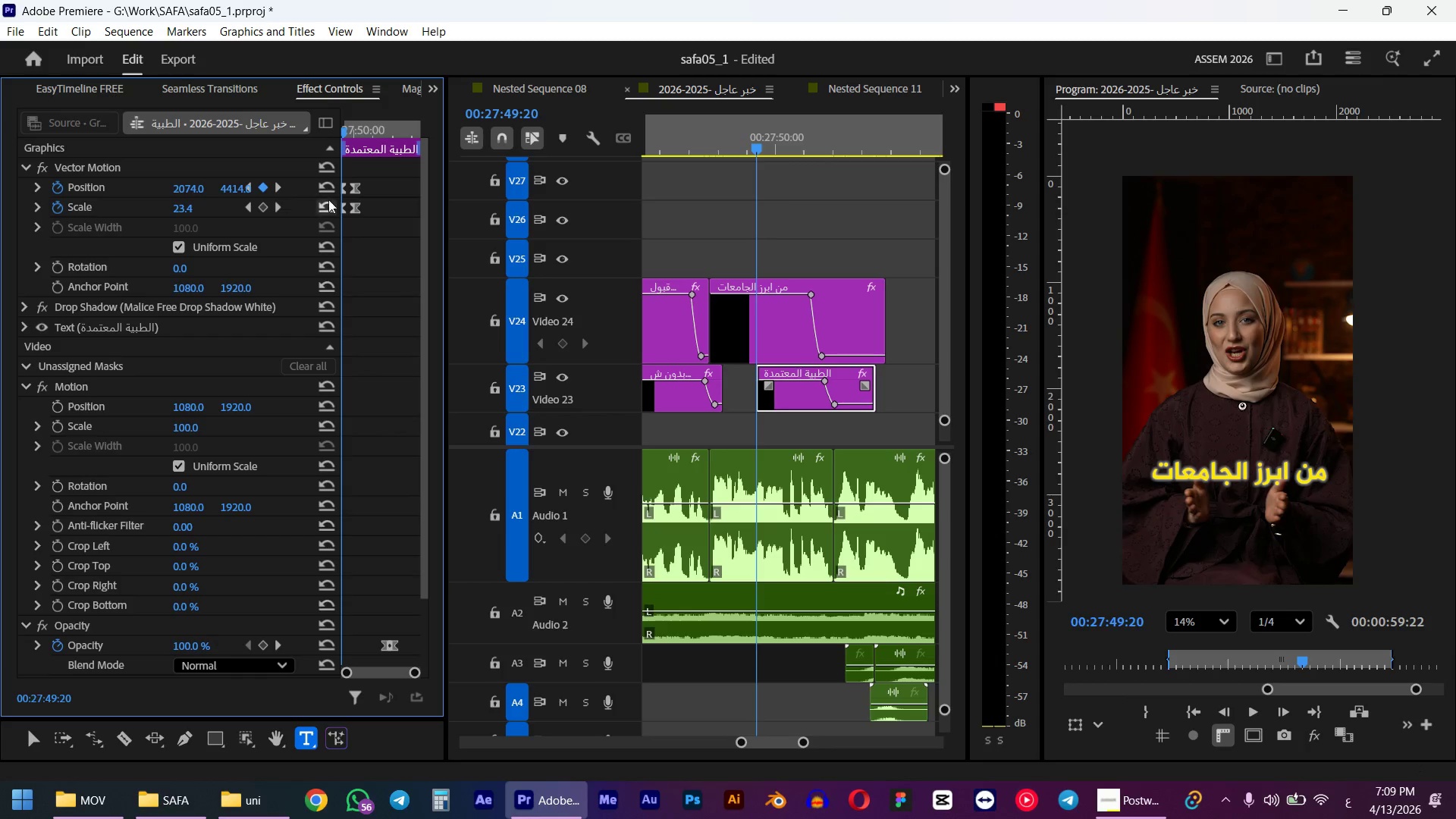 
key(Space)
 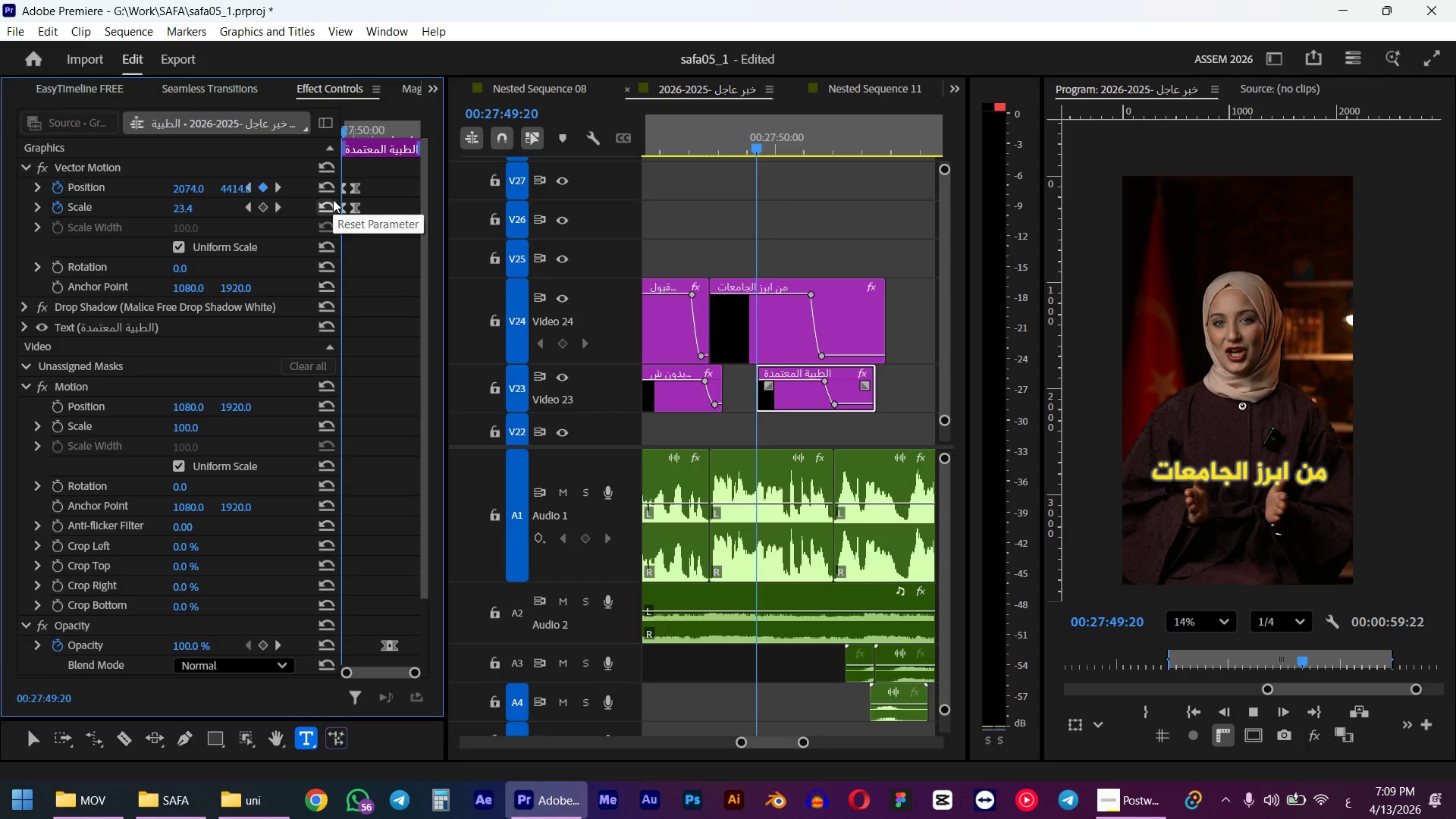 
key(Space)
 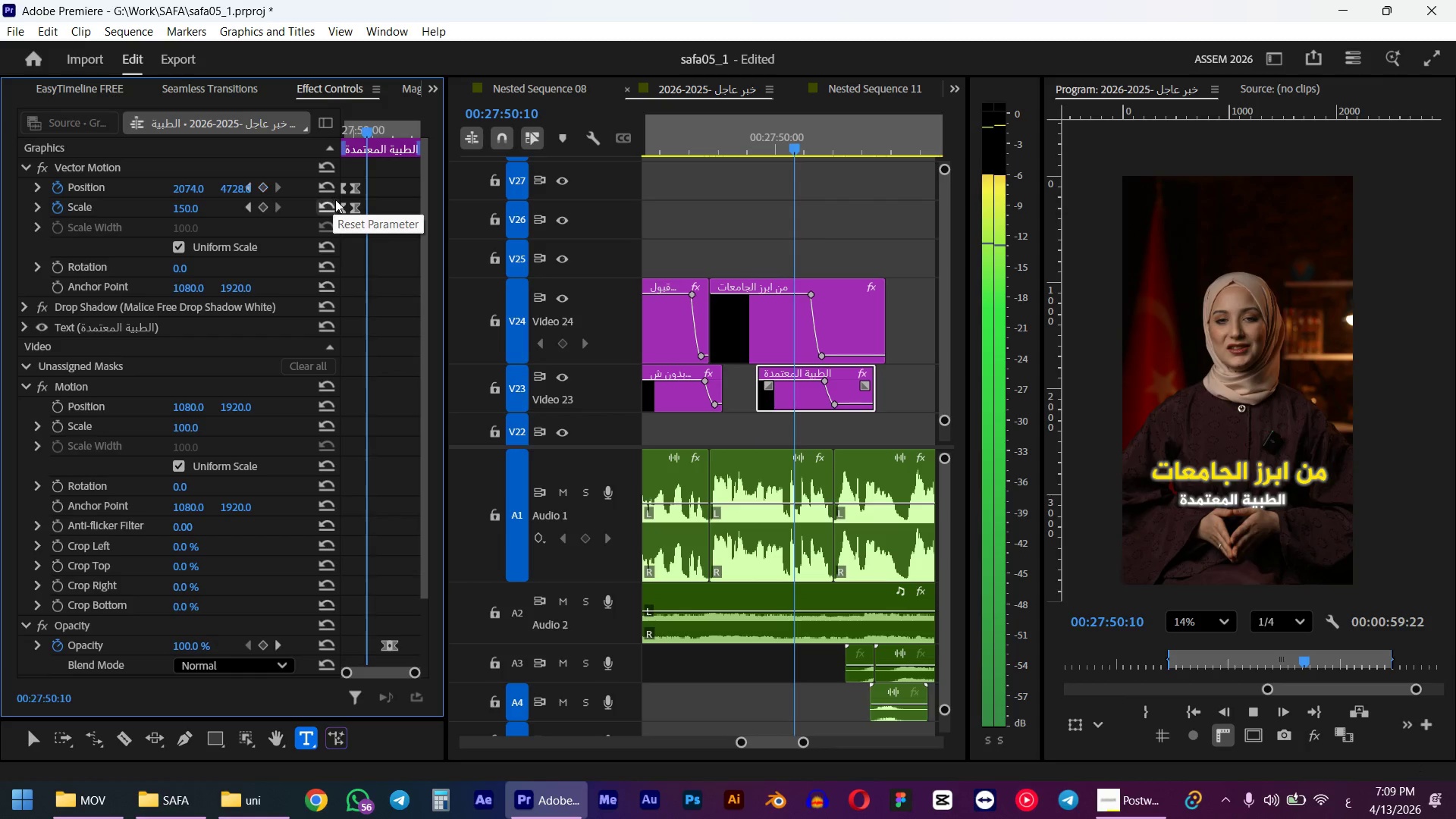 
left_click_drag(start_coordinate=[371, 128], to_coordinate=[366, 118])
 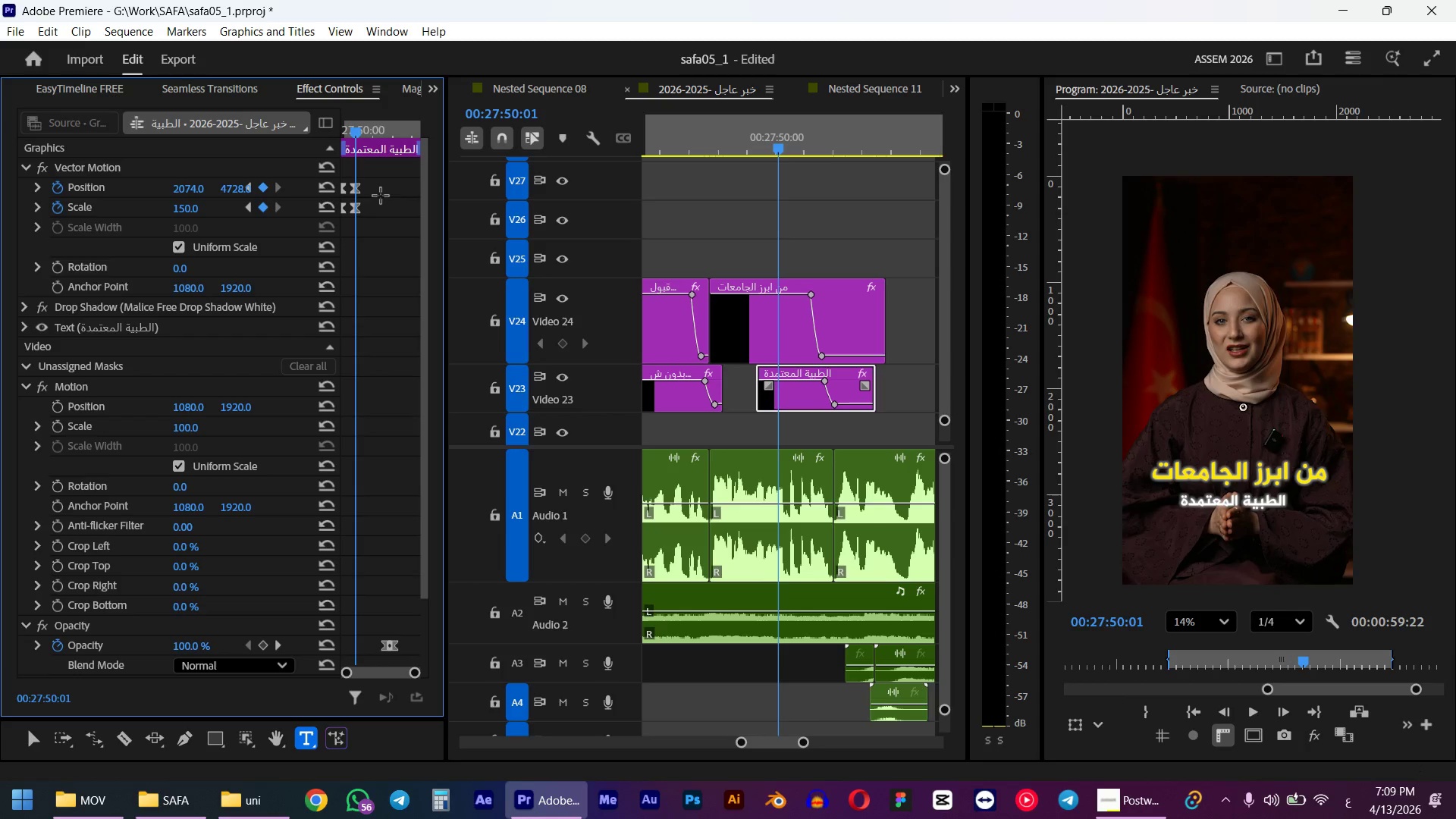 
hold_key(key=ShiftLeft, duration=10.34)
left_click([381, 196])
 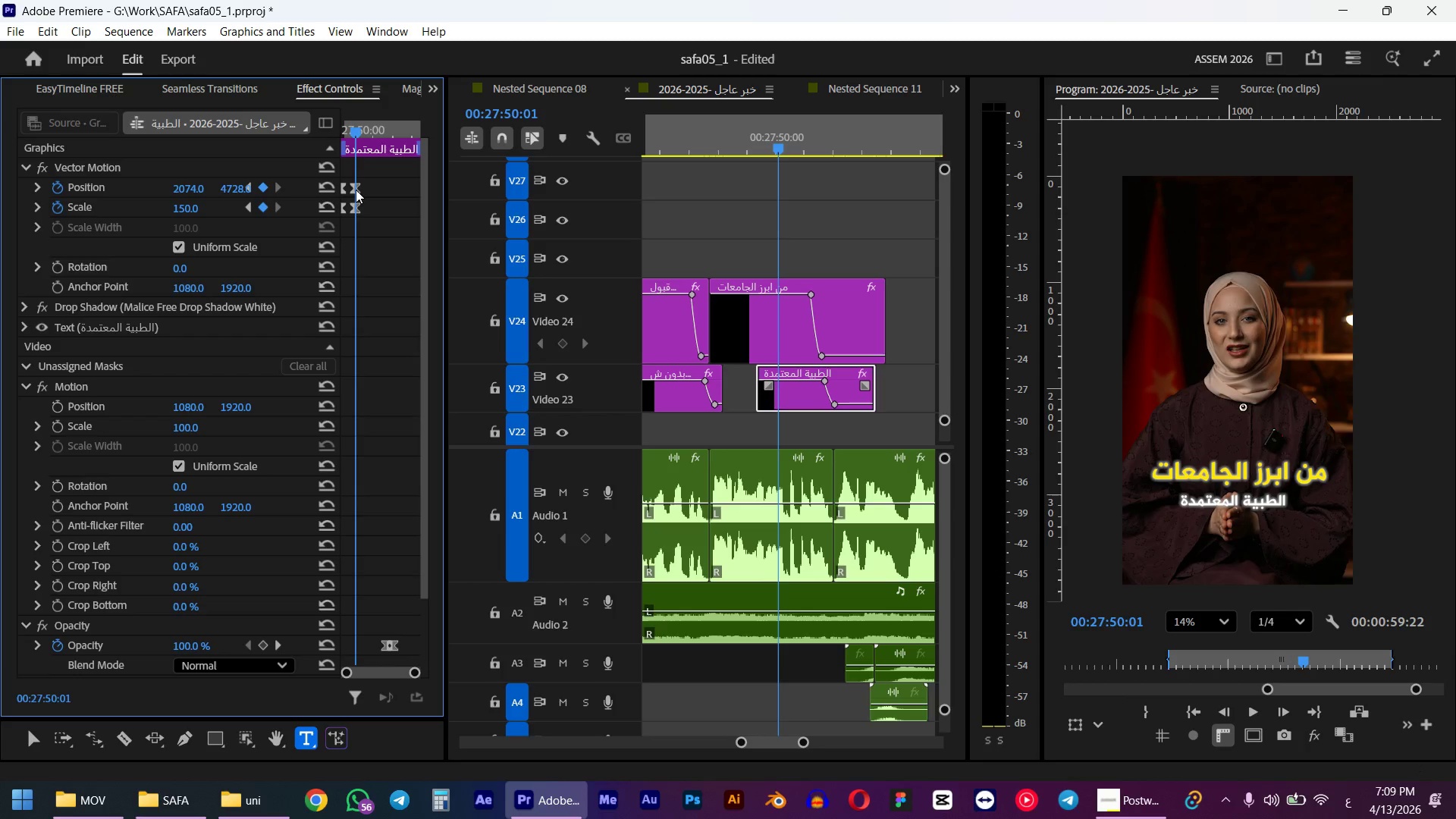 
left_click([356, 190])
 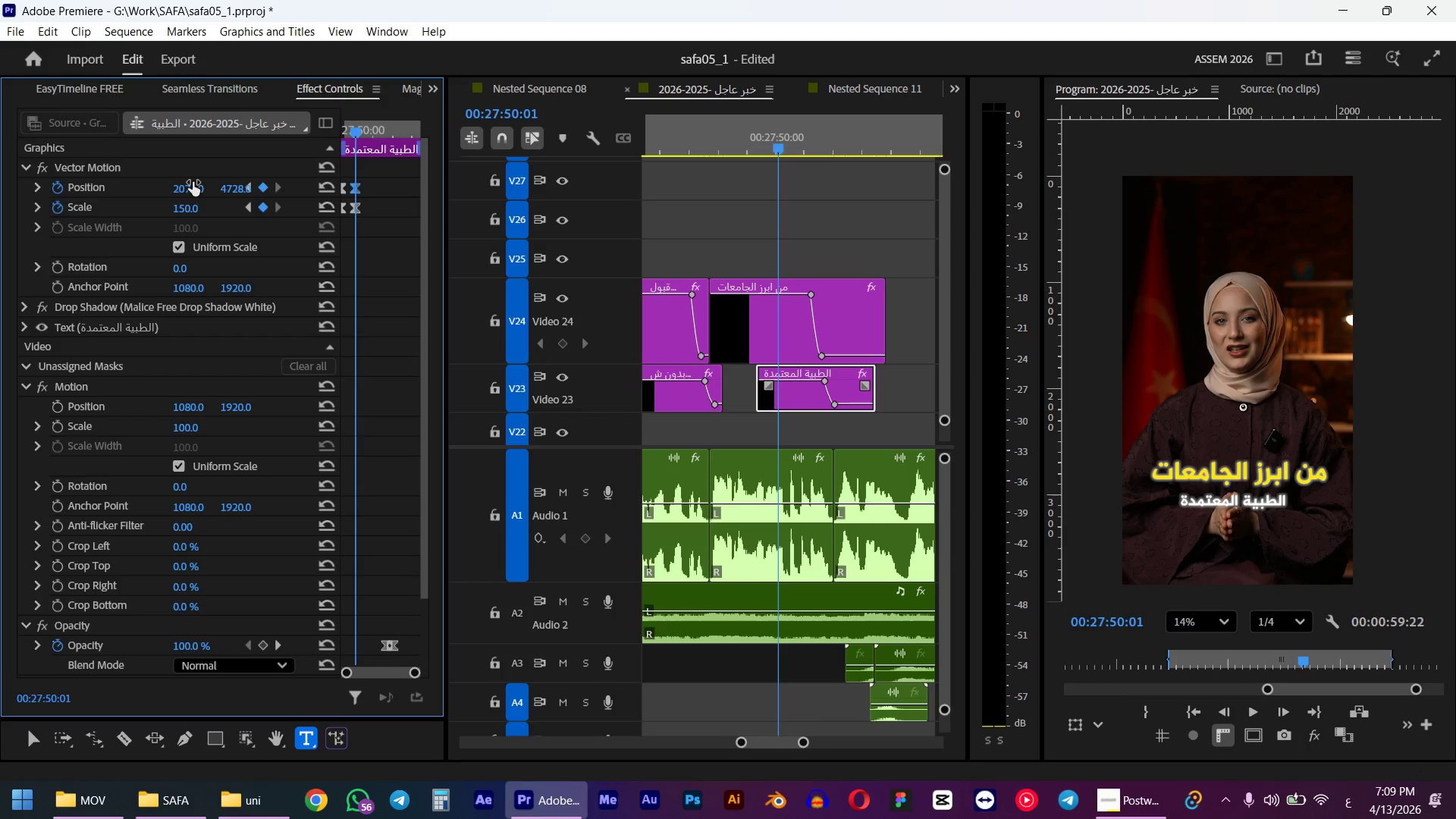 
left_click([186, 187])
 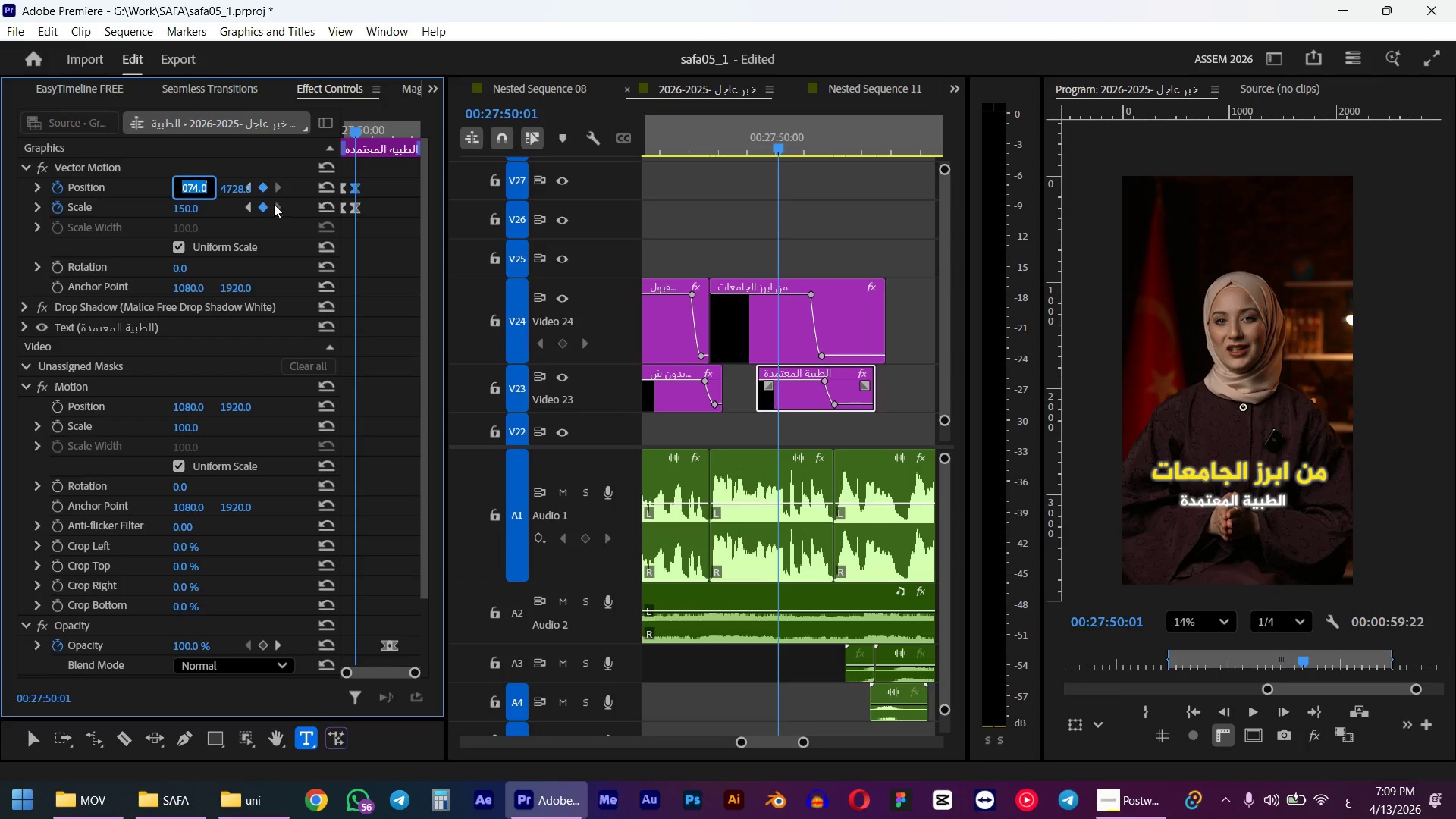 
key(Control+C)
 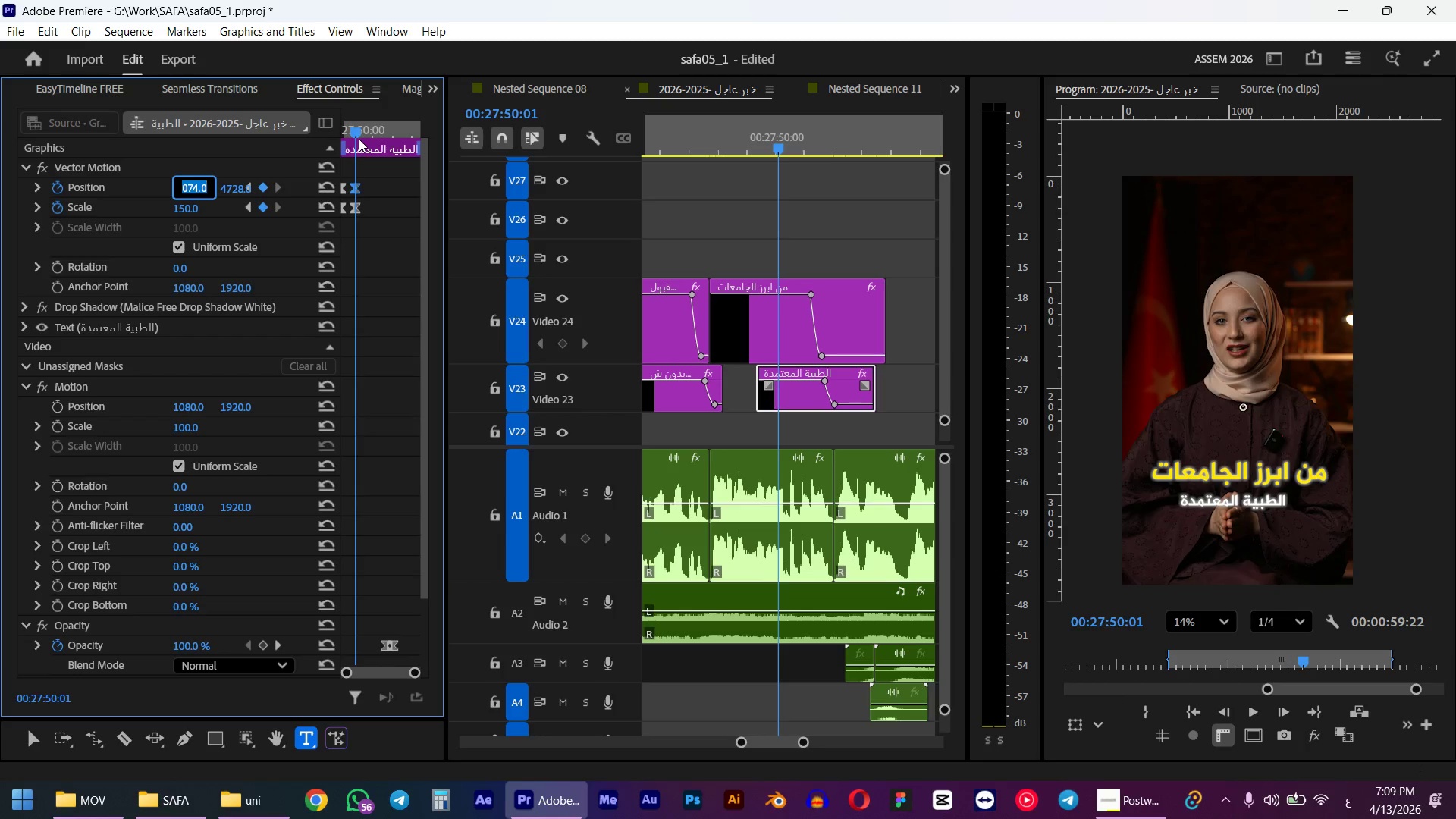 
left_click_drag(start_coordinate=[356, 132], to_coordinate=[301, 131])
 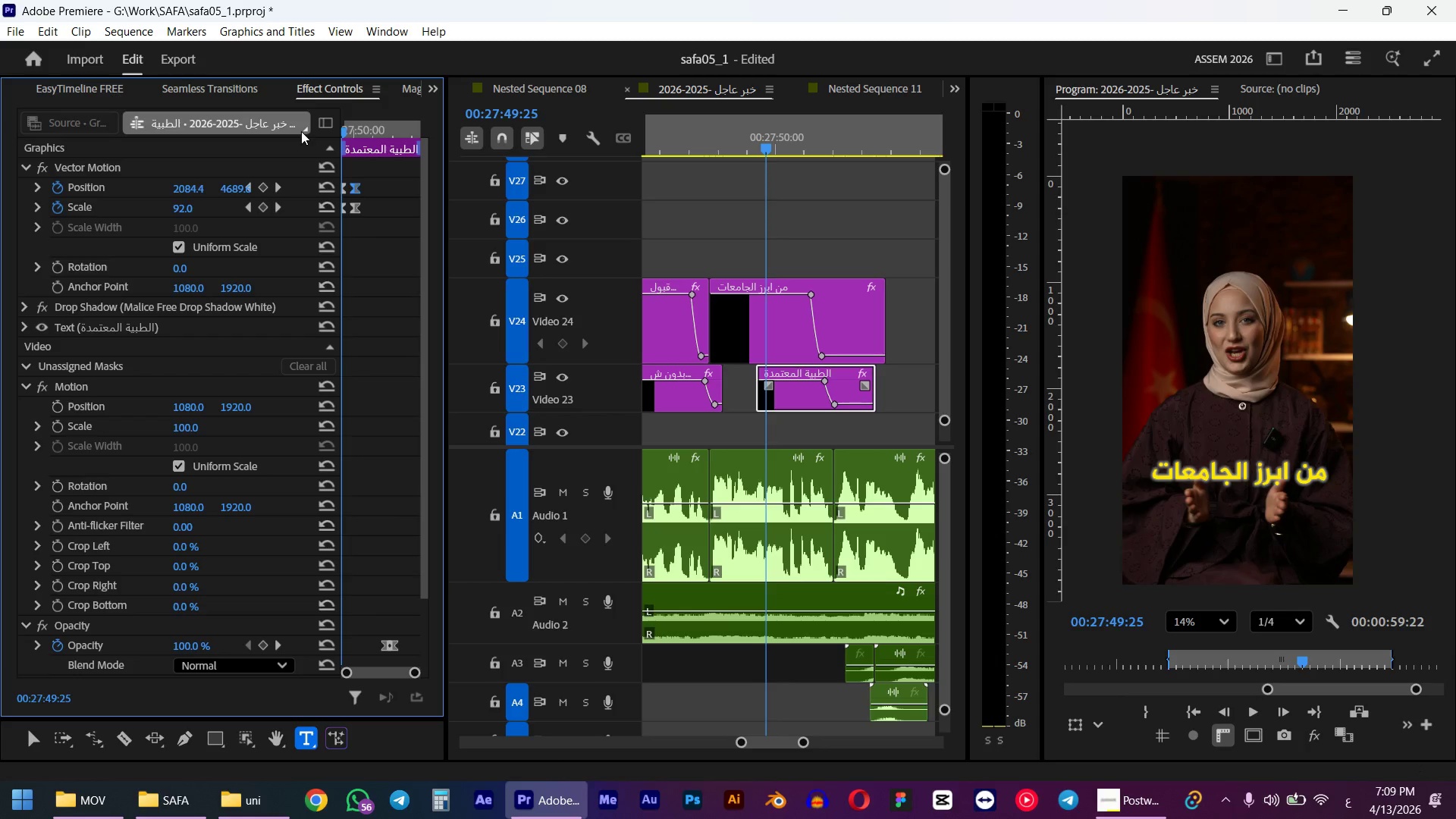 
left_click([206, 184])
 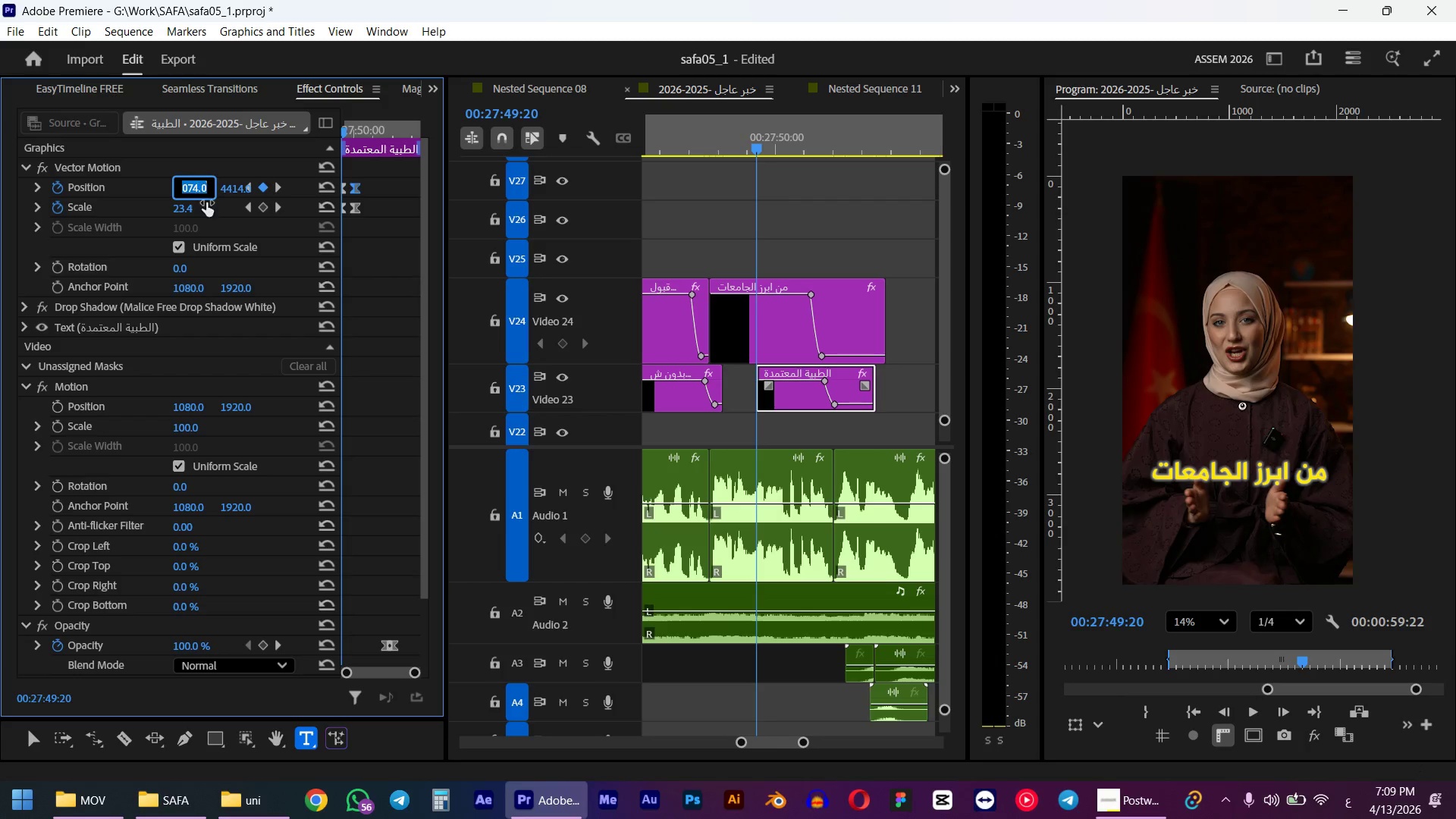 
key(Control+ControlLeft)
 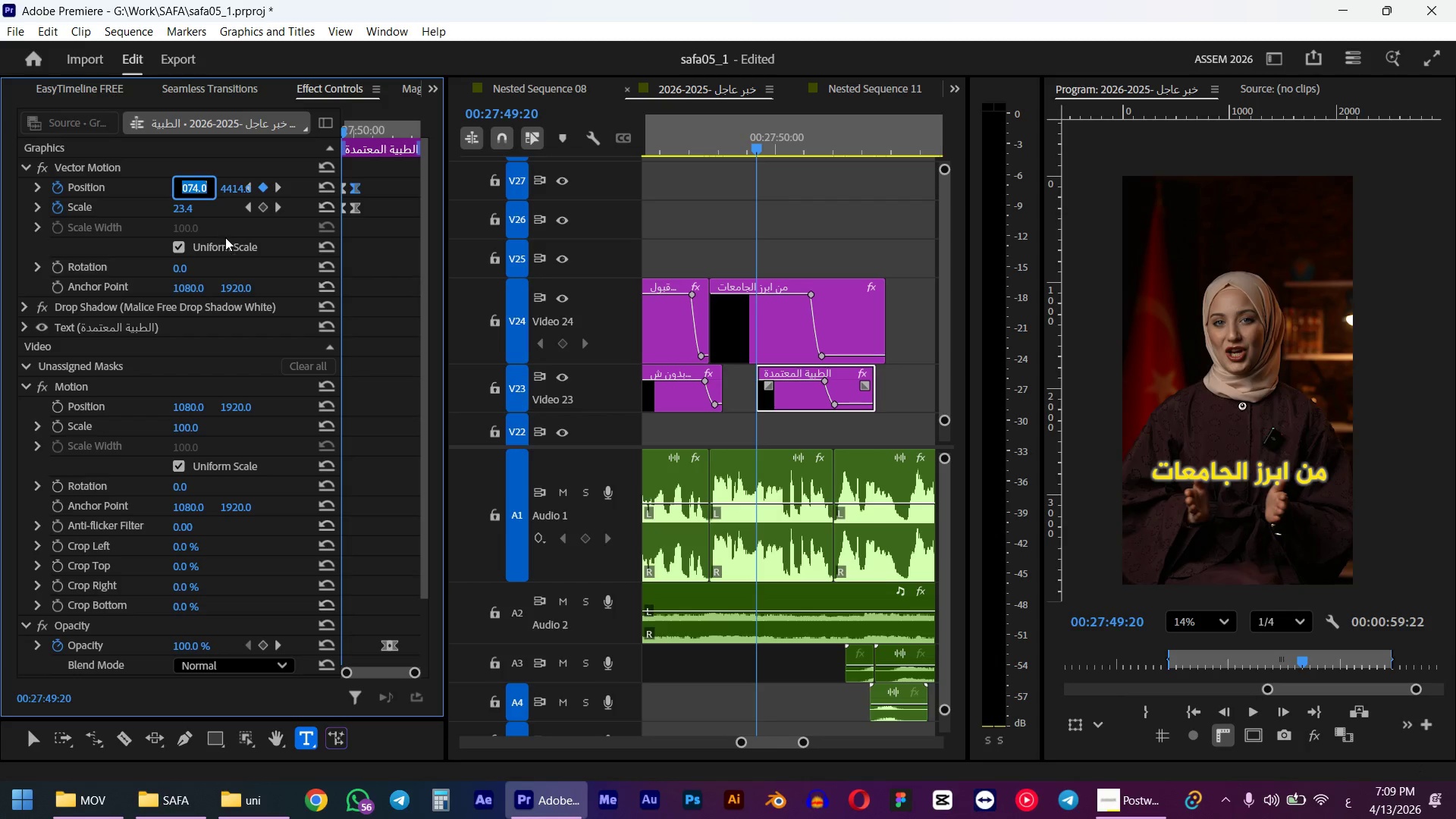 
key(Control+V)
 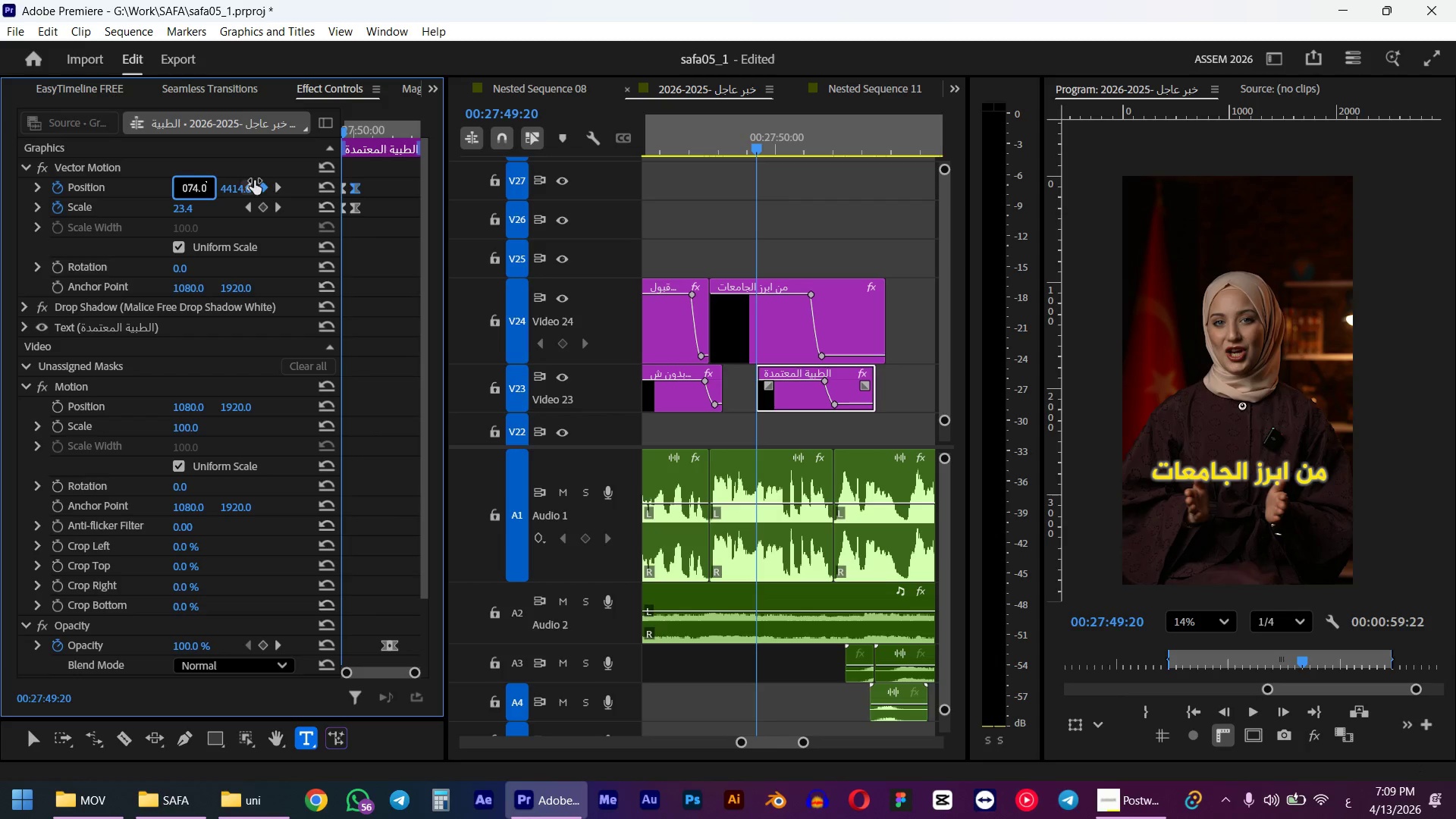 
hold_key(key=ShiftLeft, duration=0.39)
left_click([353, 143])
 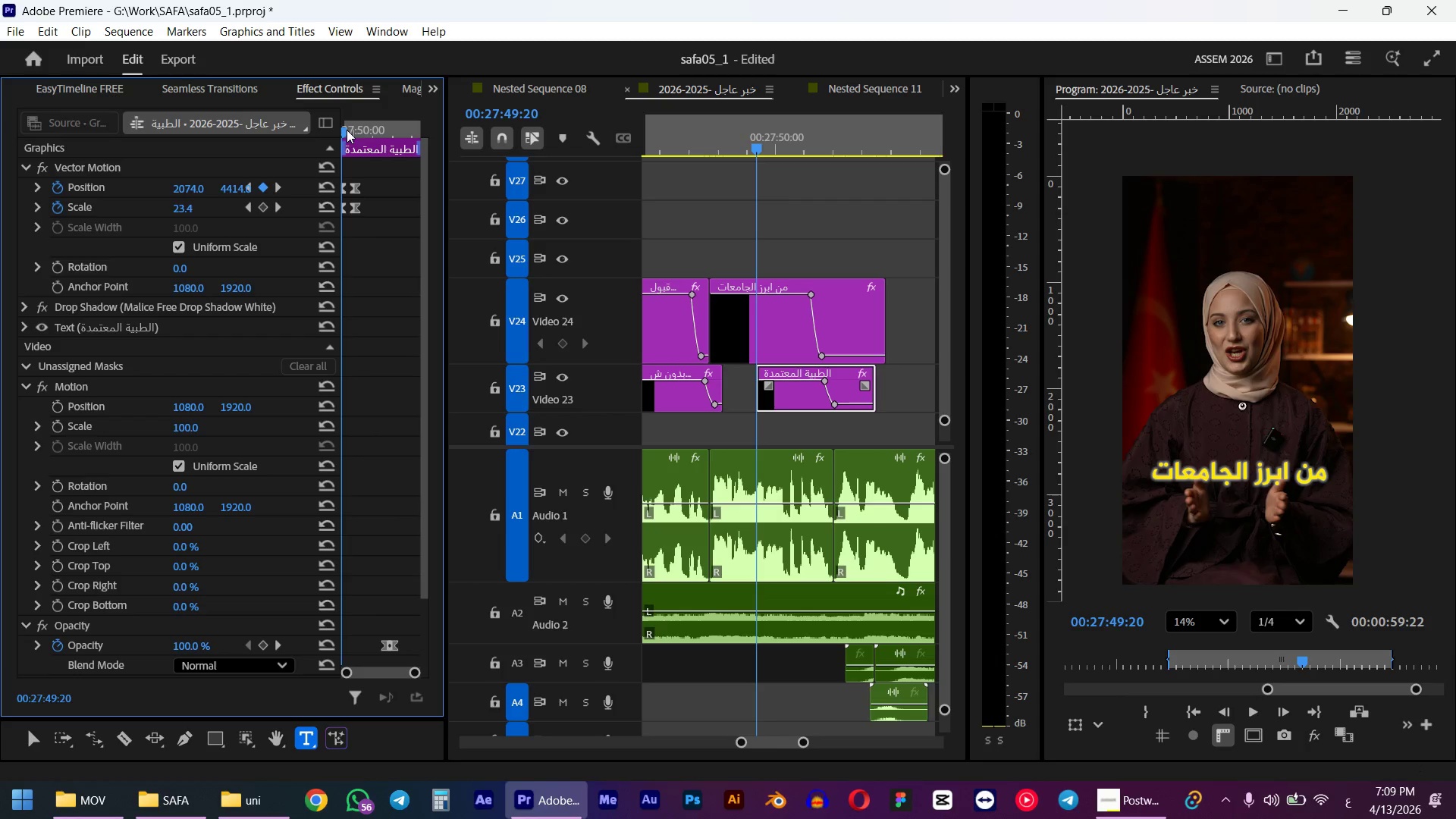 
left_click_drag(start_coordinate=[344, 127], to_coordinate=[363, 127])
 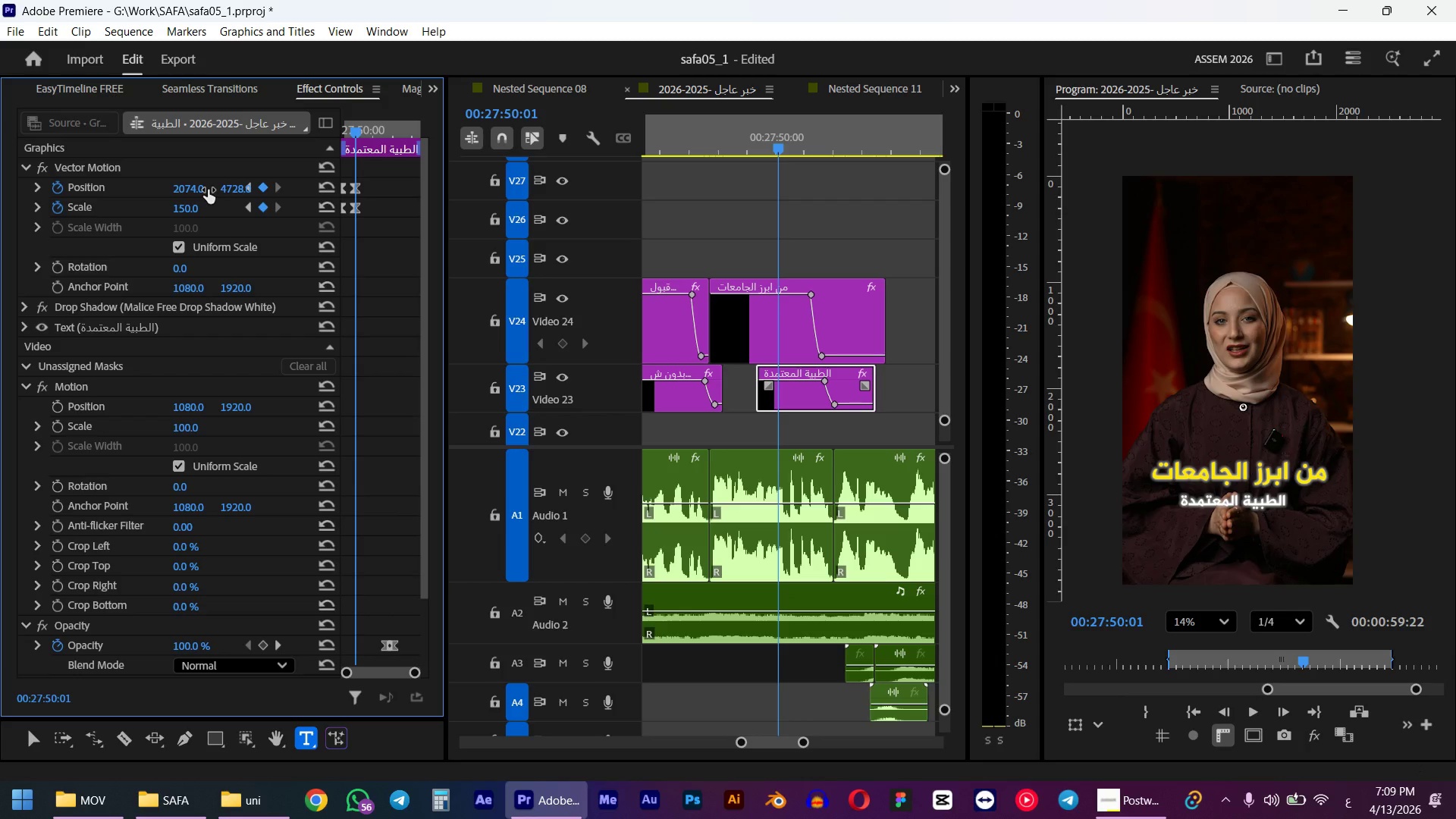 
hold_key(key=ShiftLeft, duration=0.55)
 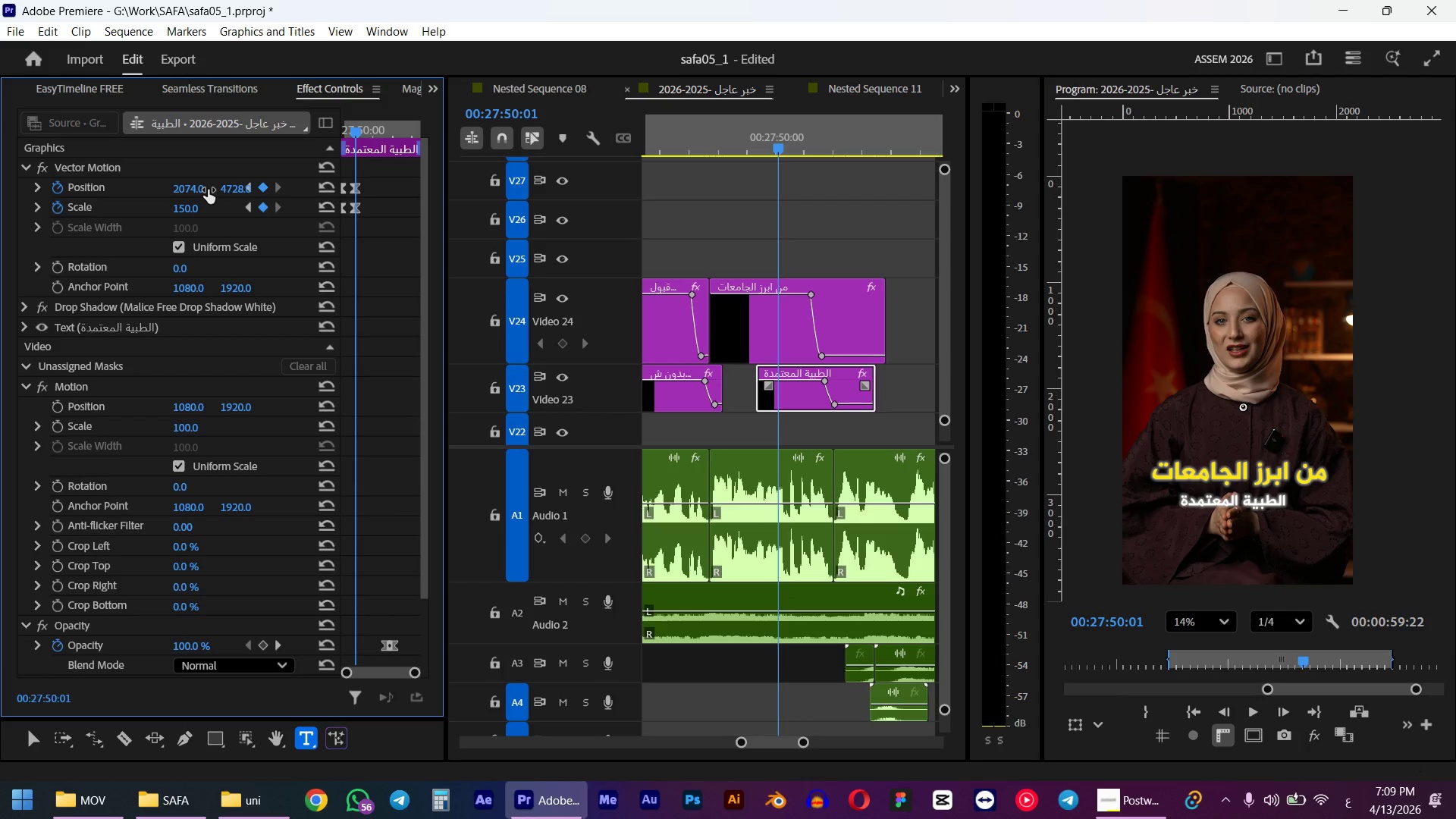 
left_click_drag(start_coordinate=[191, 187], to_coordinate=[312, 172])
 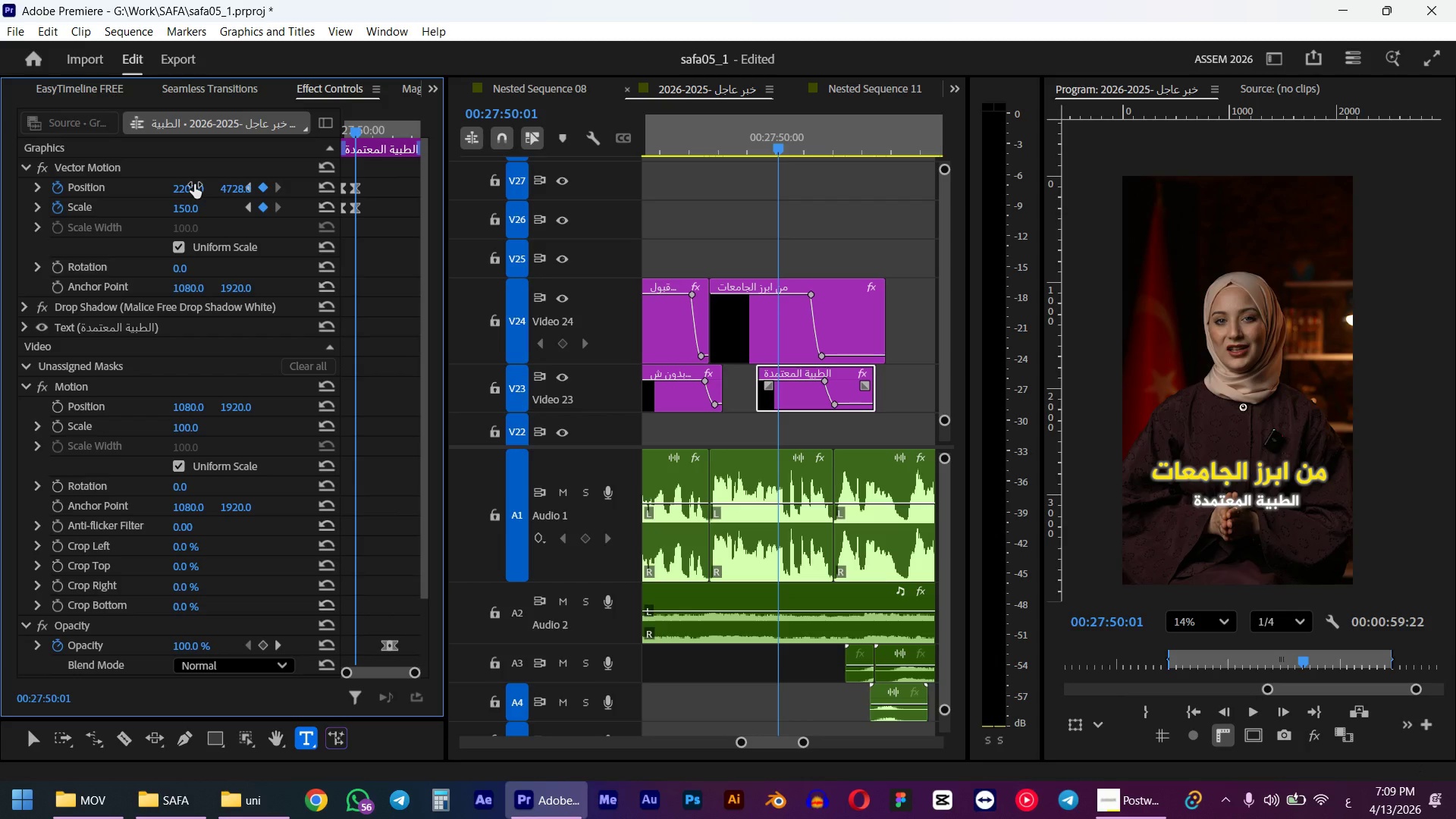 
key(Control+Z)
 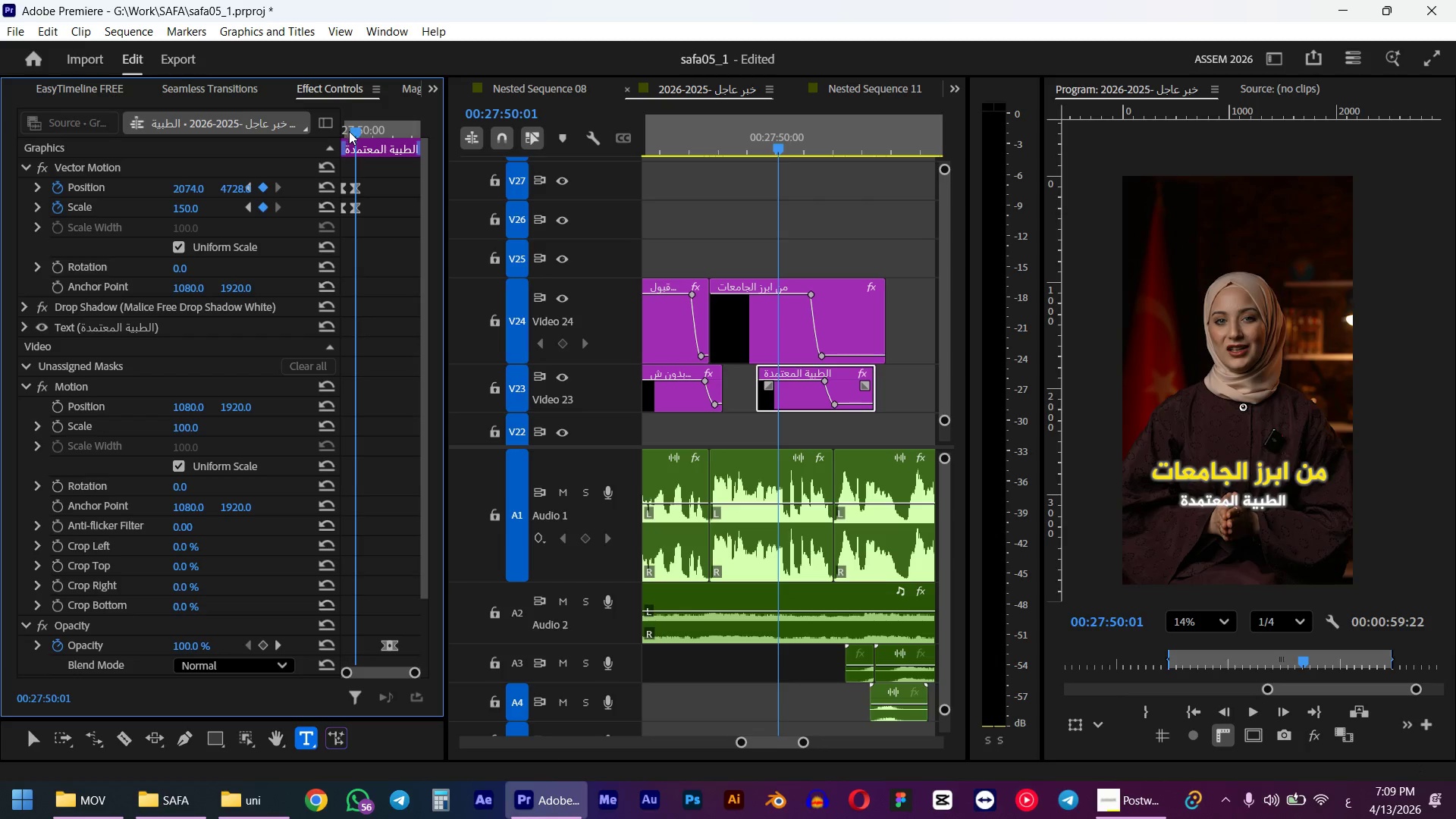 
left_click_drag(start_coordinate=[353, 134], to_coordinate=[358, 138])
 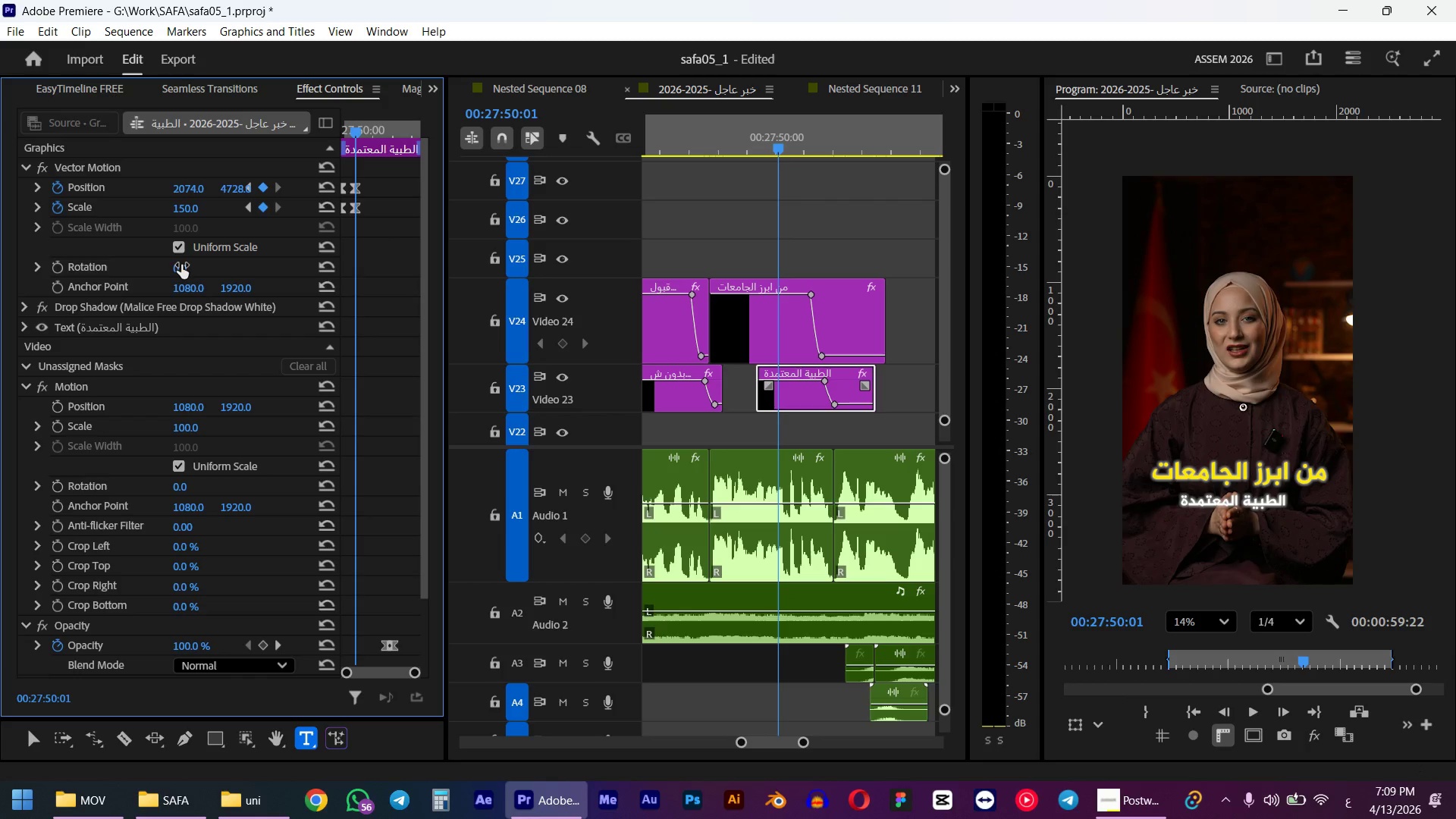 
hold_key(key=ShiftLeft, duration=0.66)
 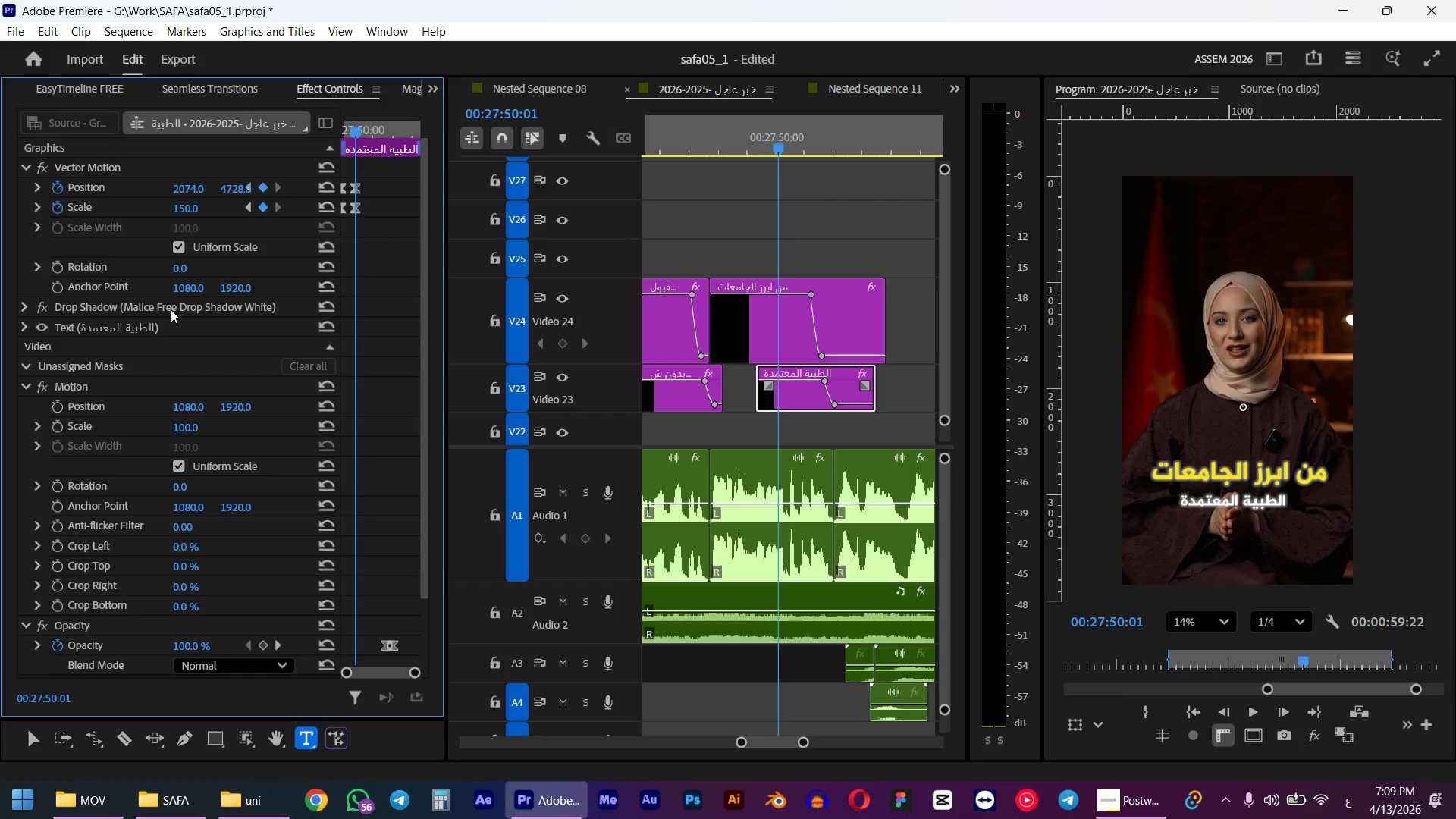 
wait(5.47)
 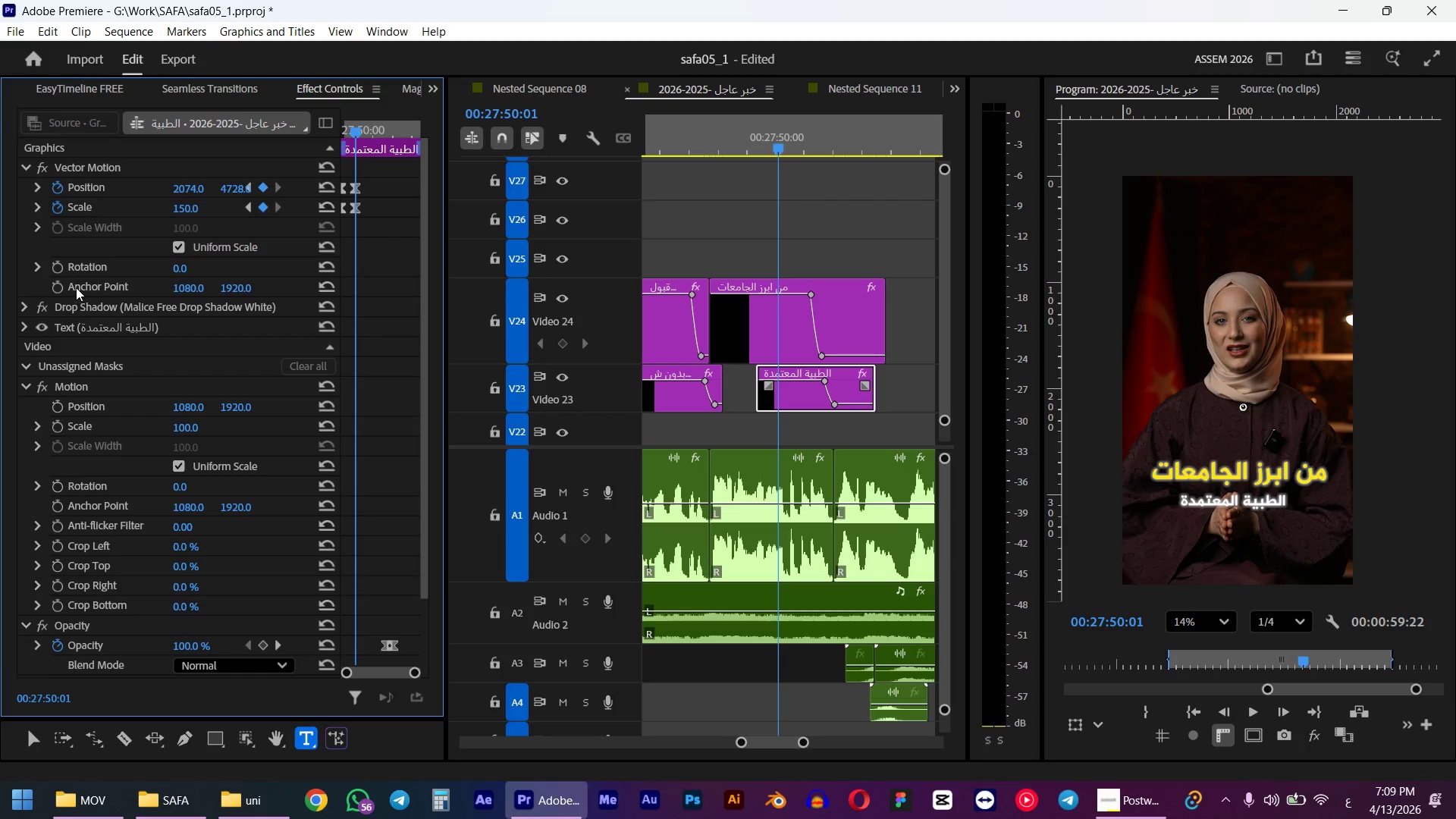 
scroll: coordinate [118, 409], scroll_direction: down, amount: 4.0
 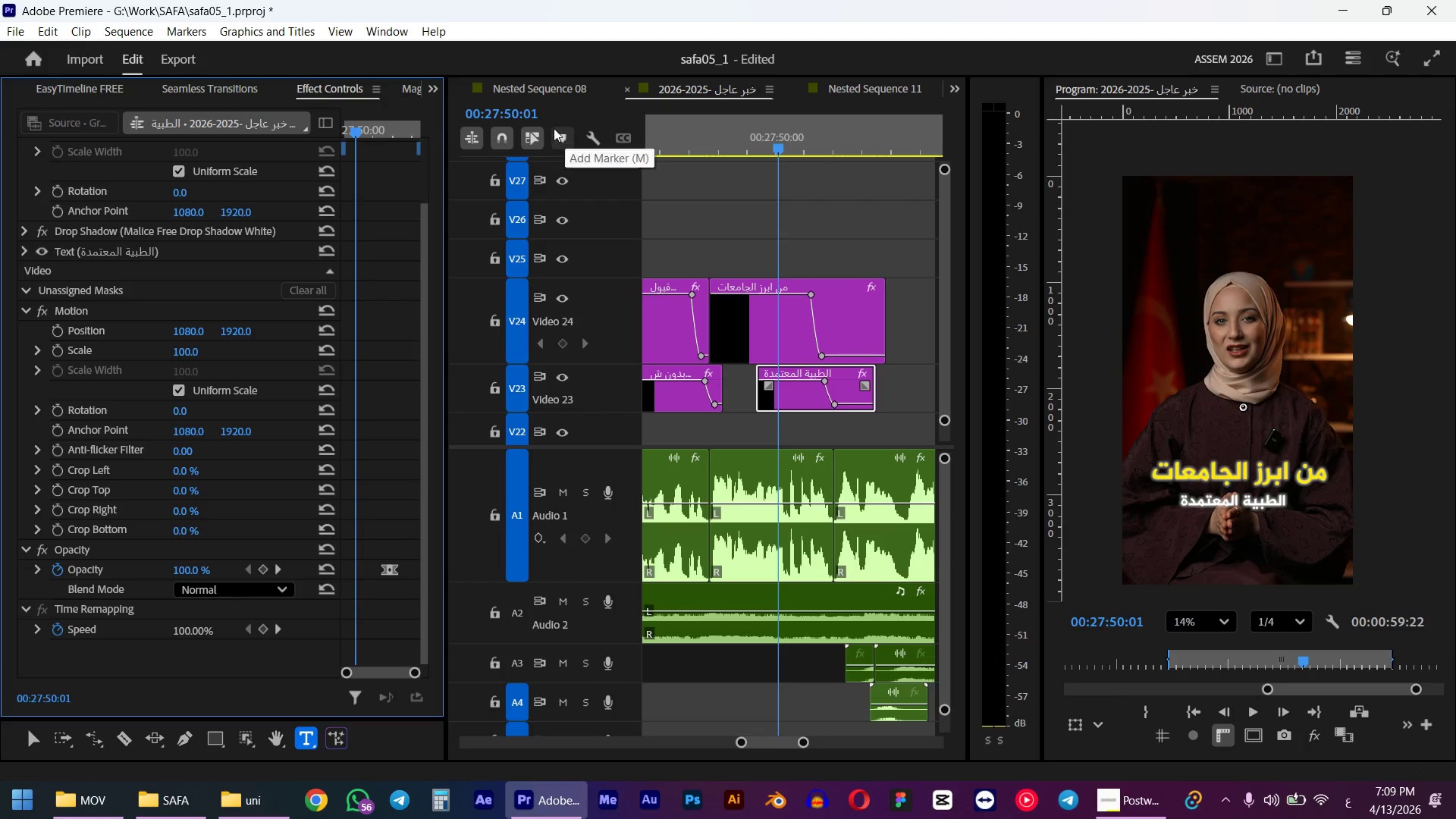 
left_click_drag(start_coordinate=[355, 133], to_coordinate=[308, 138])
 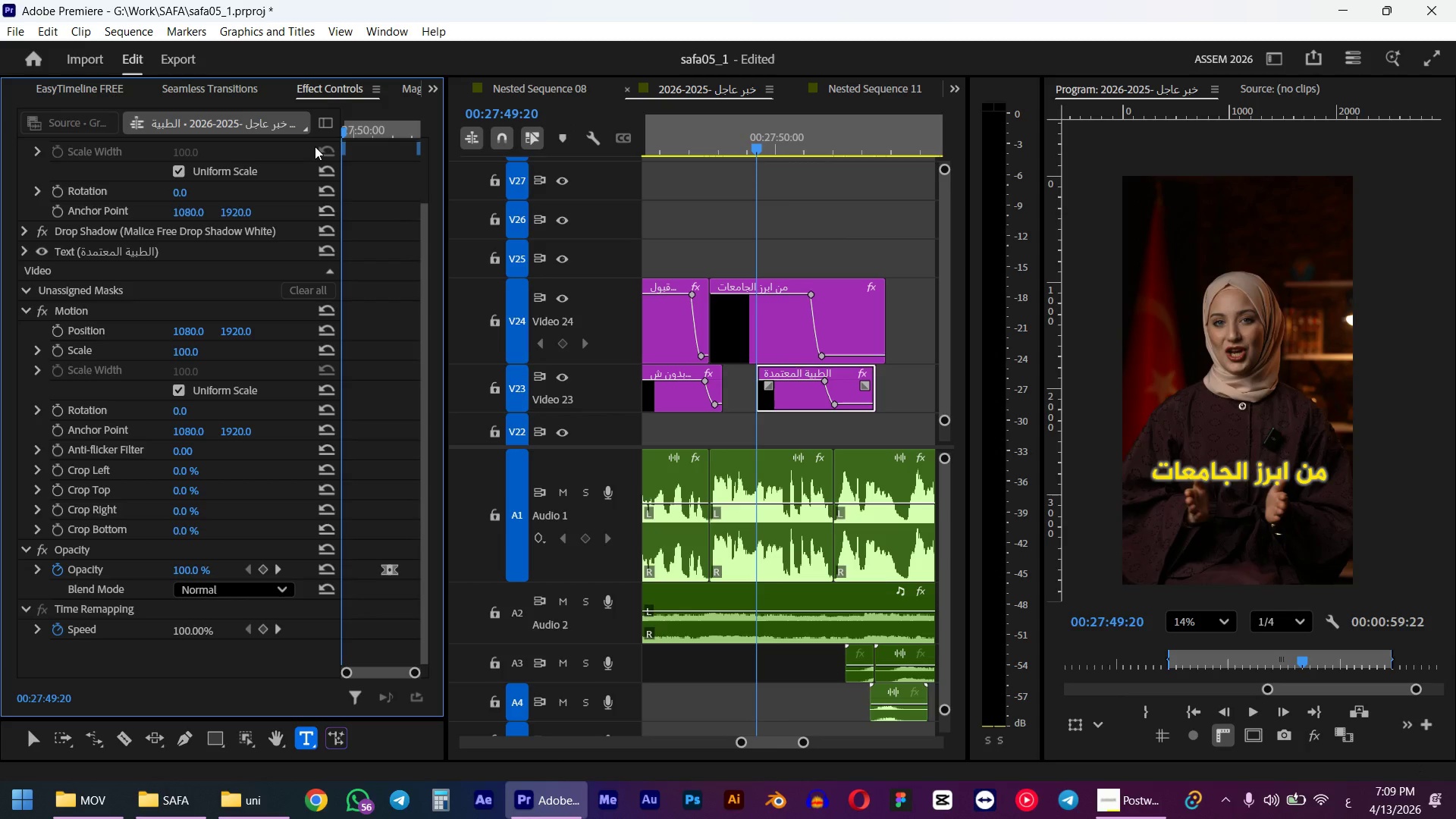 
scroll: coordinate [358, 419], scroll_direction: up, amount: 1.0
 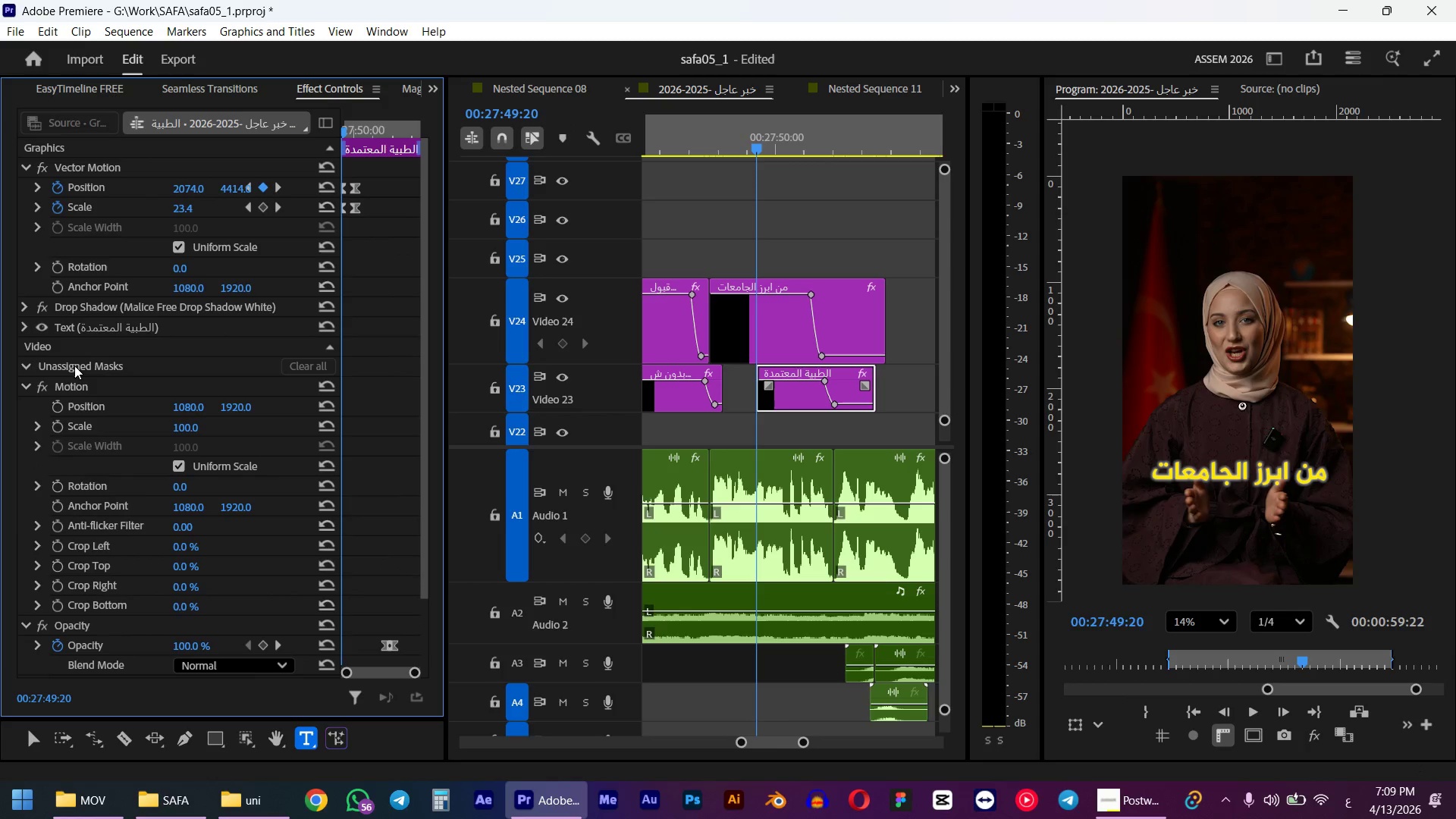 
left_click([68, 384])
 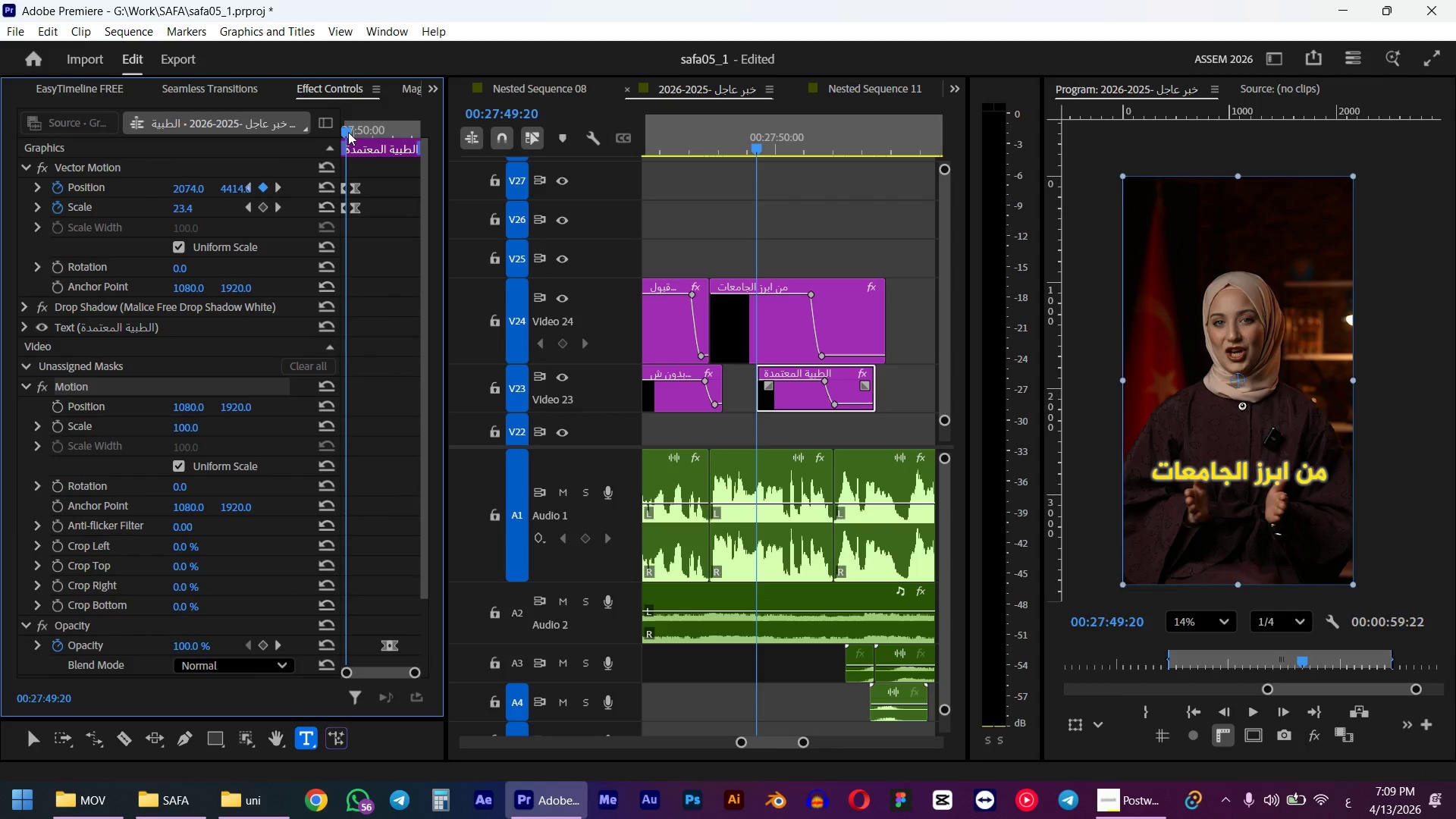 
left_click([348, 132])
 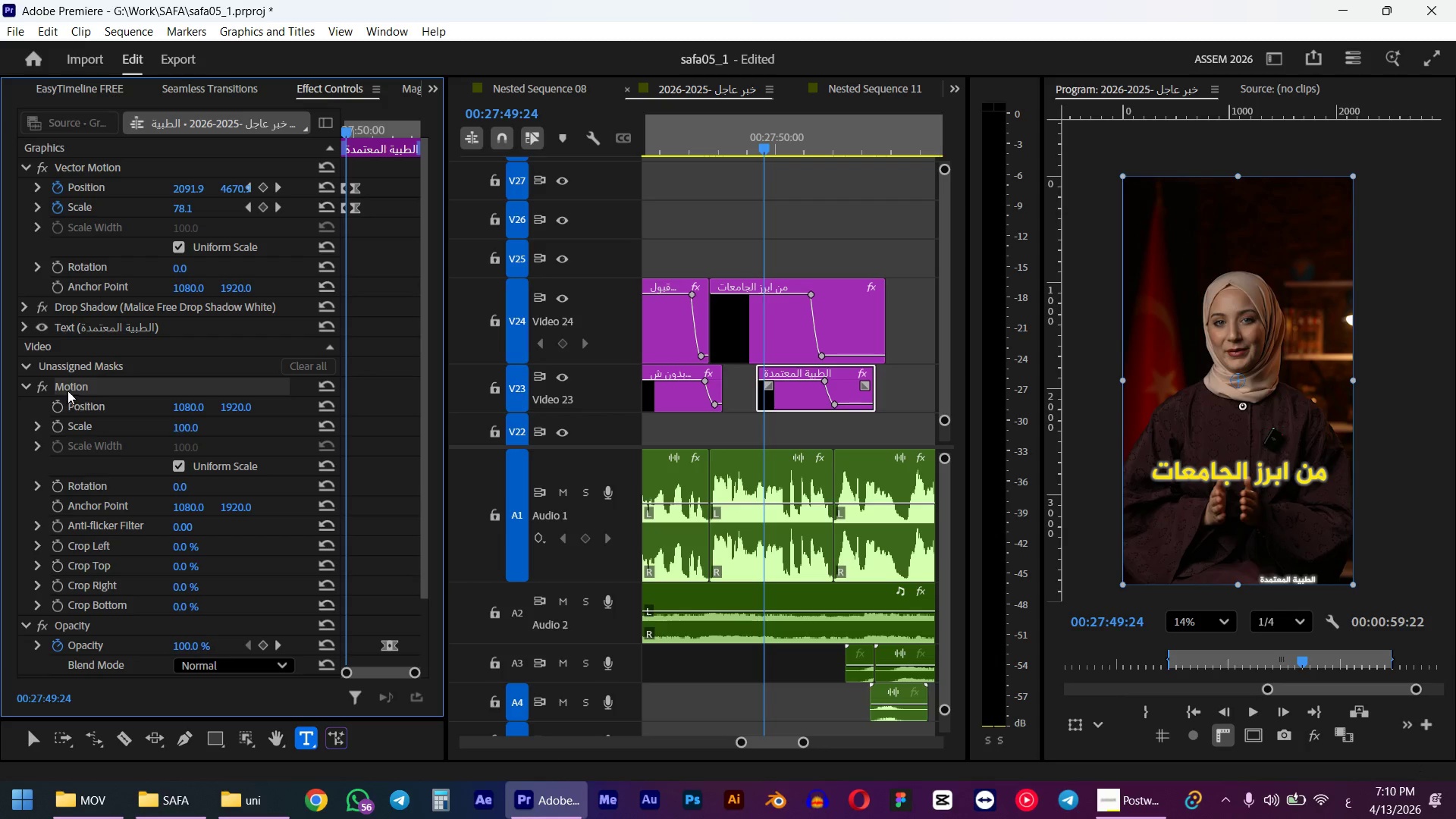 
left_click([74, 381])
 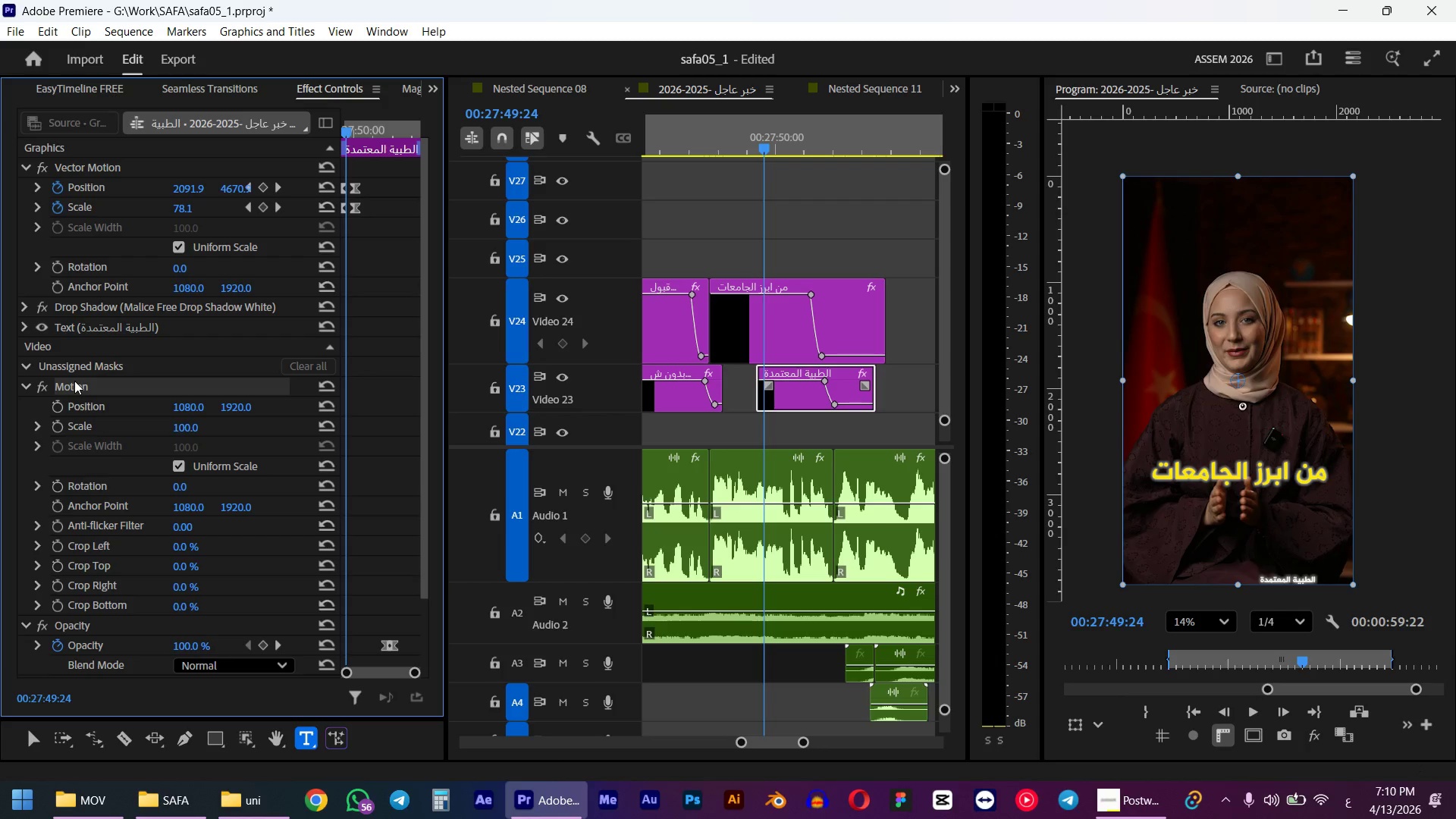 
key(Delete)
 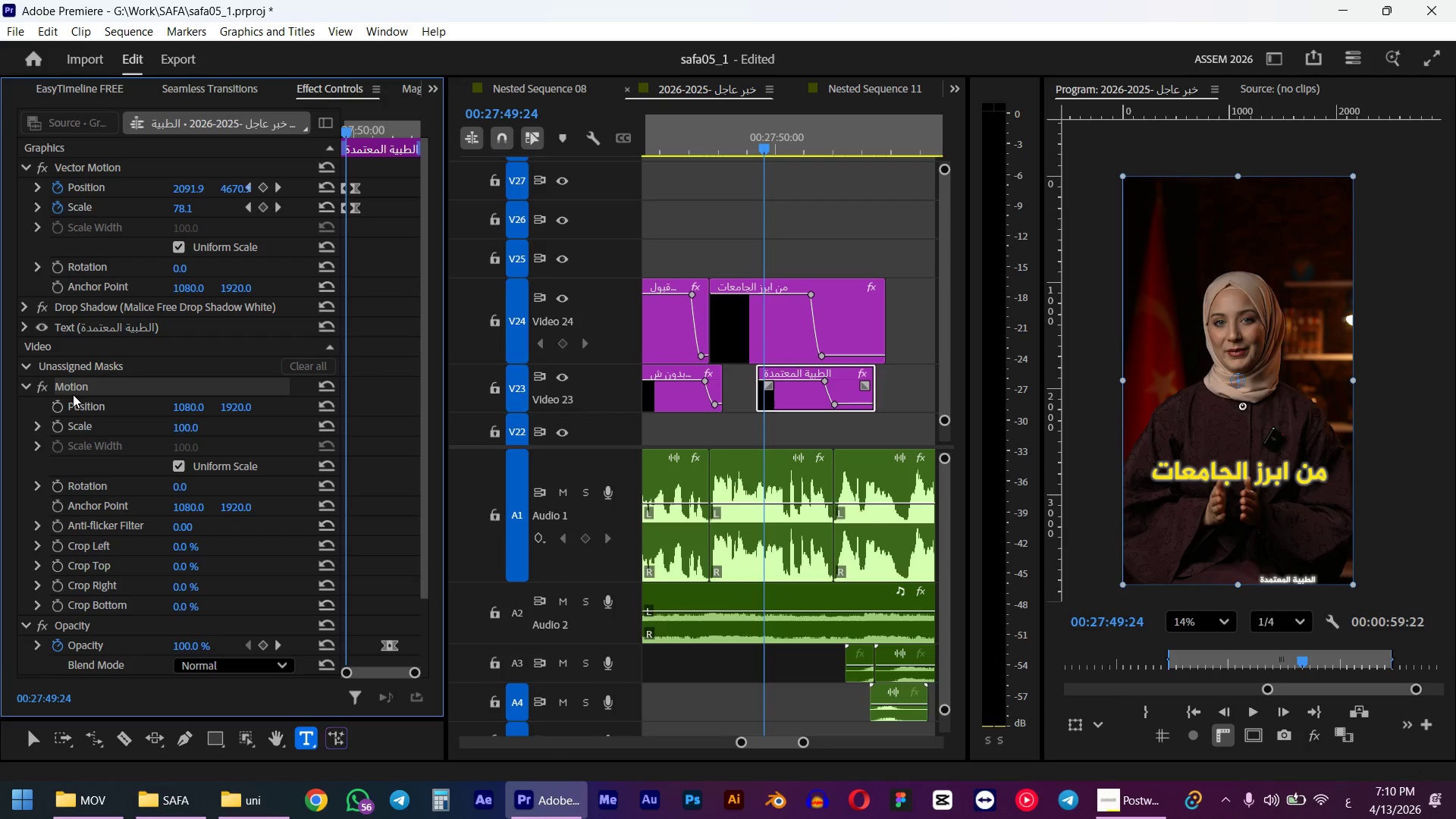 
left_click([71, 391])
 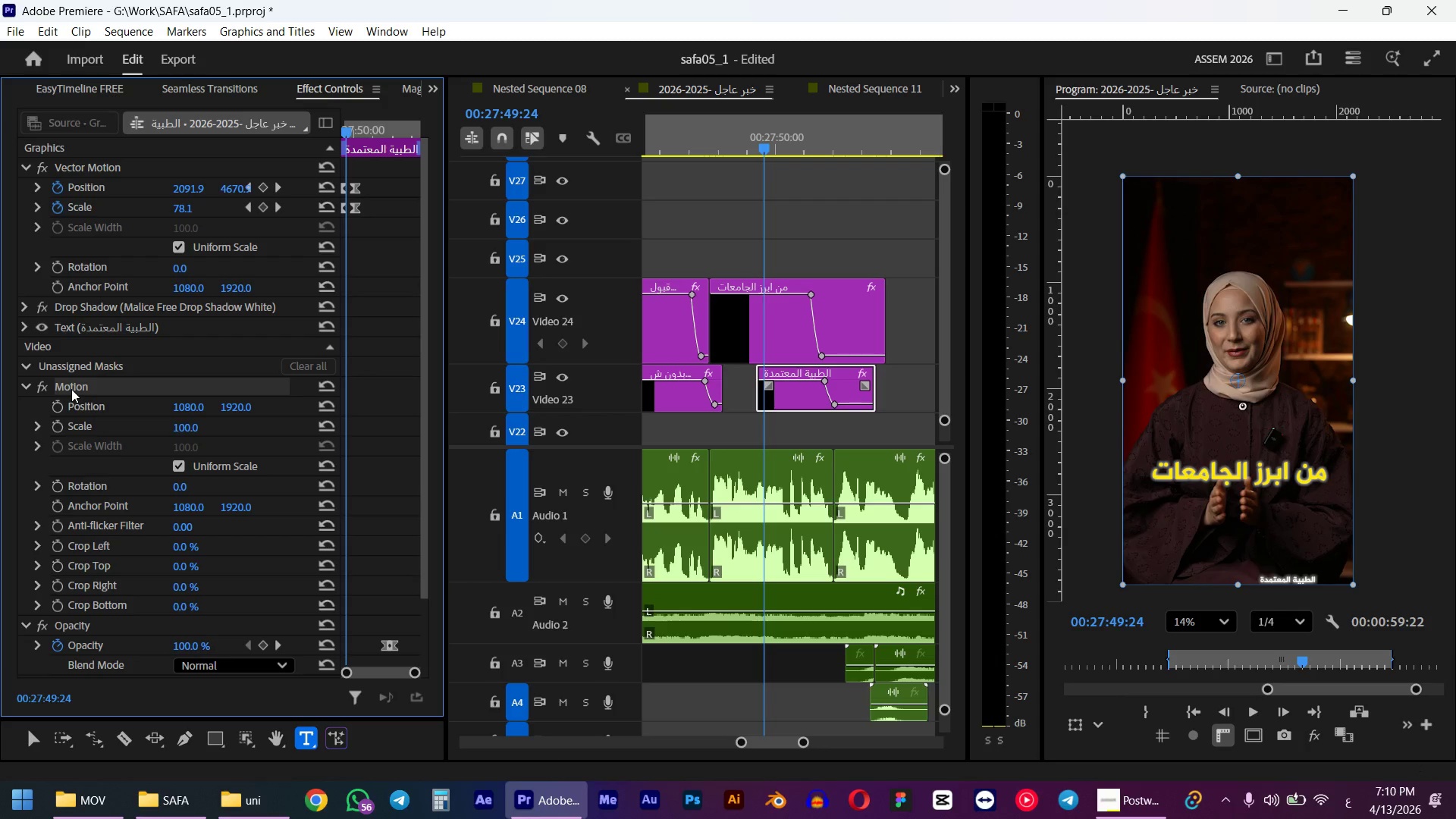 
left_click([68, 387])
 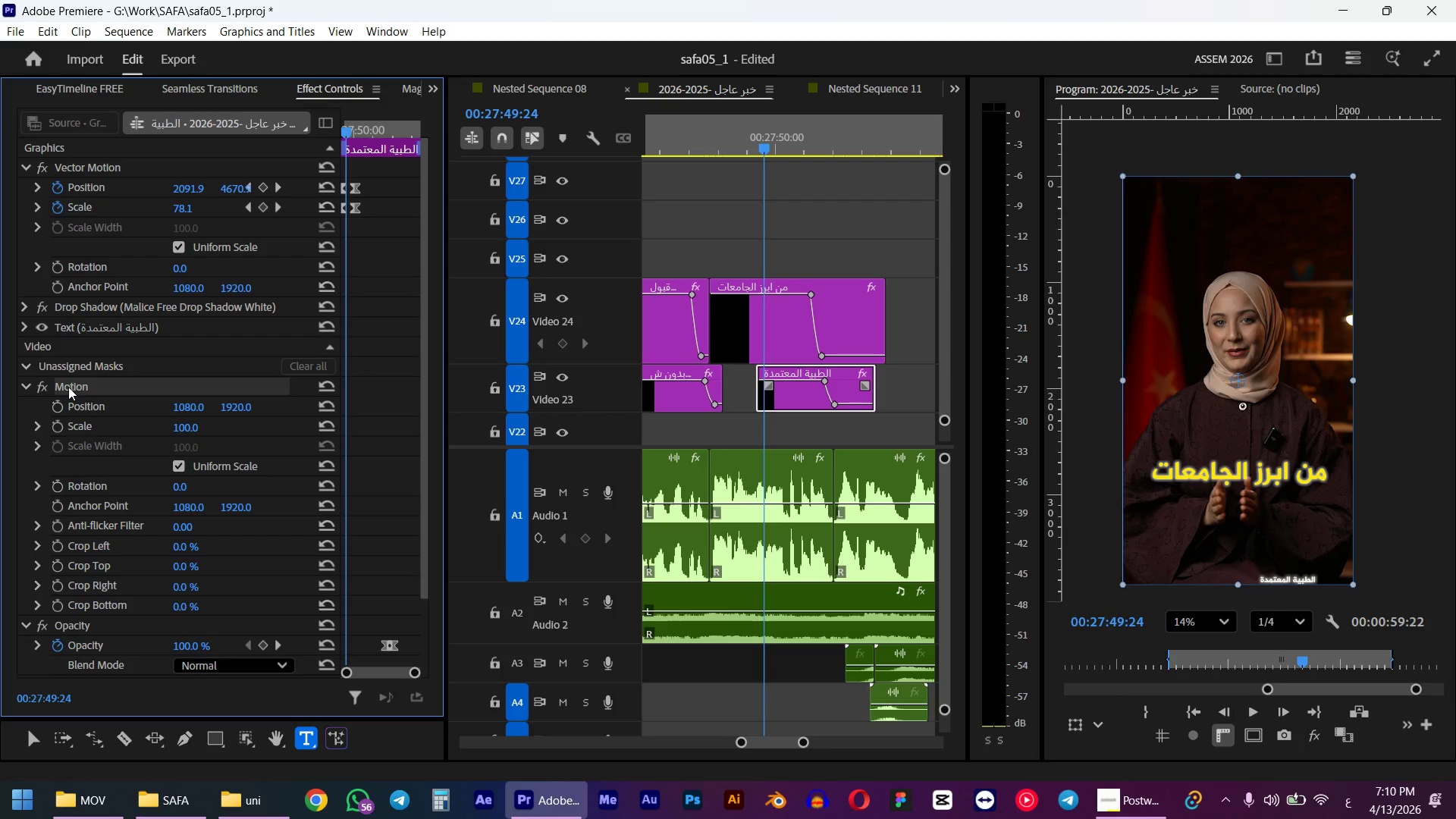 
key(Delete)
 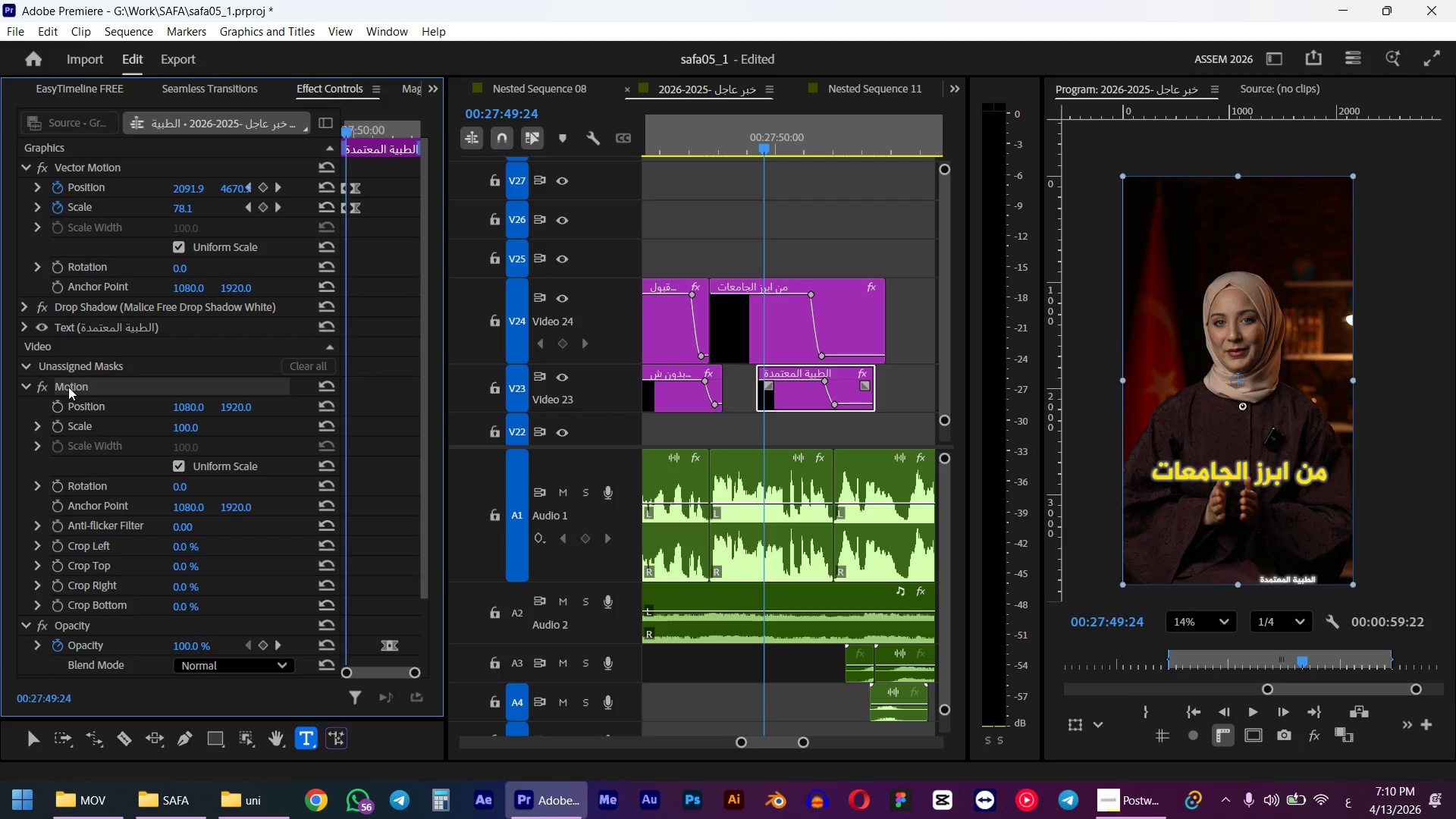 
key(Delete)
 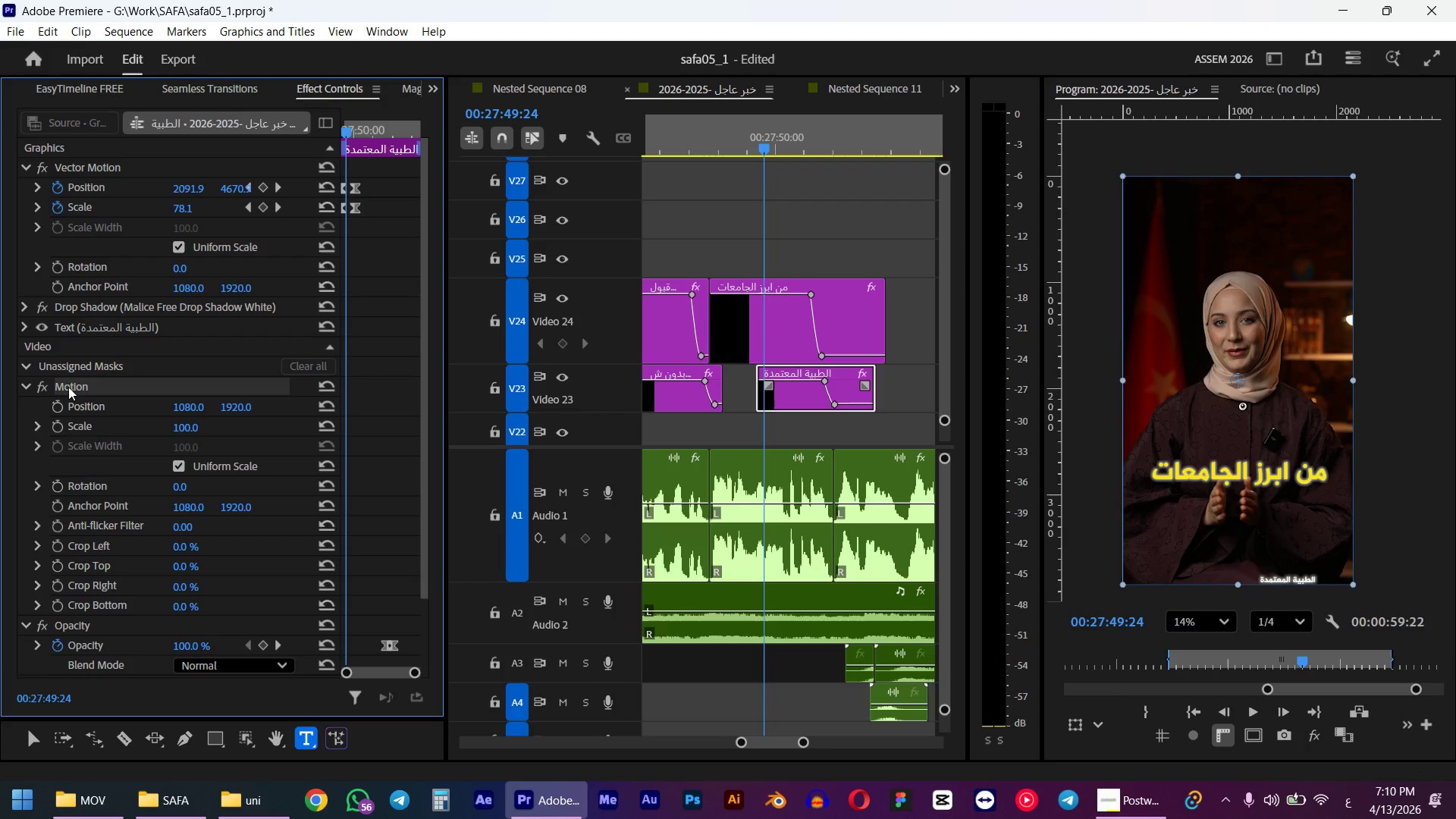 
scroll: coordinate [103, 355], scroll_direction: up, amount: 18.0
 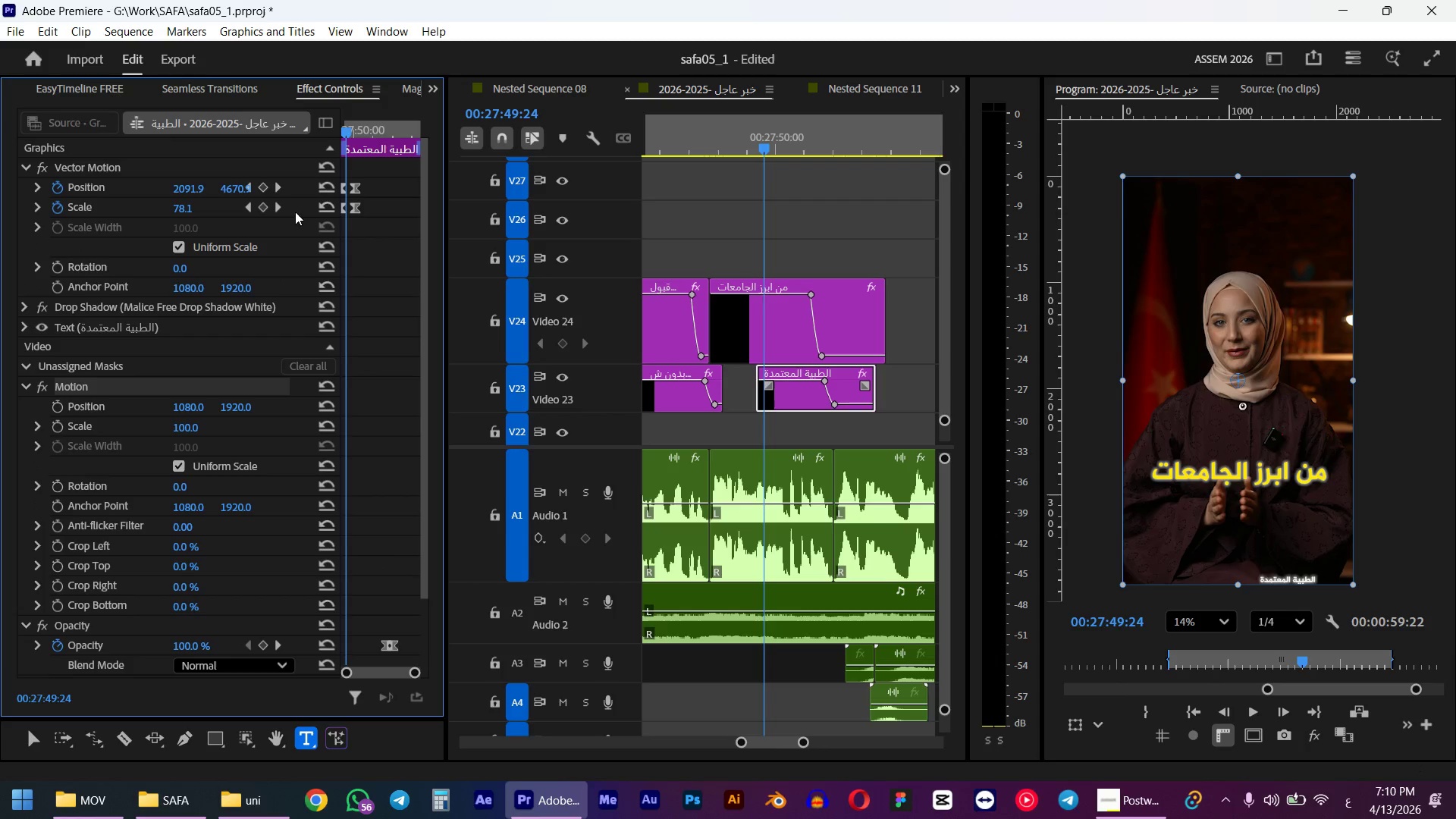 
left_click_drag(start_coordinate=[347, 132], to_coordinate=[329, 132])
 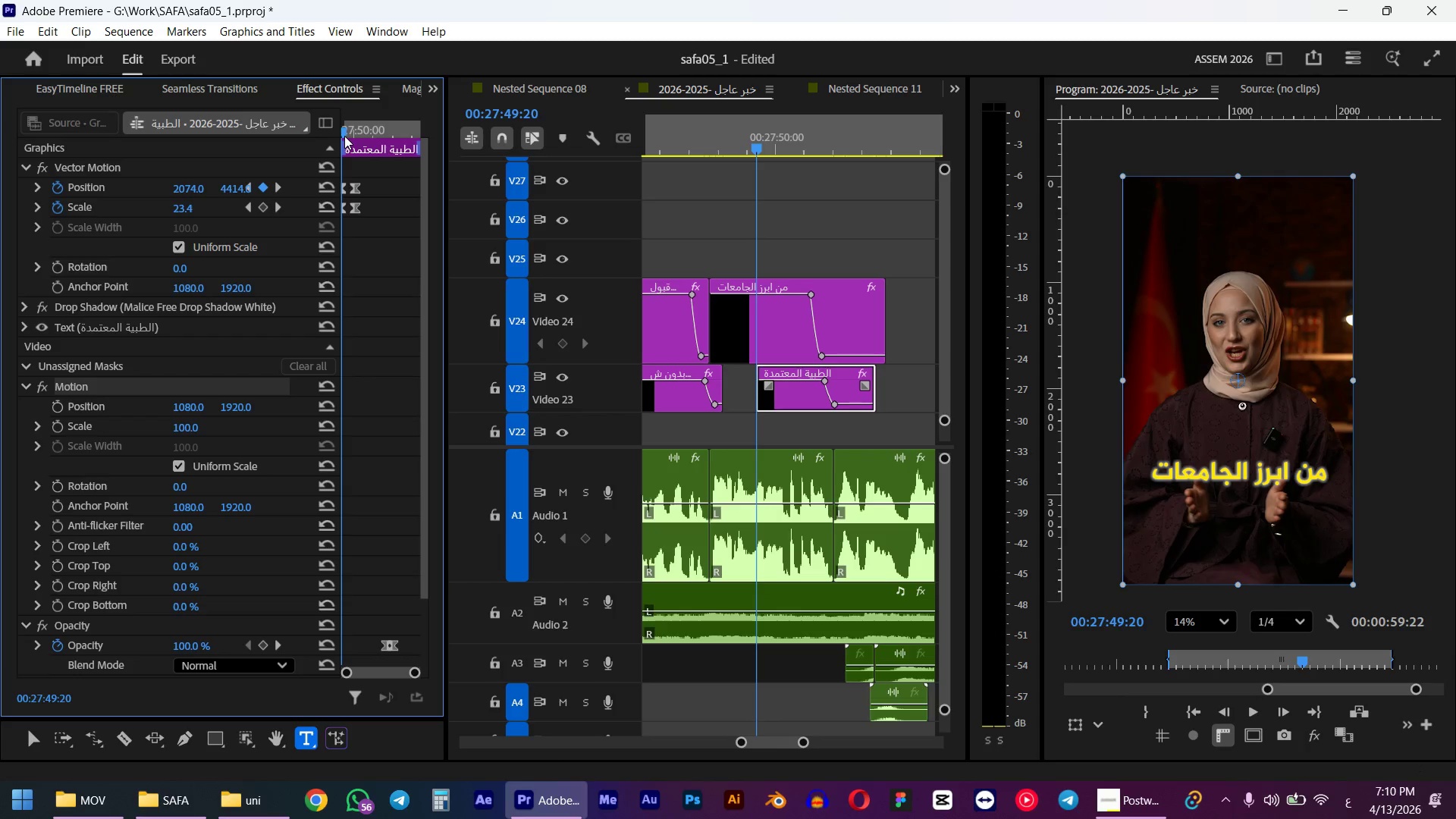 
left_click_drag(start_coordinate=[344, 135], to_coordinate=[352, 133])
 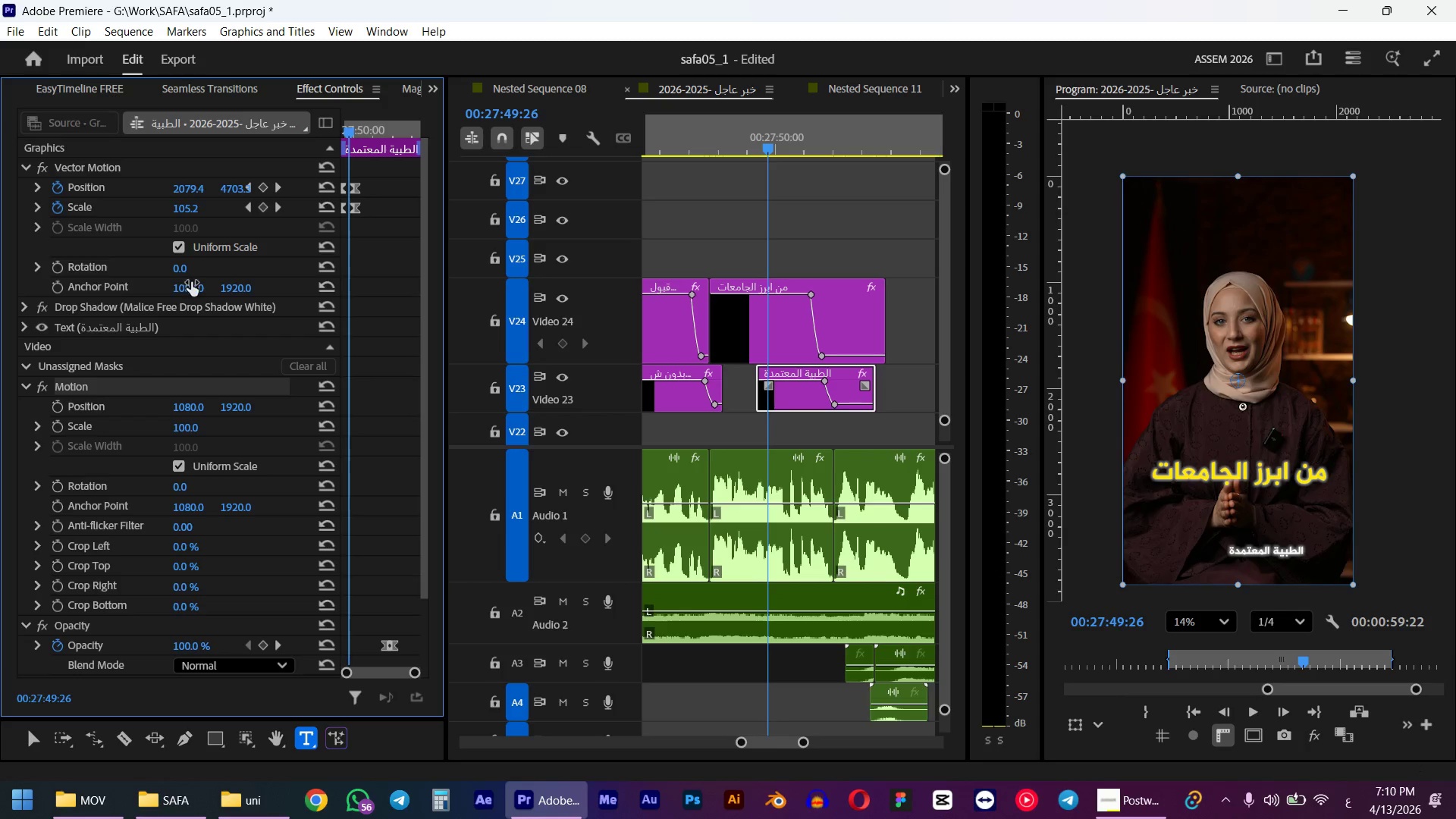 
left_click_drag(start_coordinate=[193, 284], to_coordinate=[442, 259])
 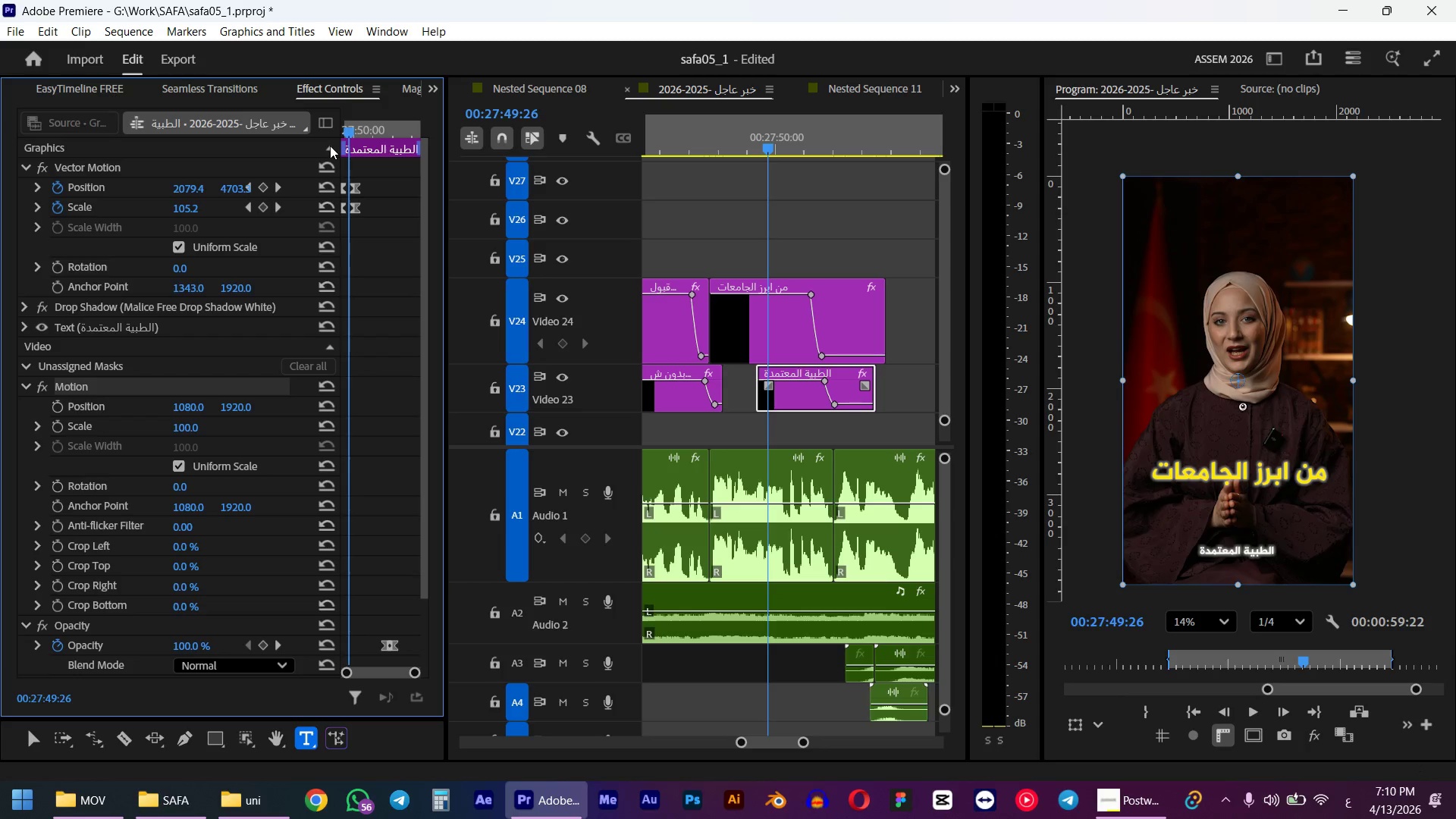 
left_click_drag(start_coordinate=[344, 123], to_coordinate=[306, 133])
 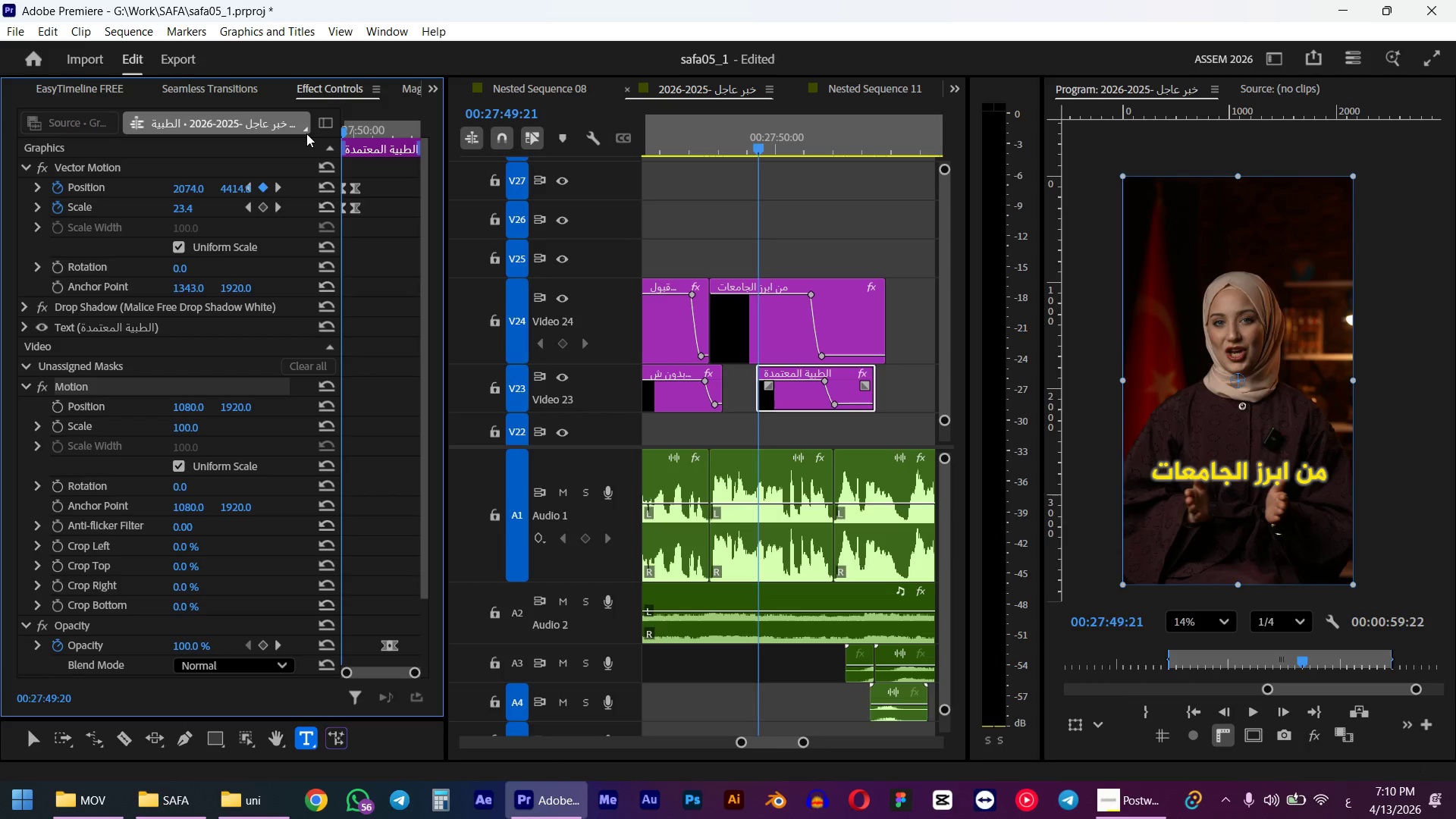 
key(Space)
 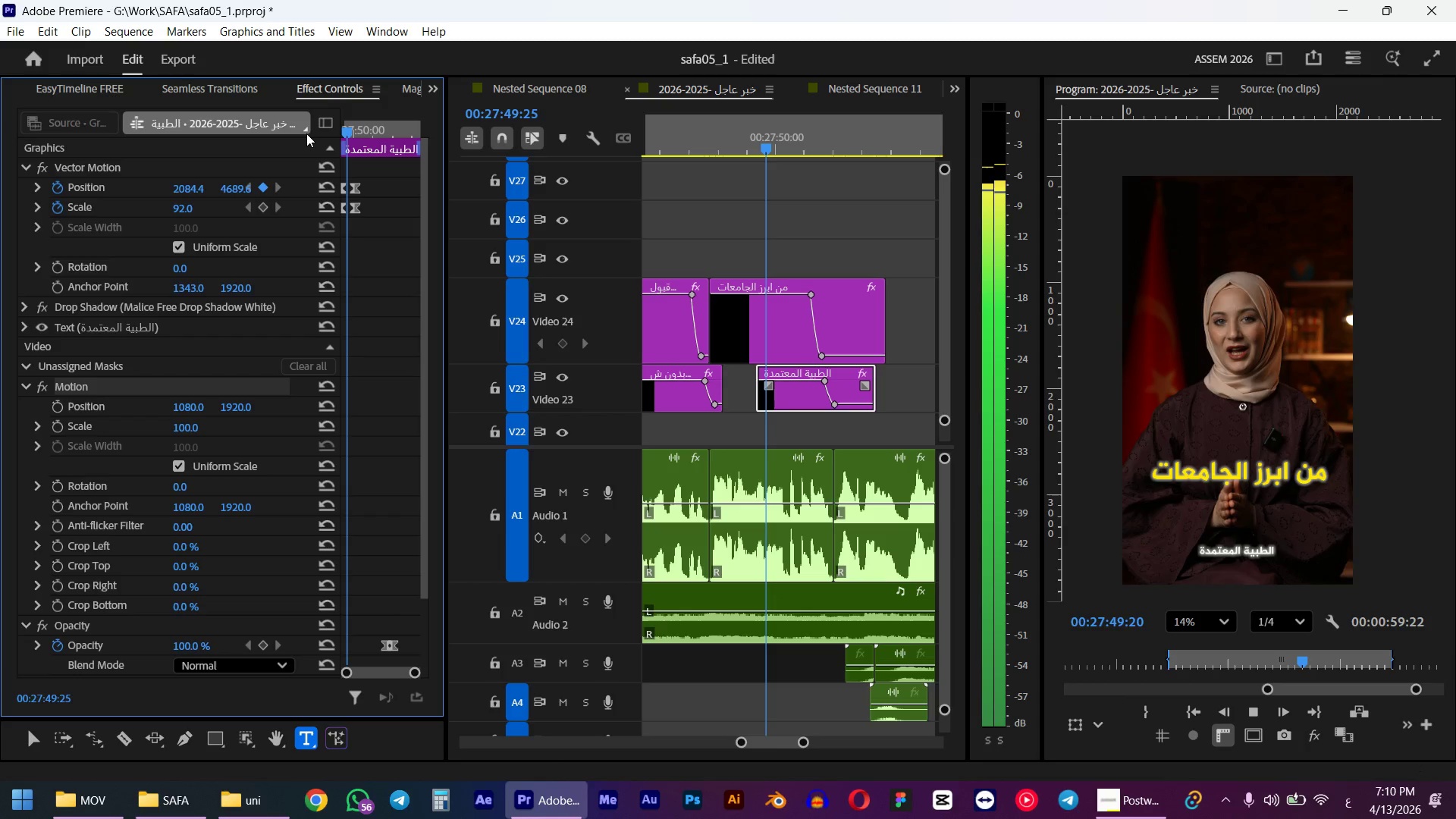 
key(Space)
 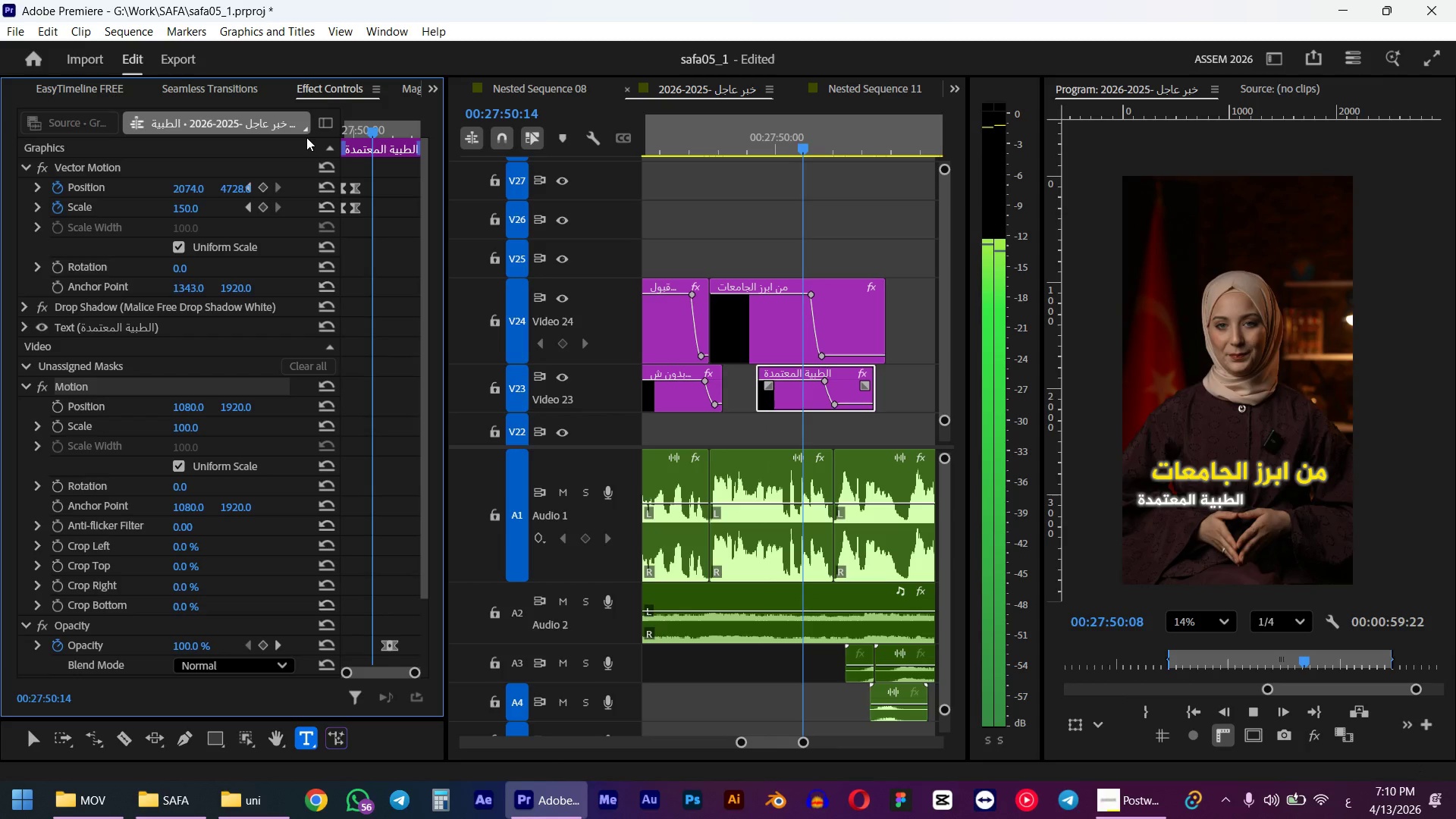 
key(Control+Z)
 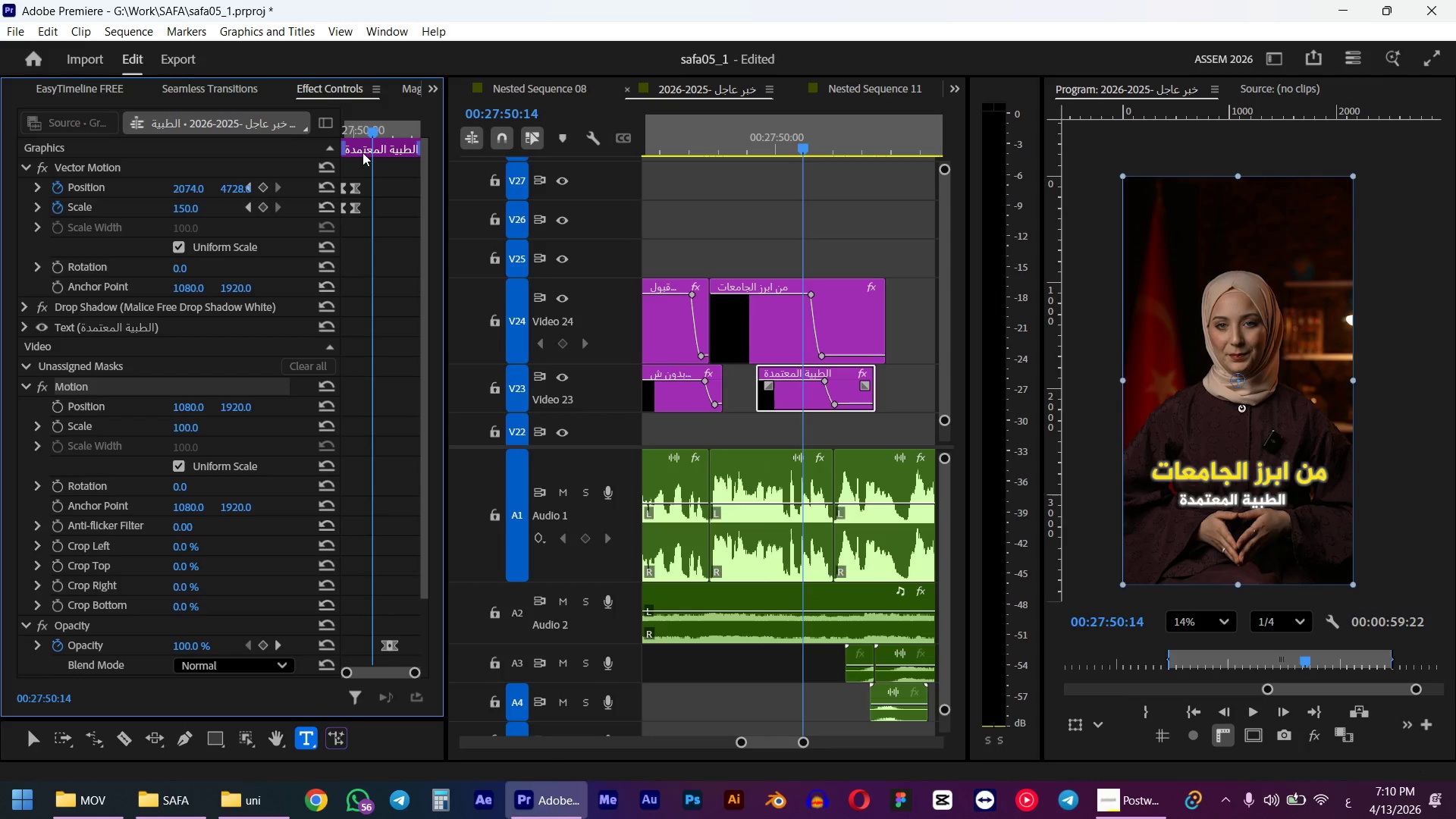 
left_click_drag(start_coordinate=[359, 132], to_coordinate=[307, 130])
 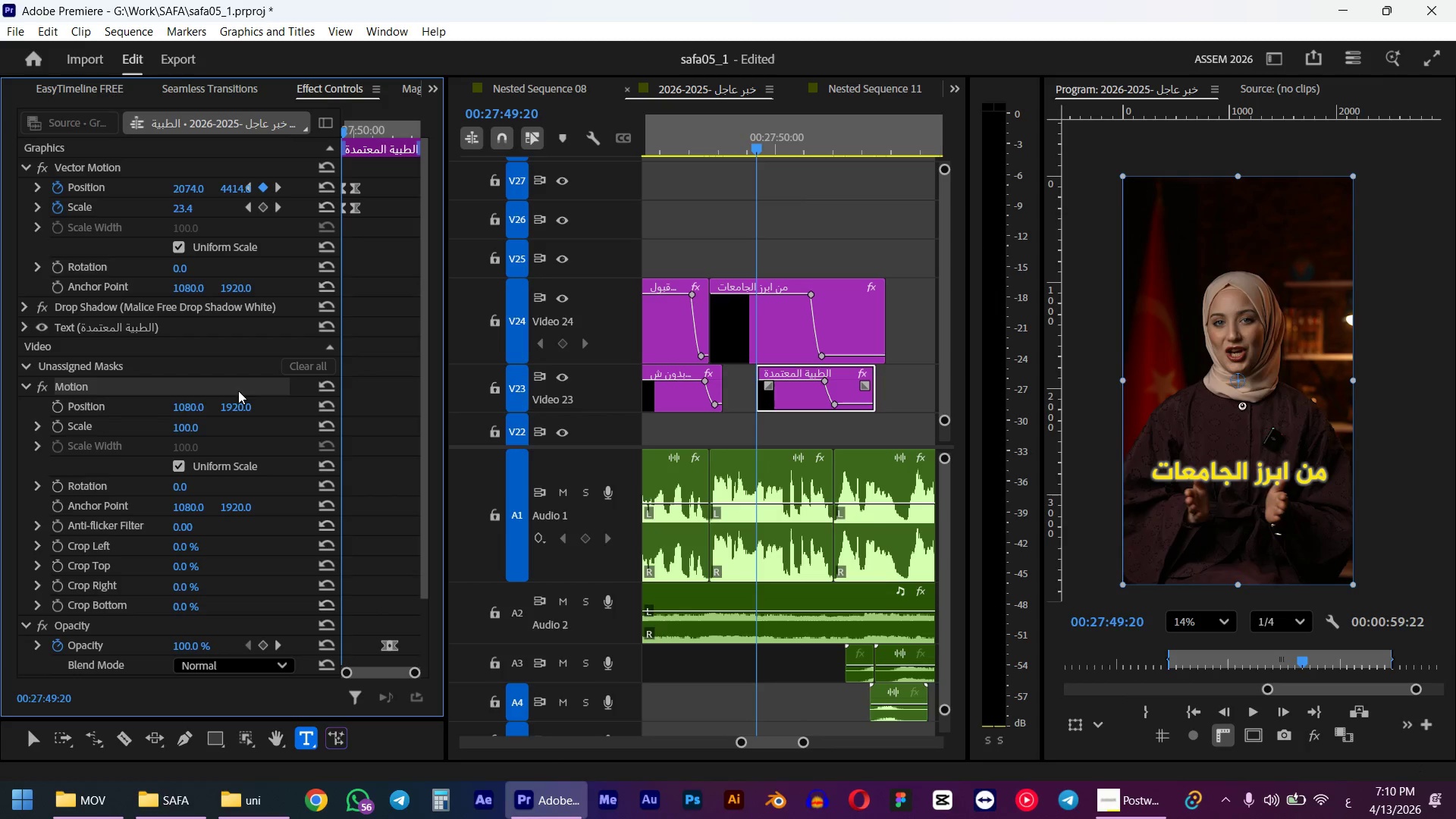 
scroll: coordinate [129, 418], scroll_direction: down, amount: 11.0
 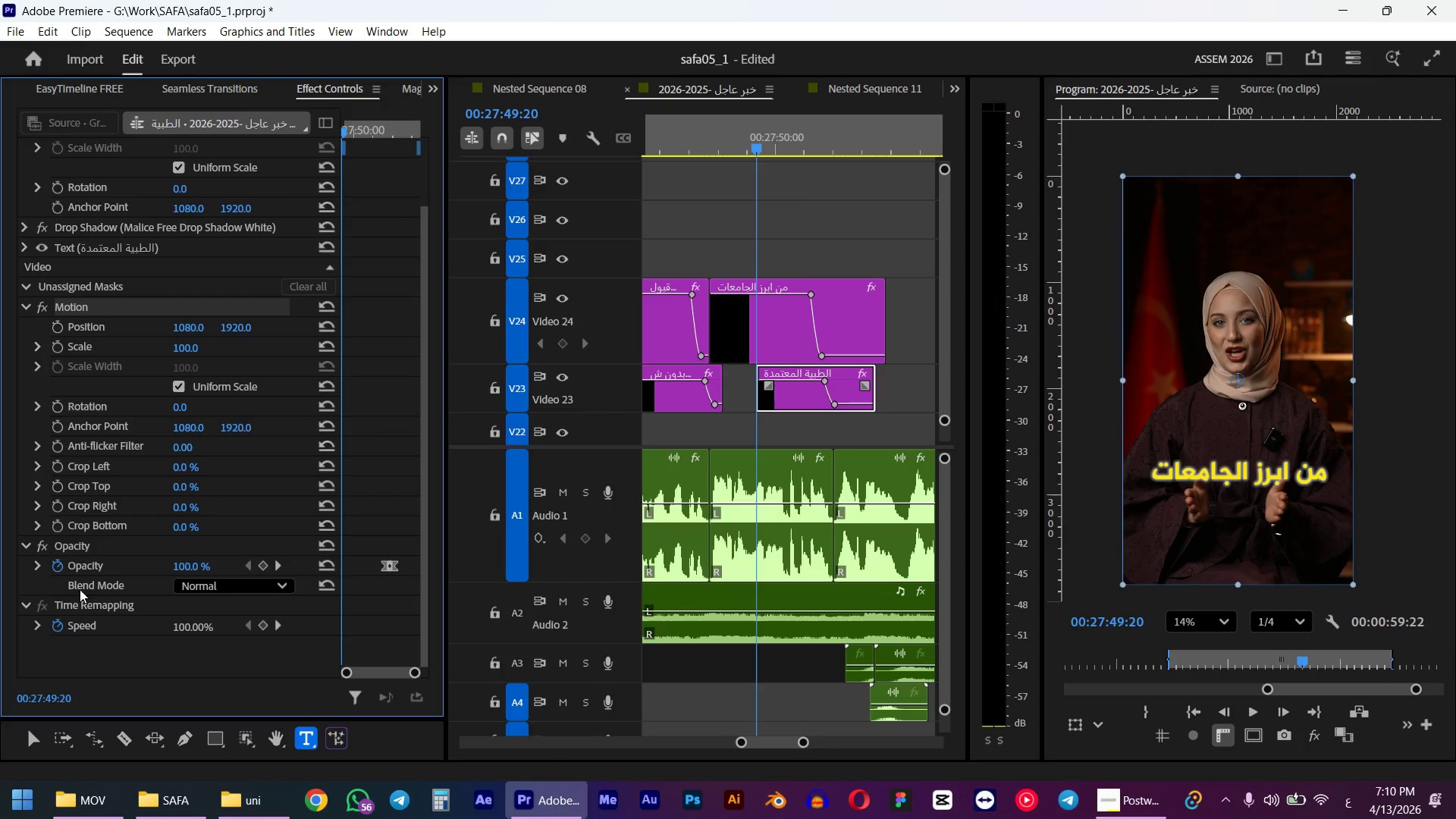 
scroll: coordinate [86, 580], scroll_direction: up, amount: 11.0
 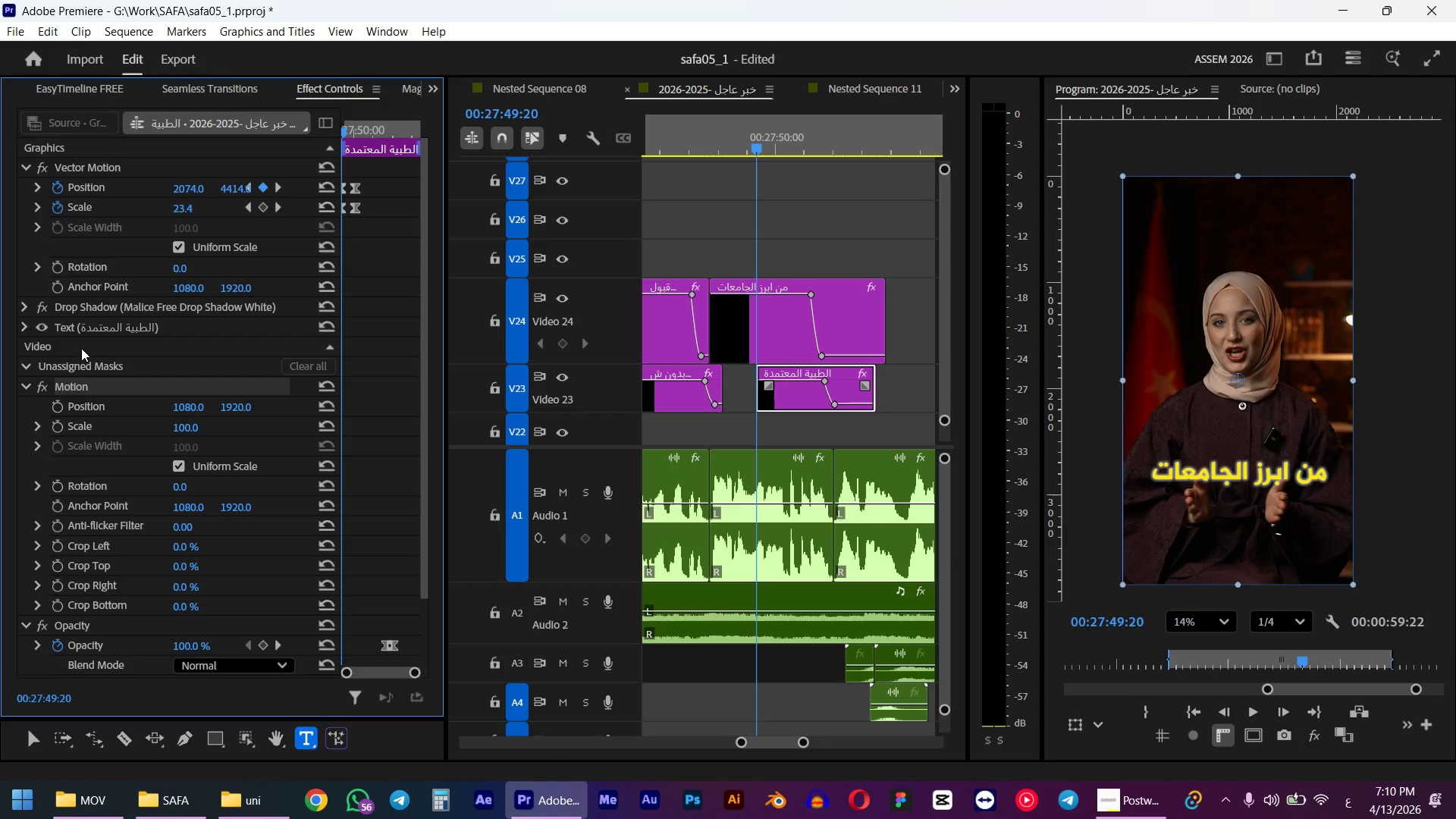 
left_click([58, 365])
 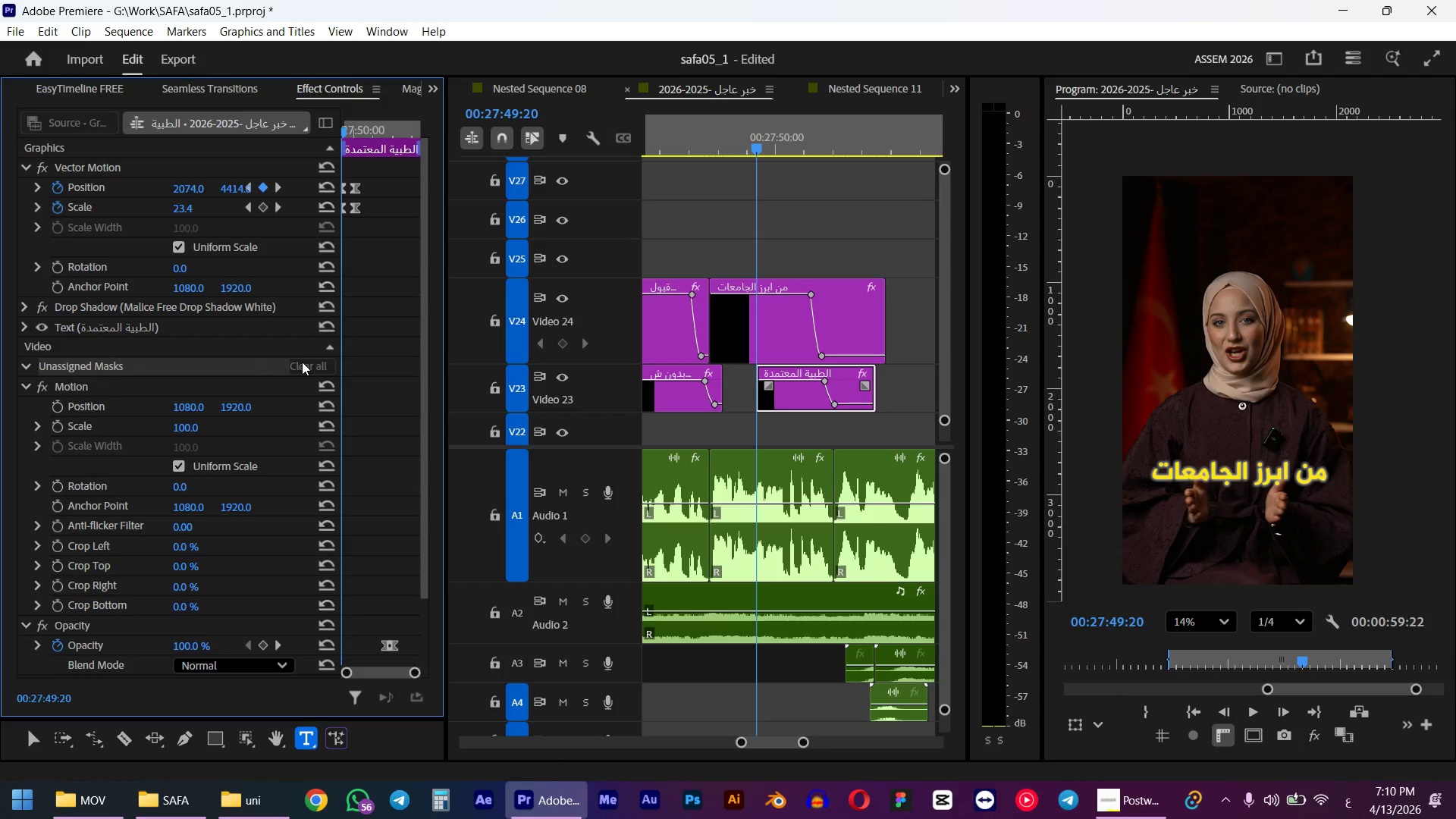 
left_click([318, 371])
 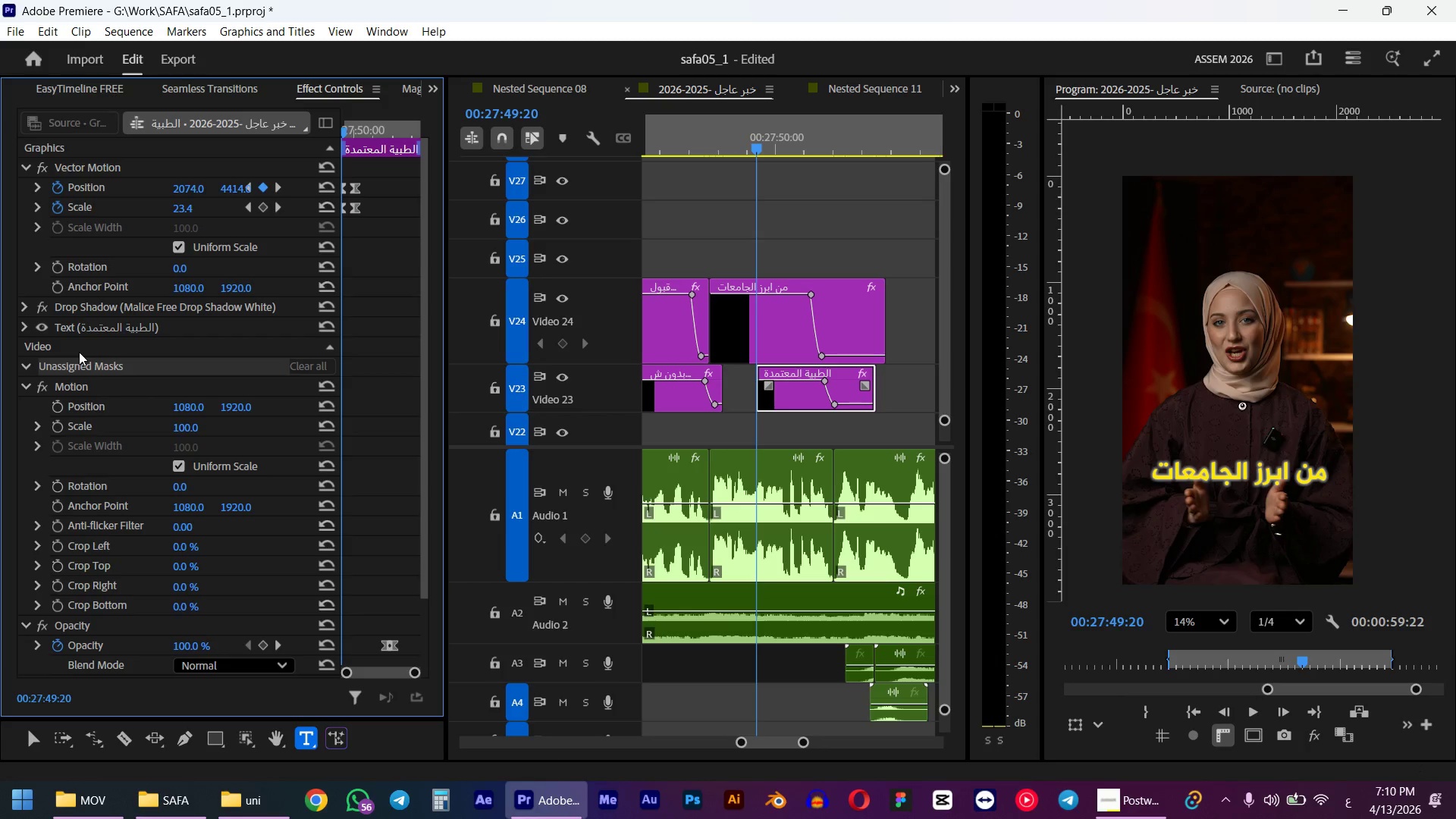 
scroll: coordinate [79, 356], scroll_direction: up, amount: 4.0
 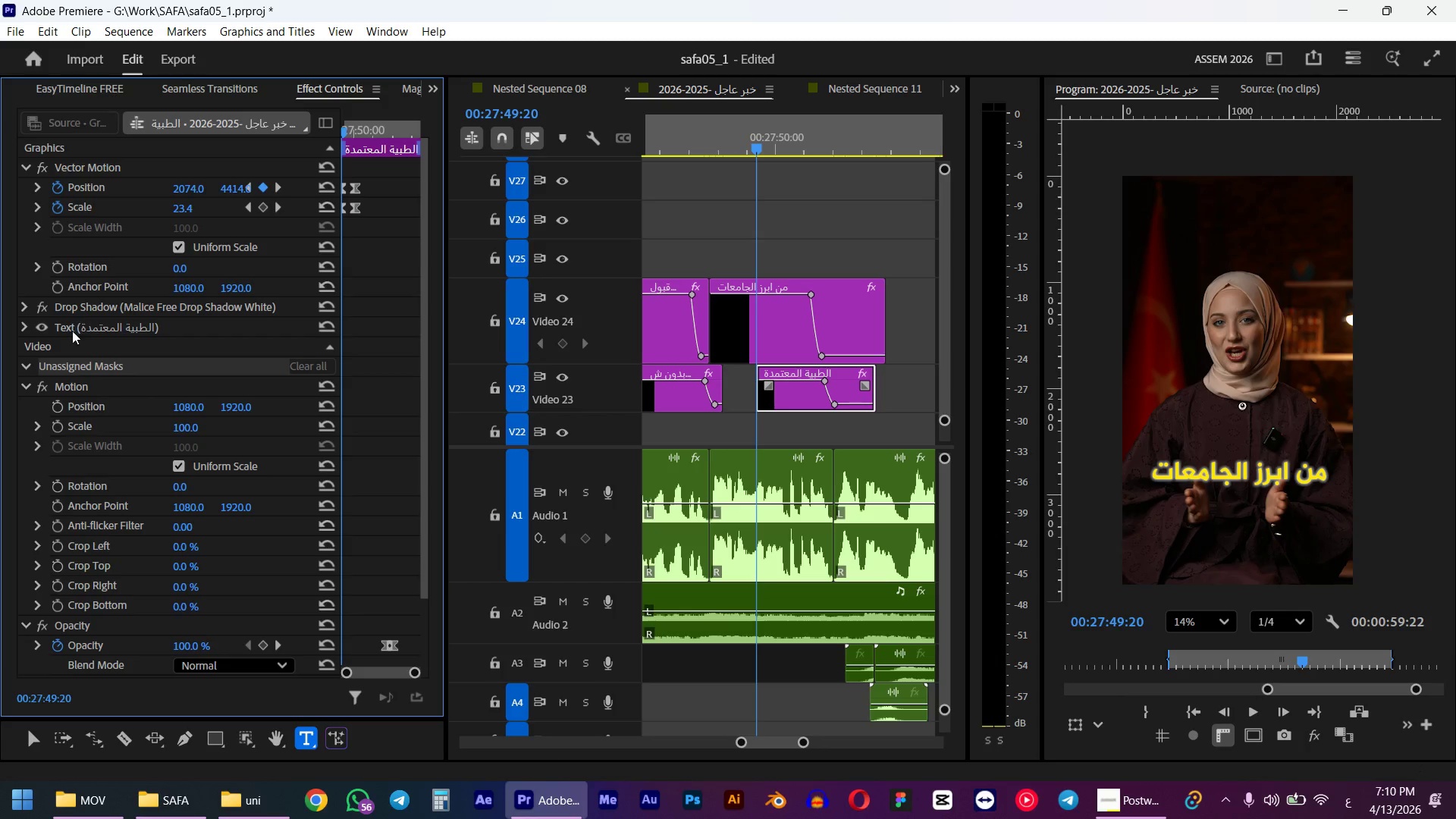 
left_click([72, 331])
 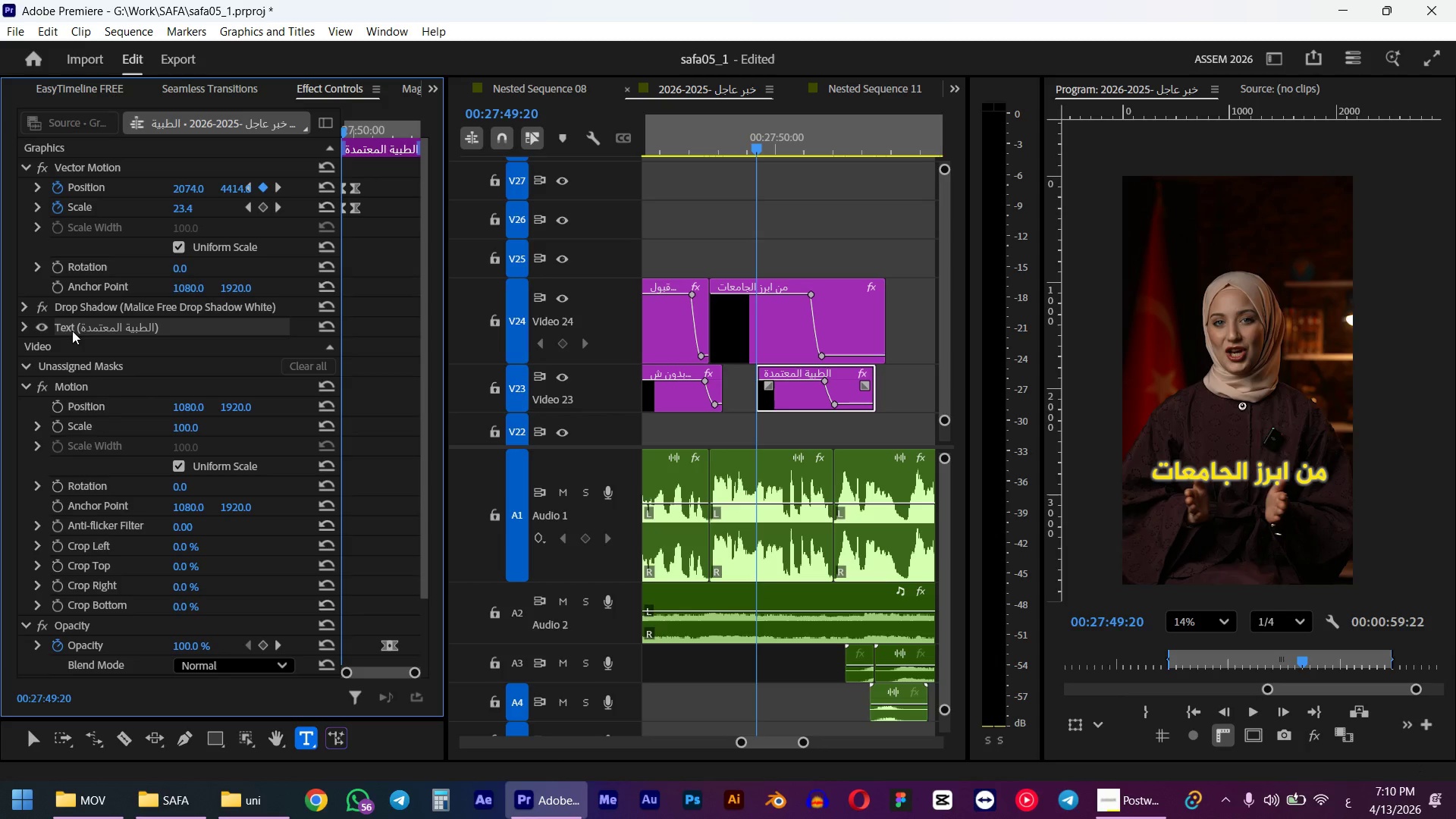 
left_click([25, 329])
 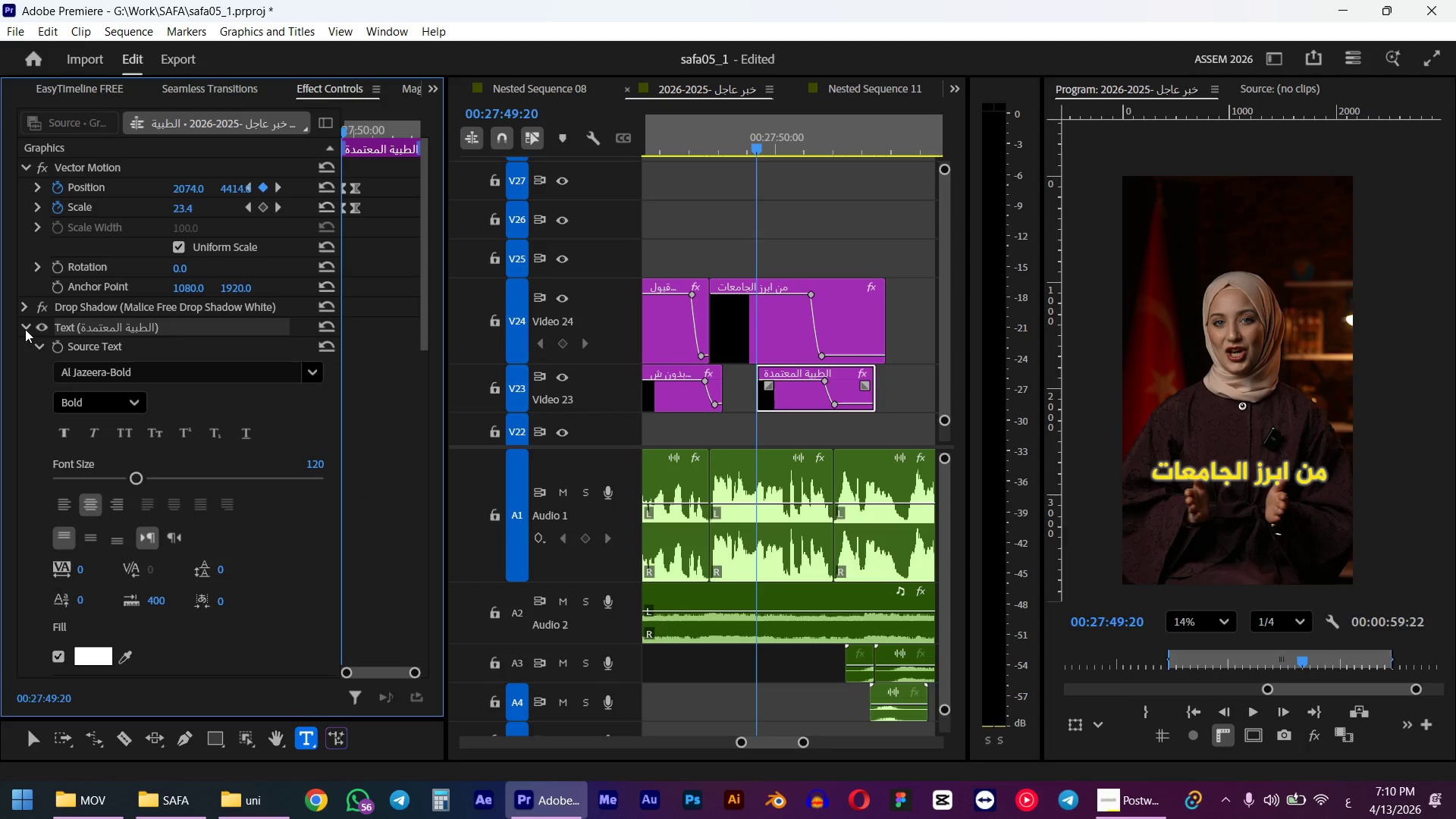 
scroll: coordinate [25, 329], scroll_direction: down, amount: 39.0
 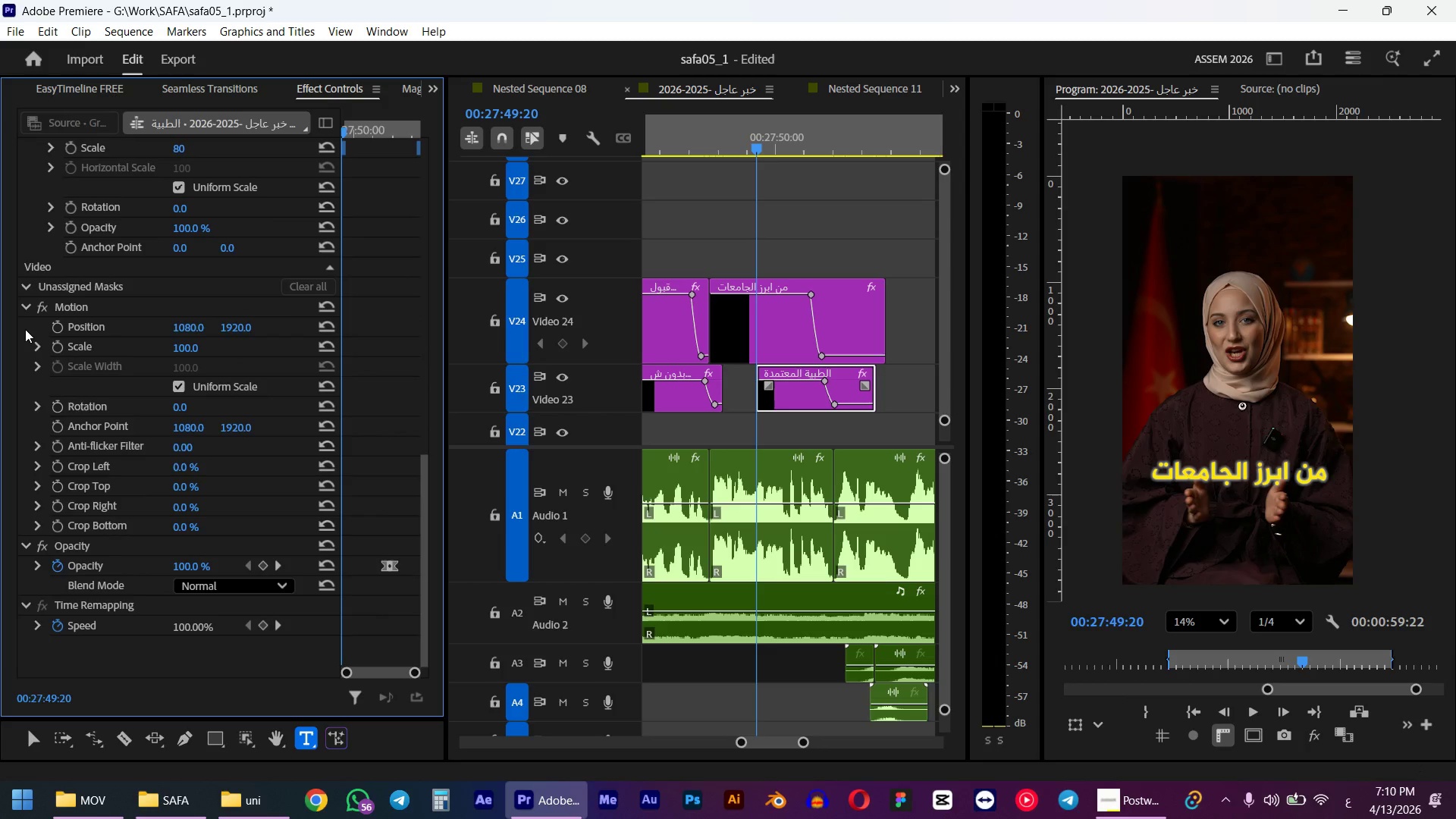 
scroll: coordinate [25, 329], scroll_direction: up, amount: 44.0
 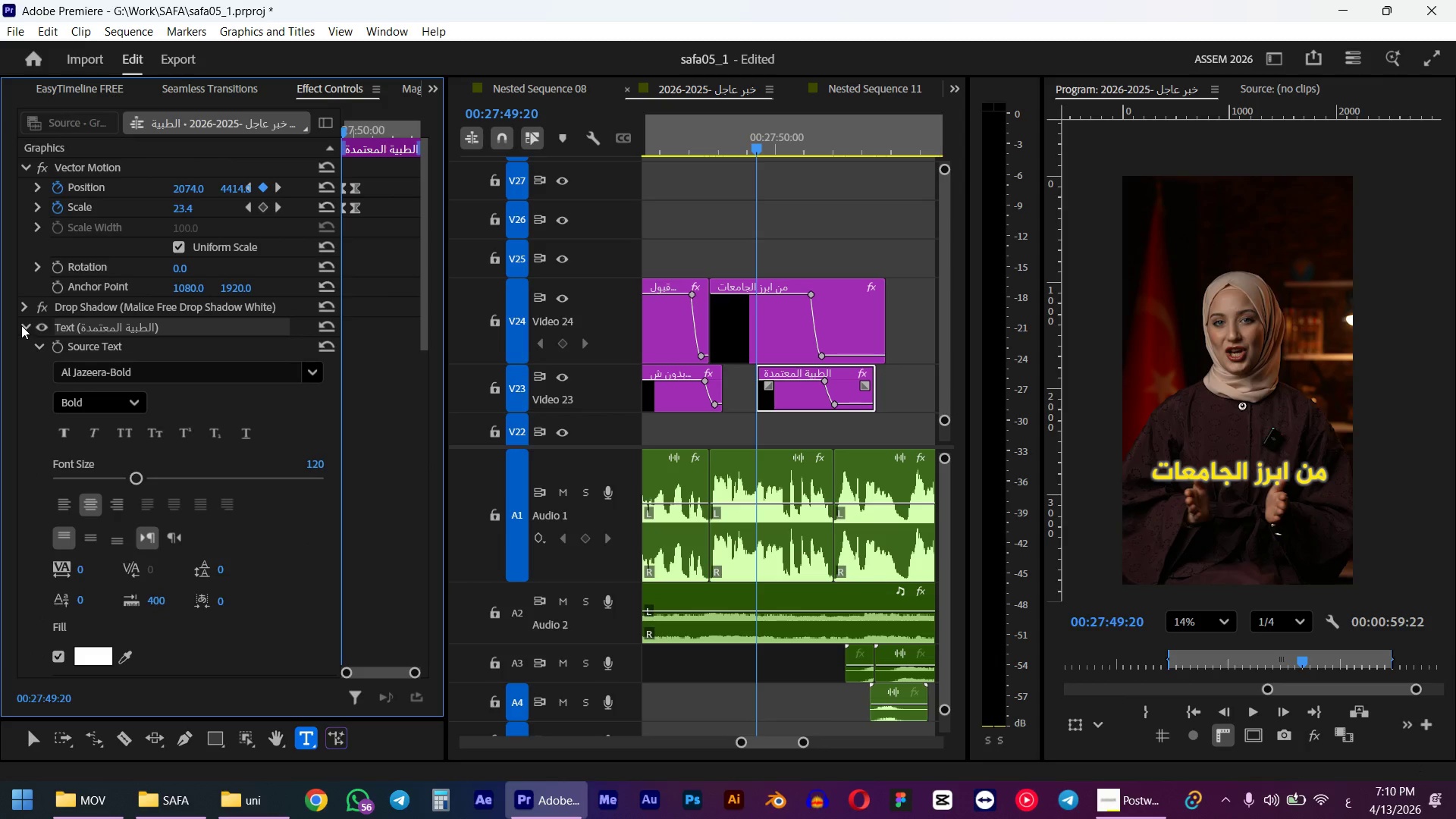 
left_click([21, 325])
 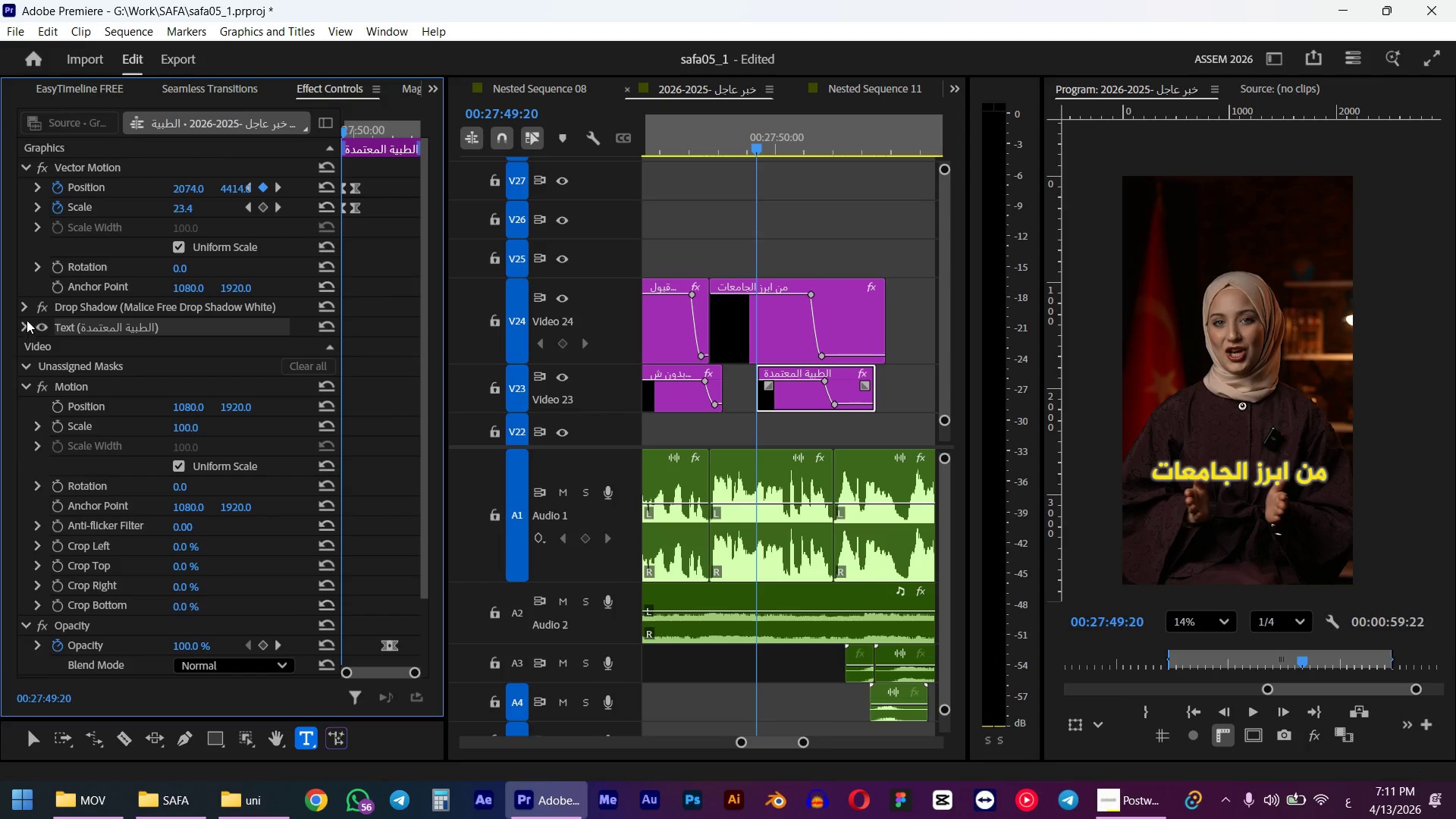 
left_click([27, 306])
 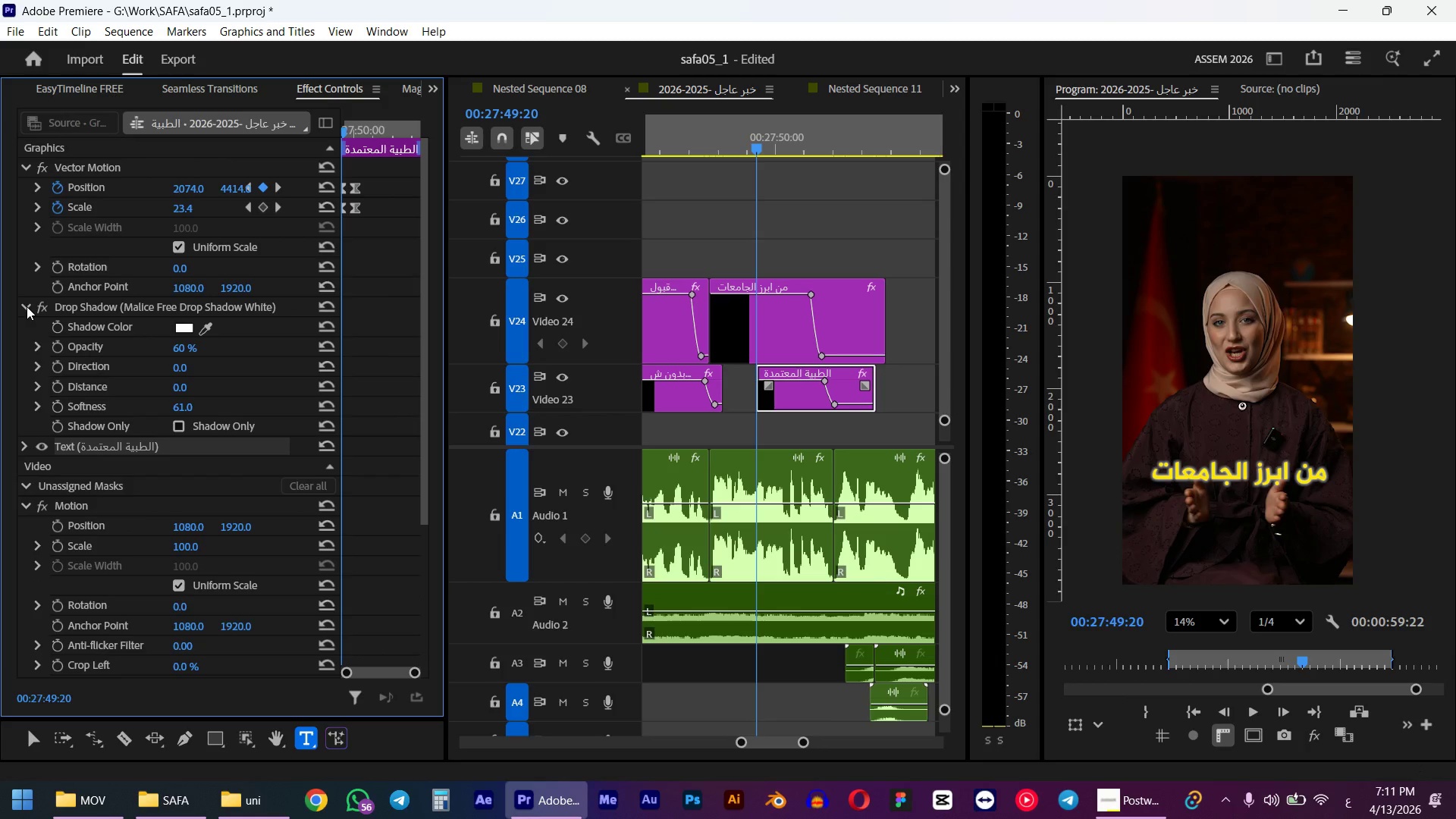 
left_click([27, 306])
 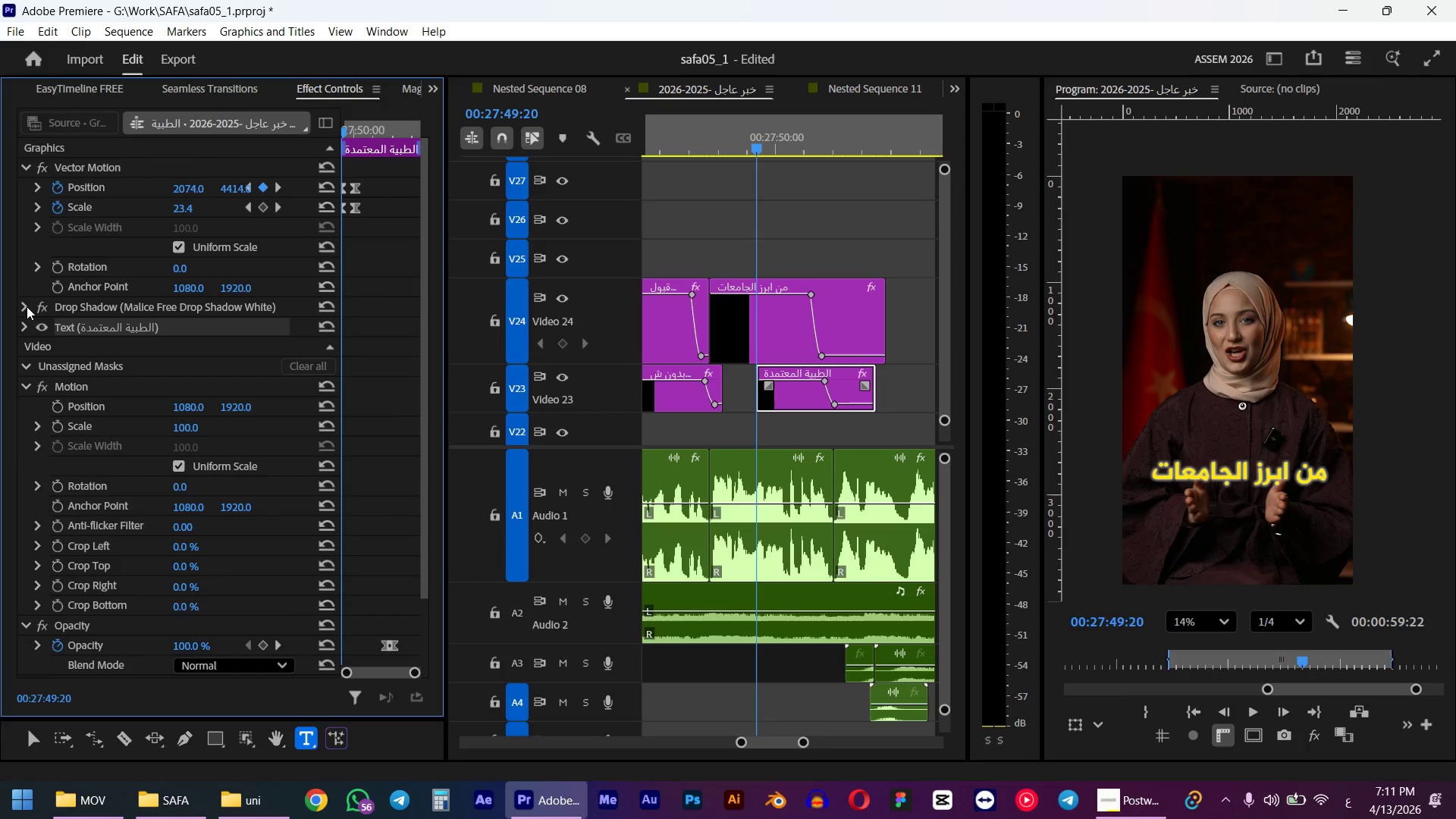 
scroll: coordinate [27, 305], scroll_direction: up, amount: 6.0
 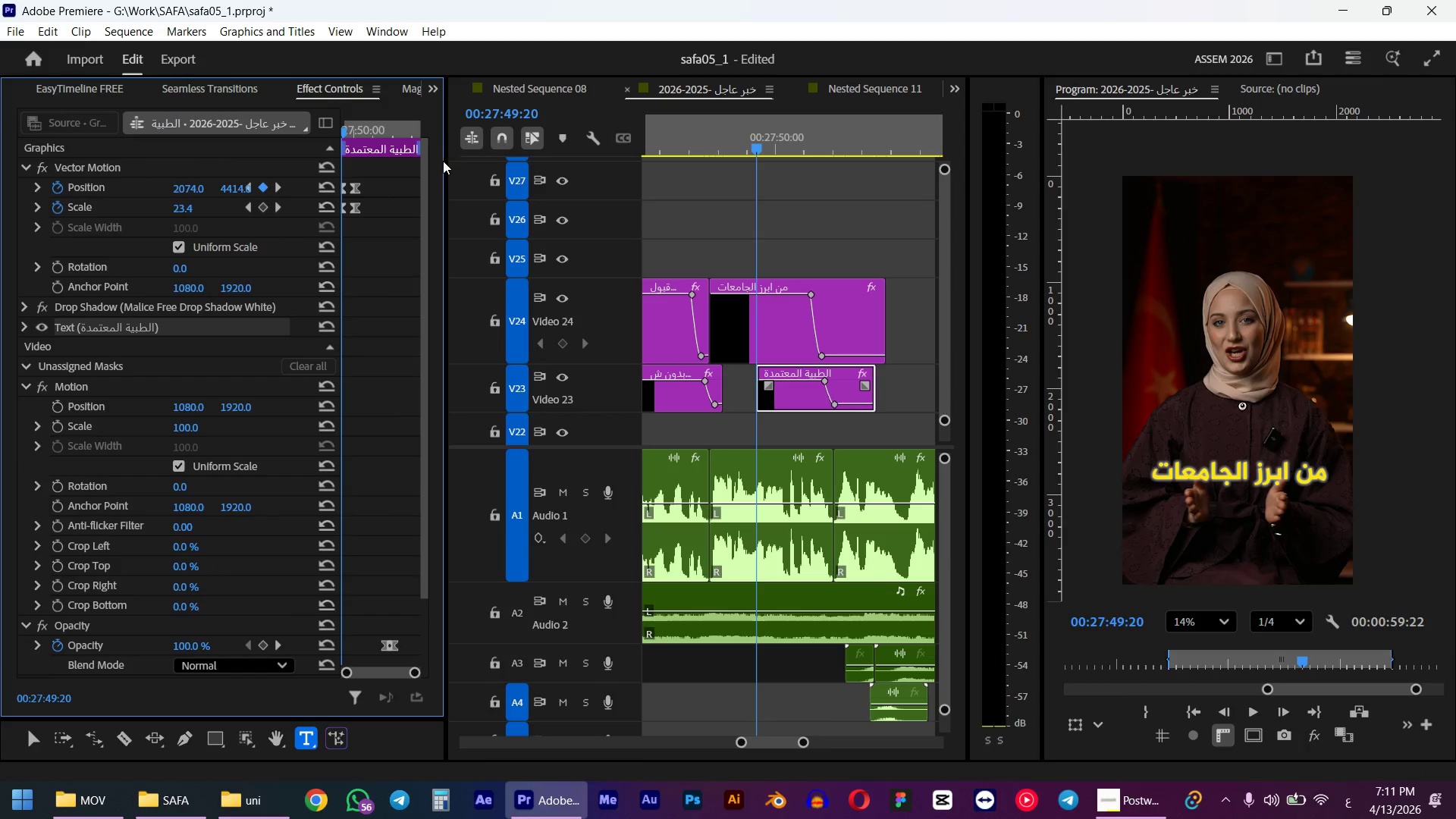 
key(Space)
 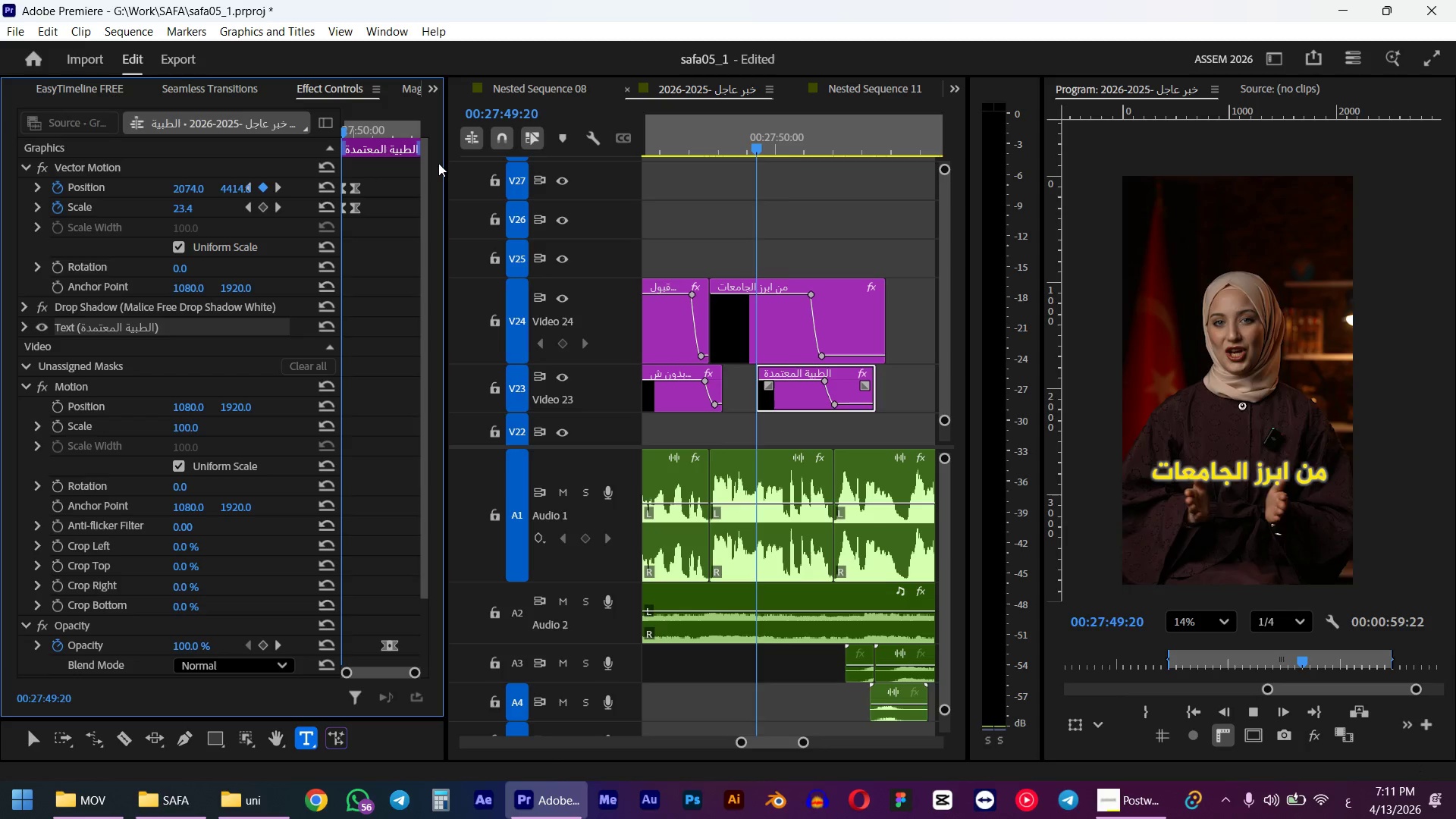 
key(Space)
 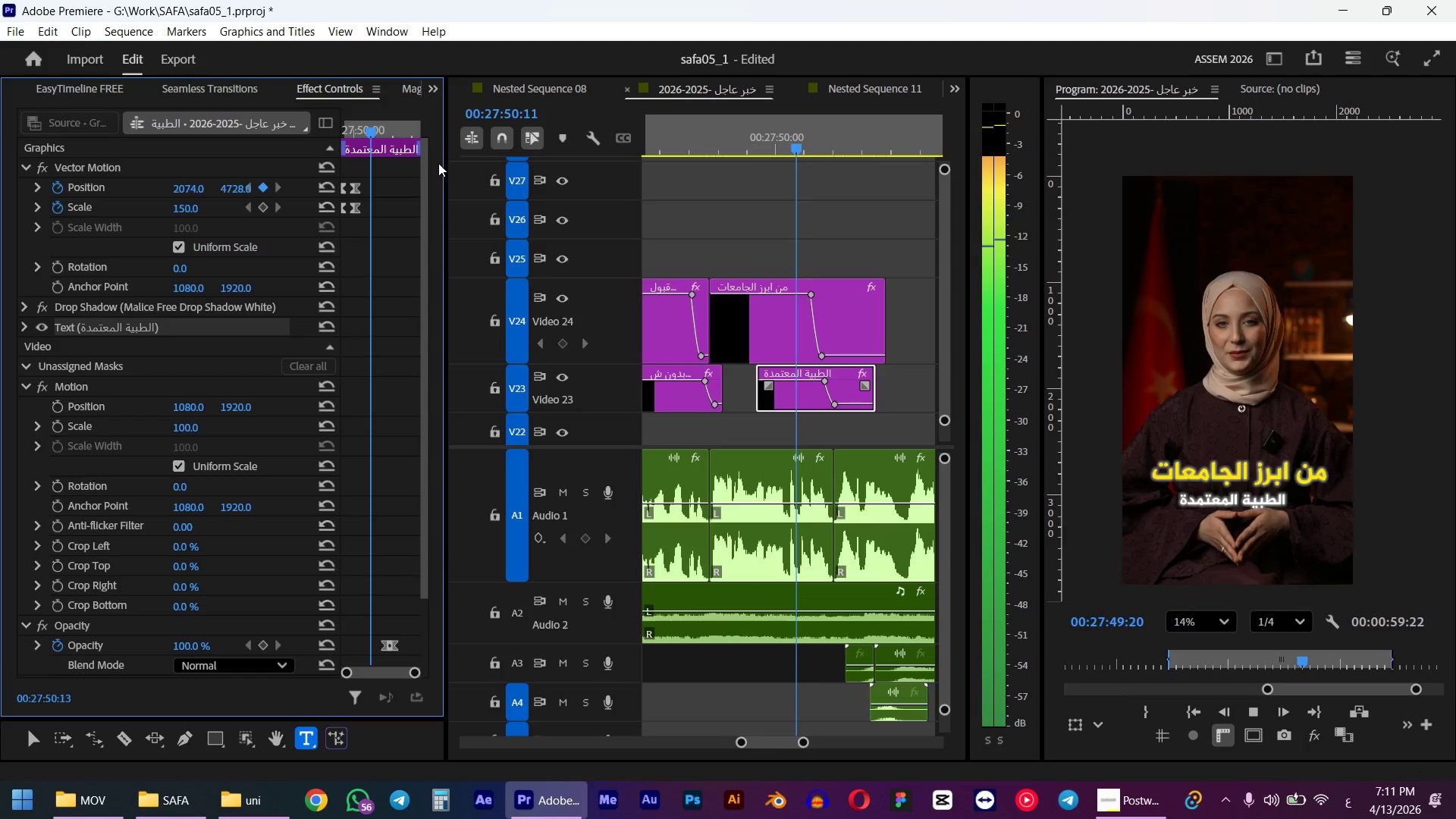 
left_click_drag(start_coordinate=[369, 141], to_coordinate=[316, 140])
 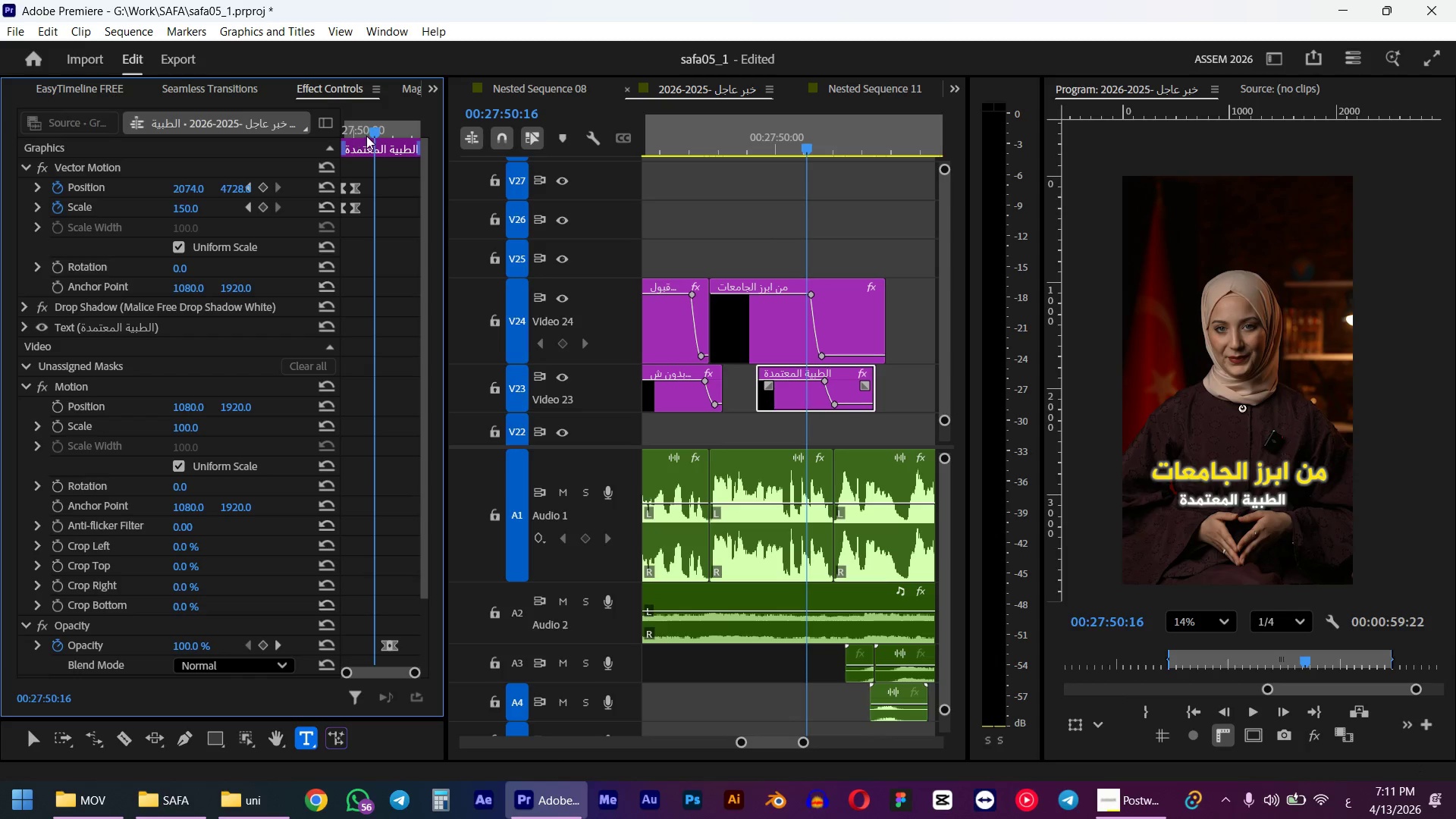 
left_click_drag(start_coordinate=[369, 134], to_coordinate=[306, 146])
 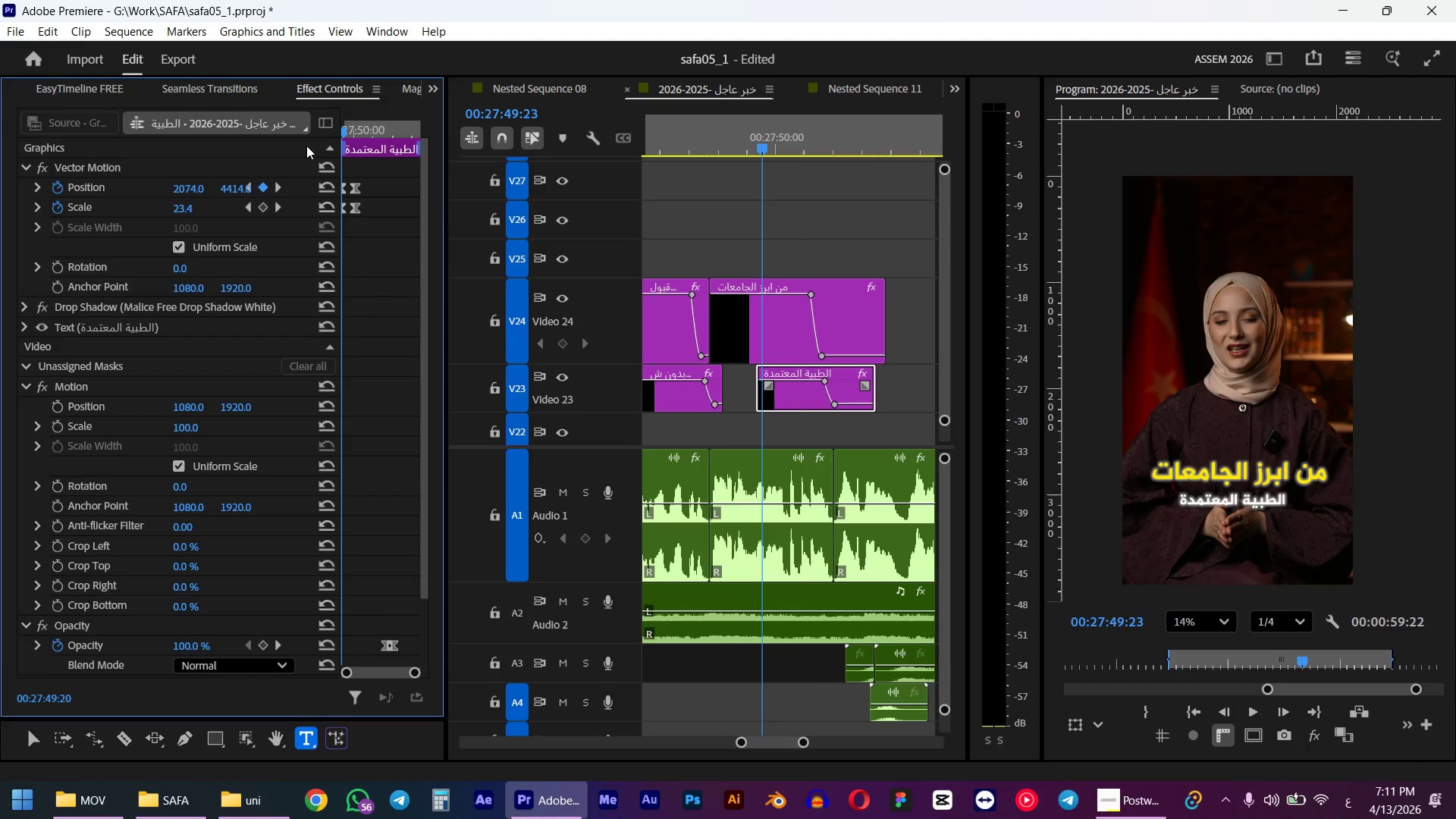 
left_click([364, 264])
 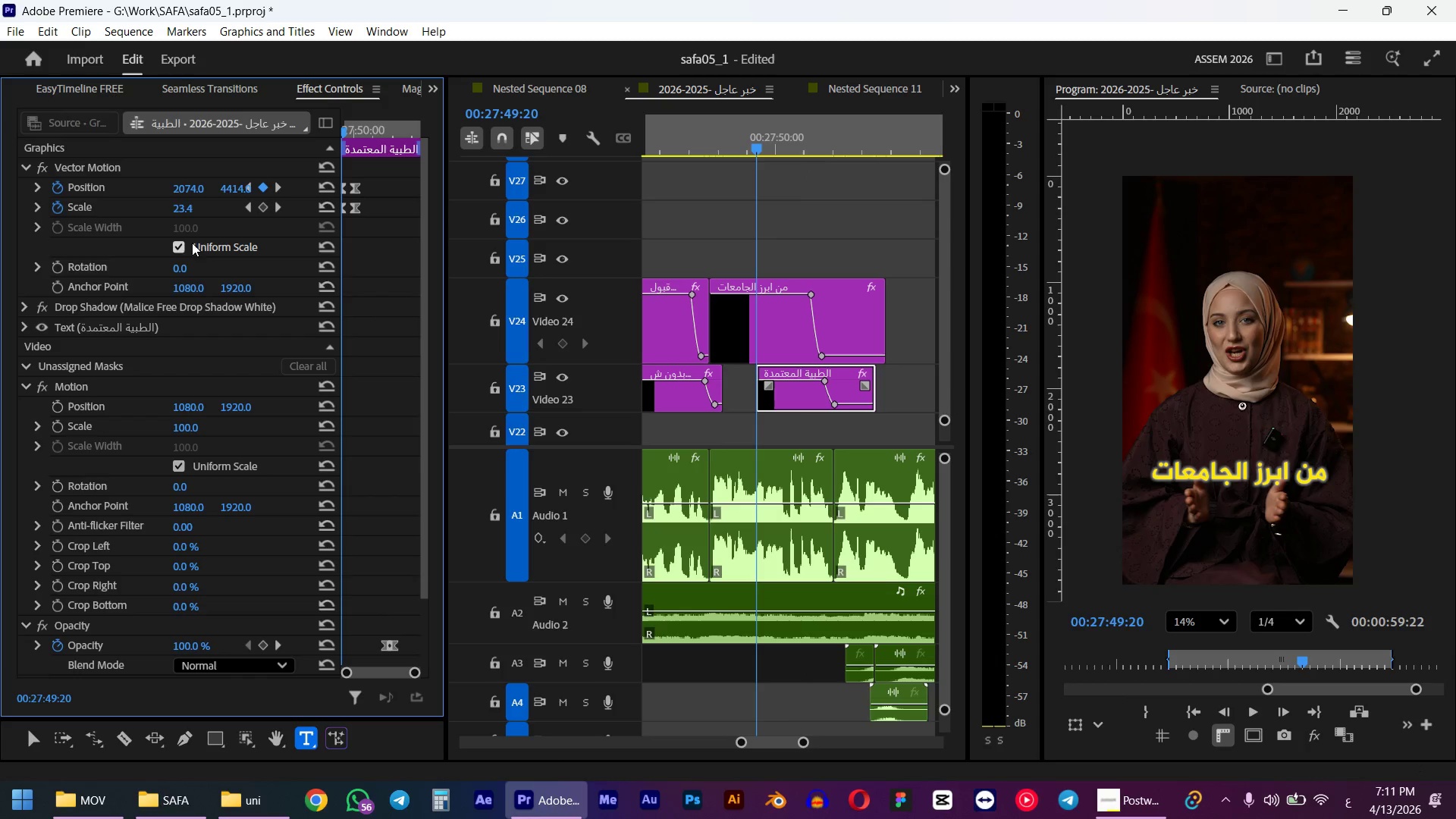 
left_click([177, 246])
 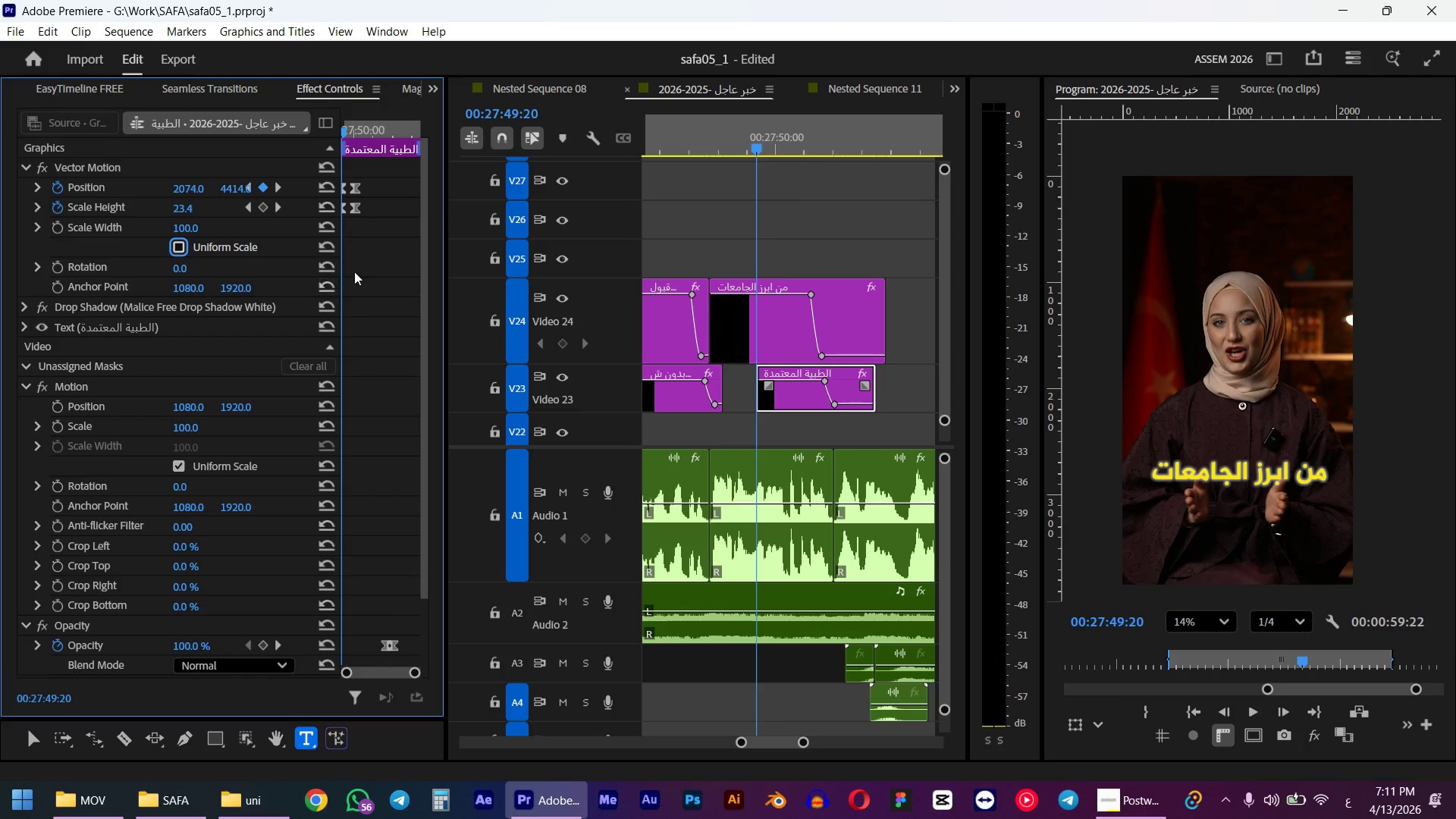 
key(Space)
 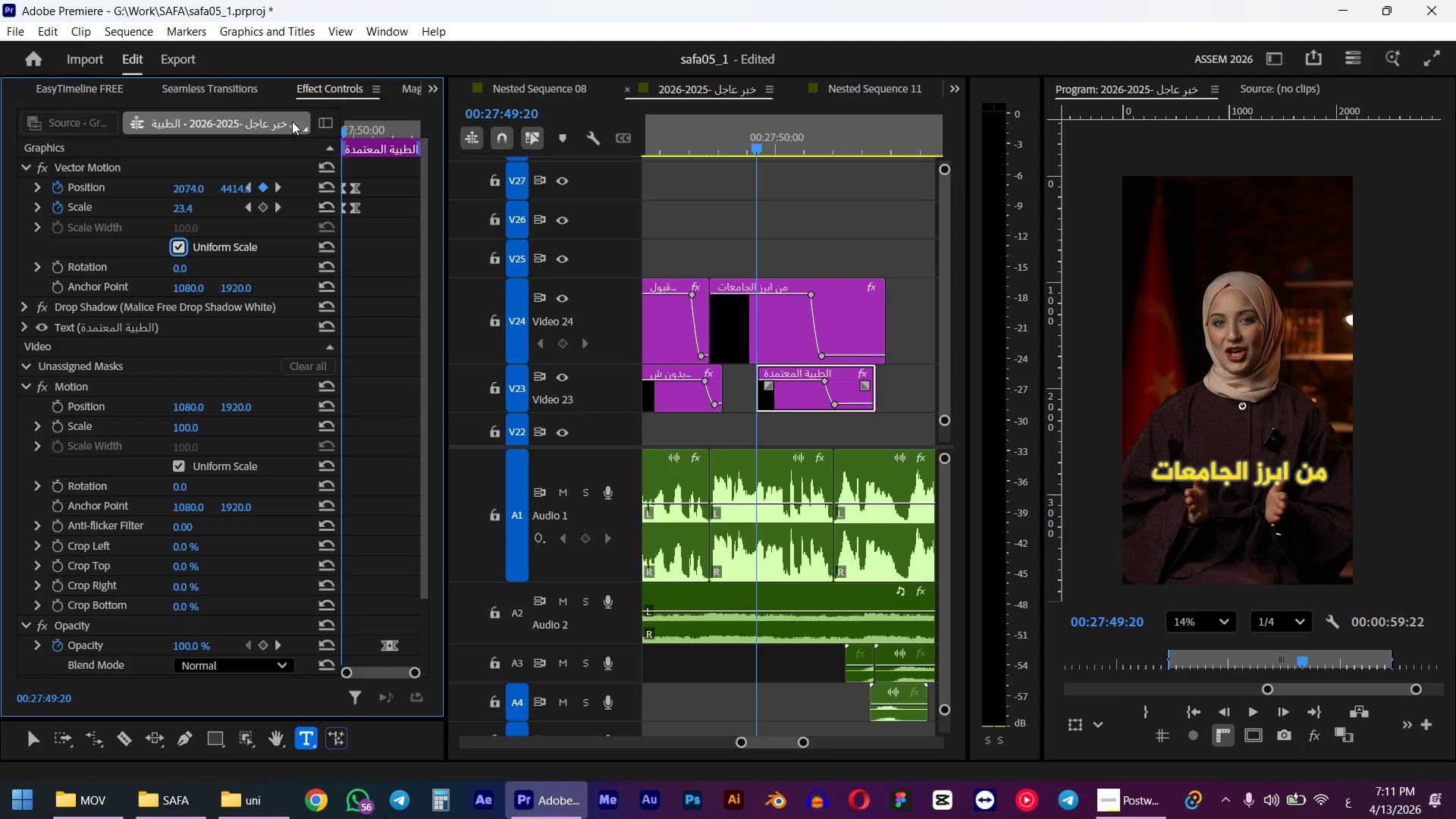 
left_click_drag(start_coordinate=[352, 129], to_coordinate=[325, 130])
 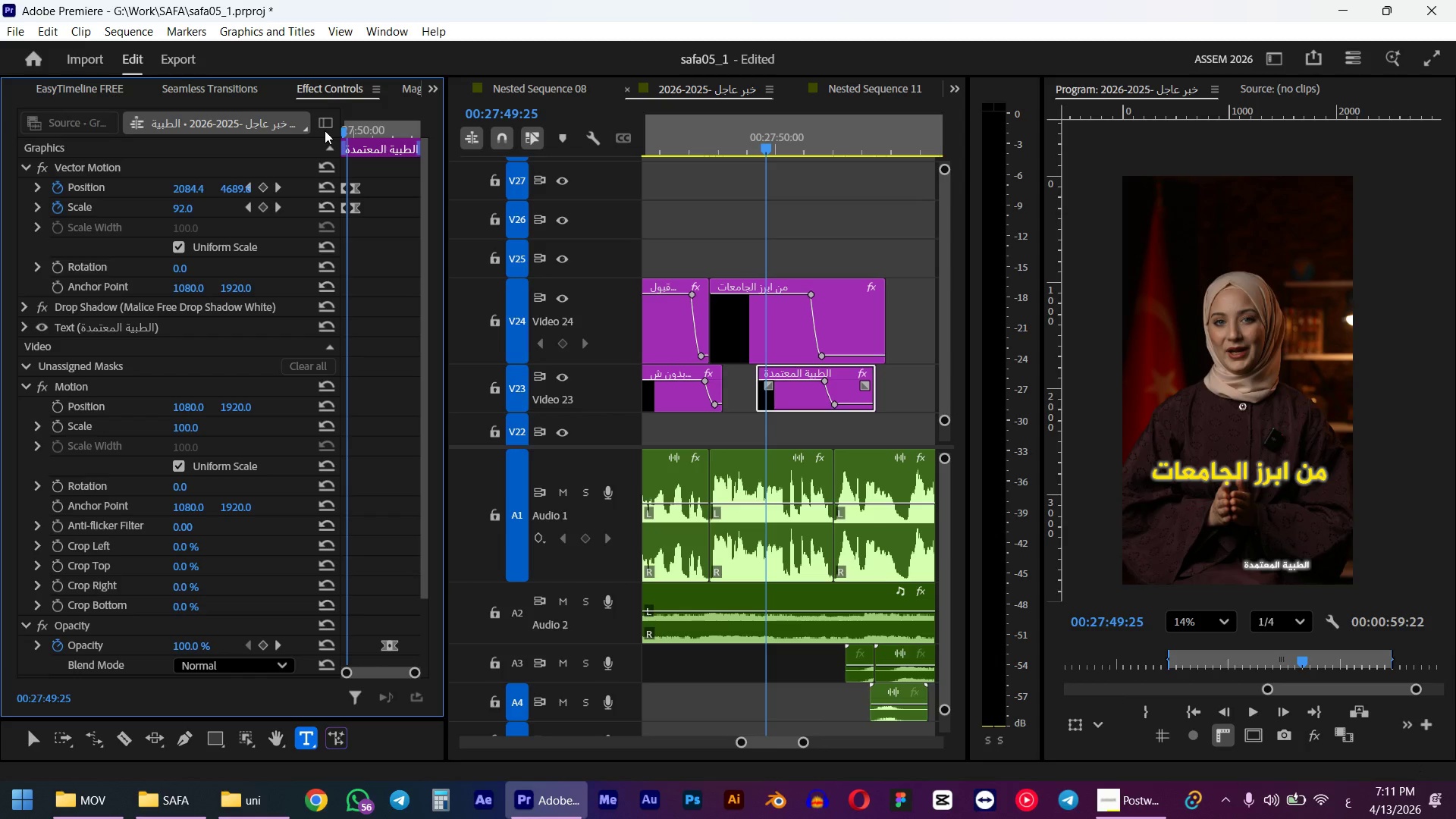 
left_click_drag(start_coordinate=[343, 136], to_coordinate=[351, 136])
 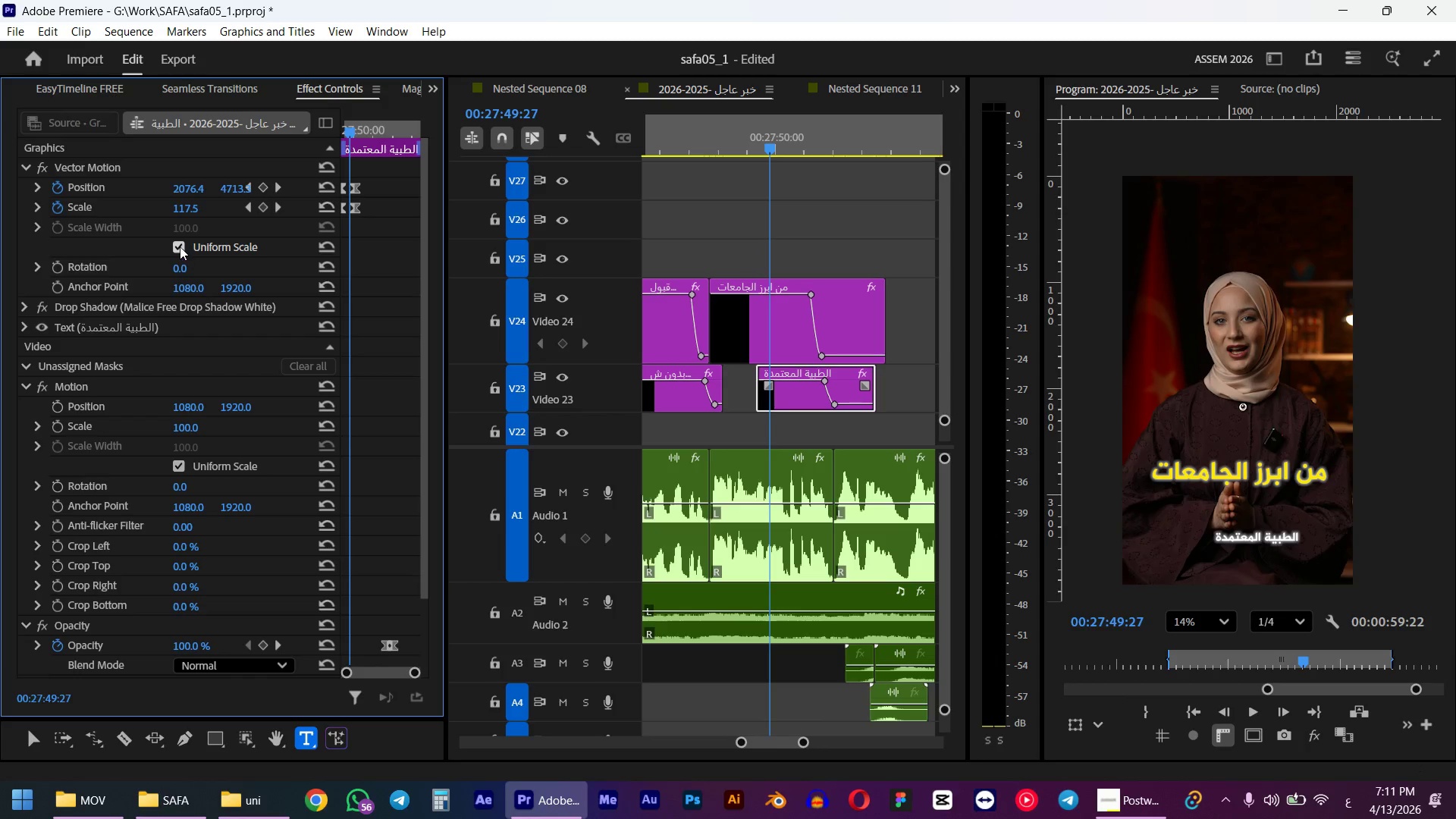 
left_click([180, 246])
 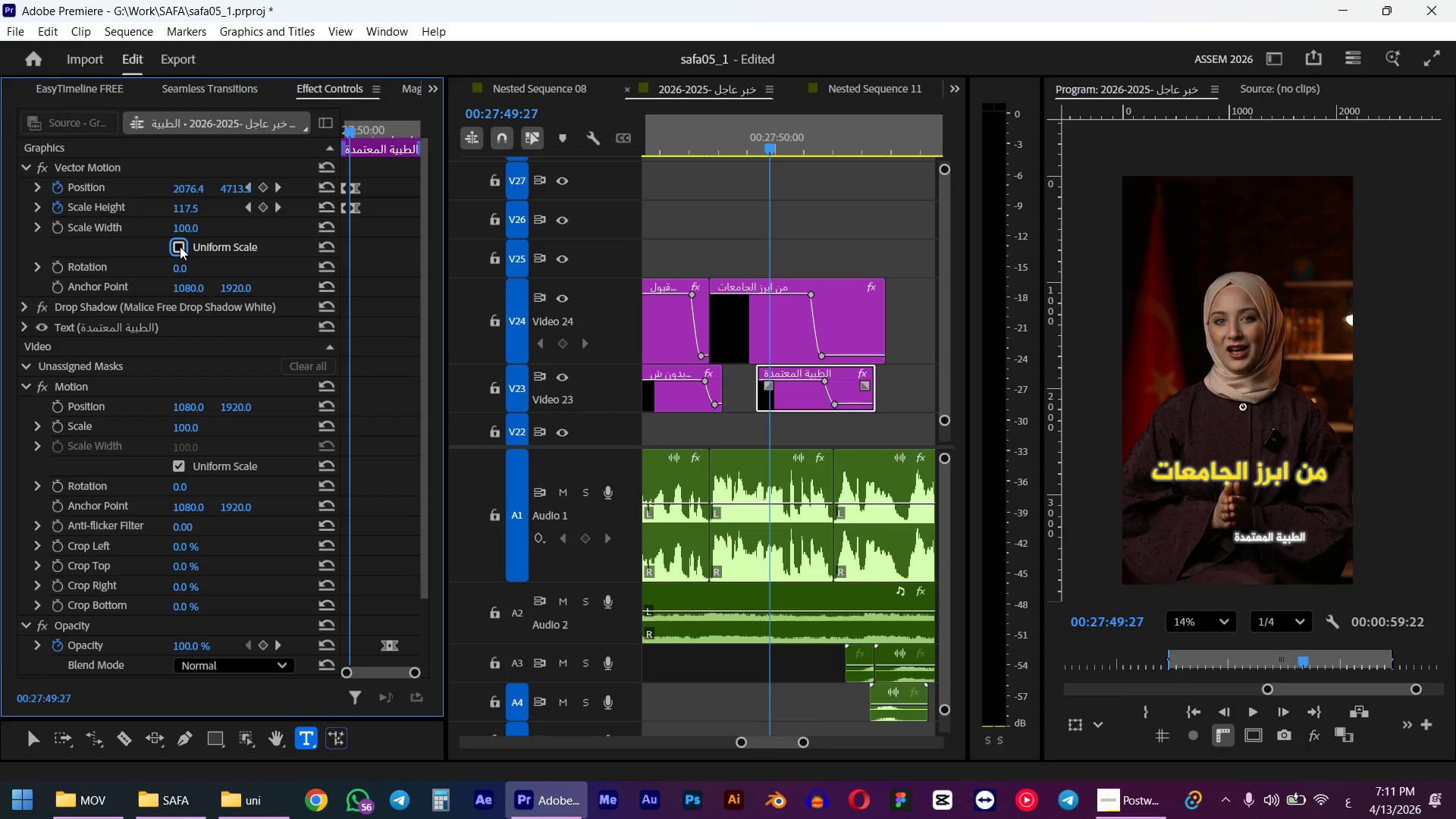 
left_click([180, 246])
 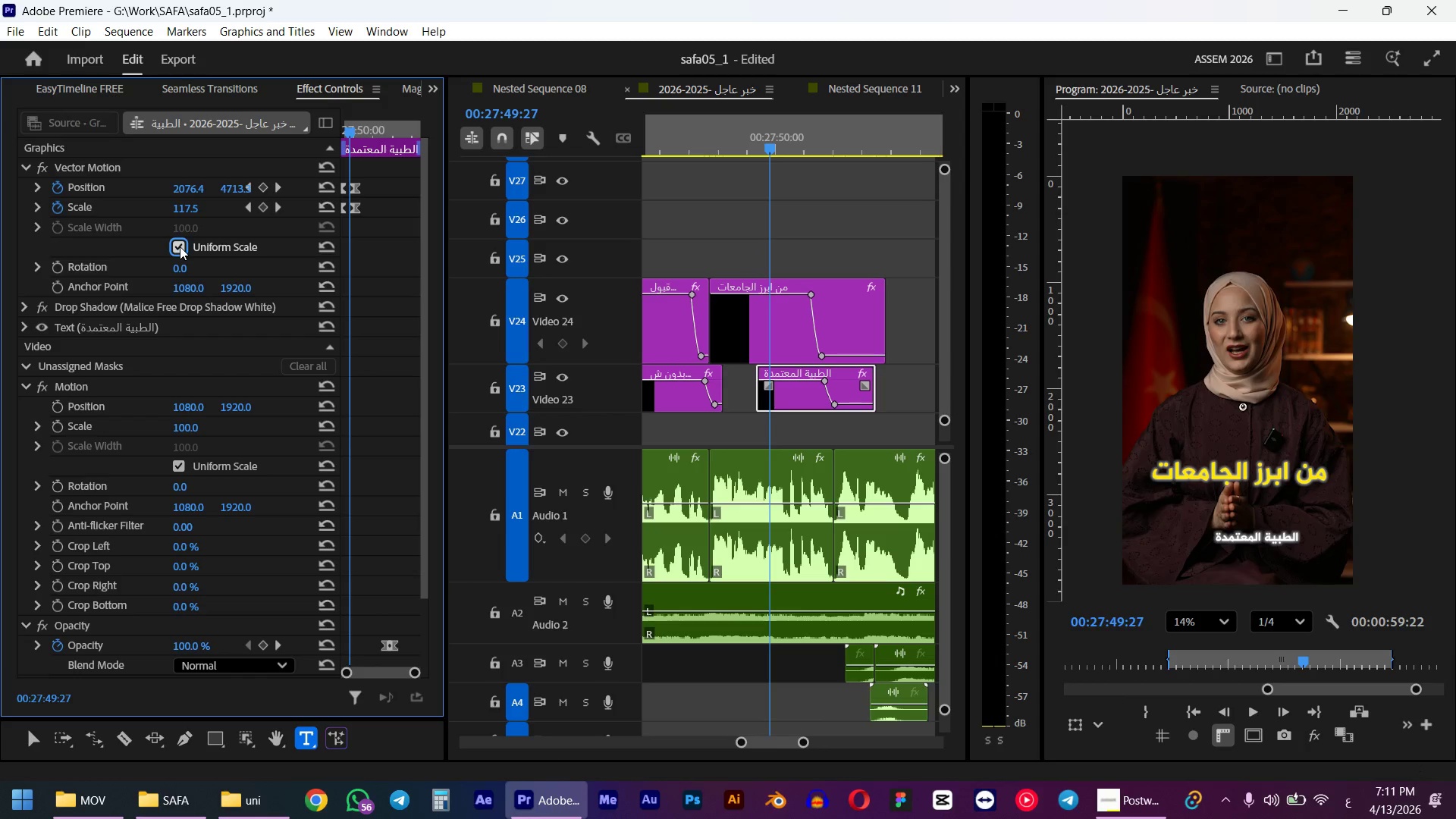 
left_click([180, 246])
 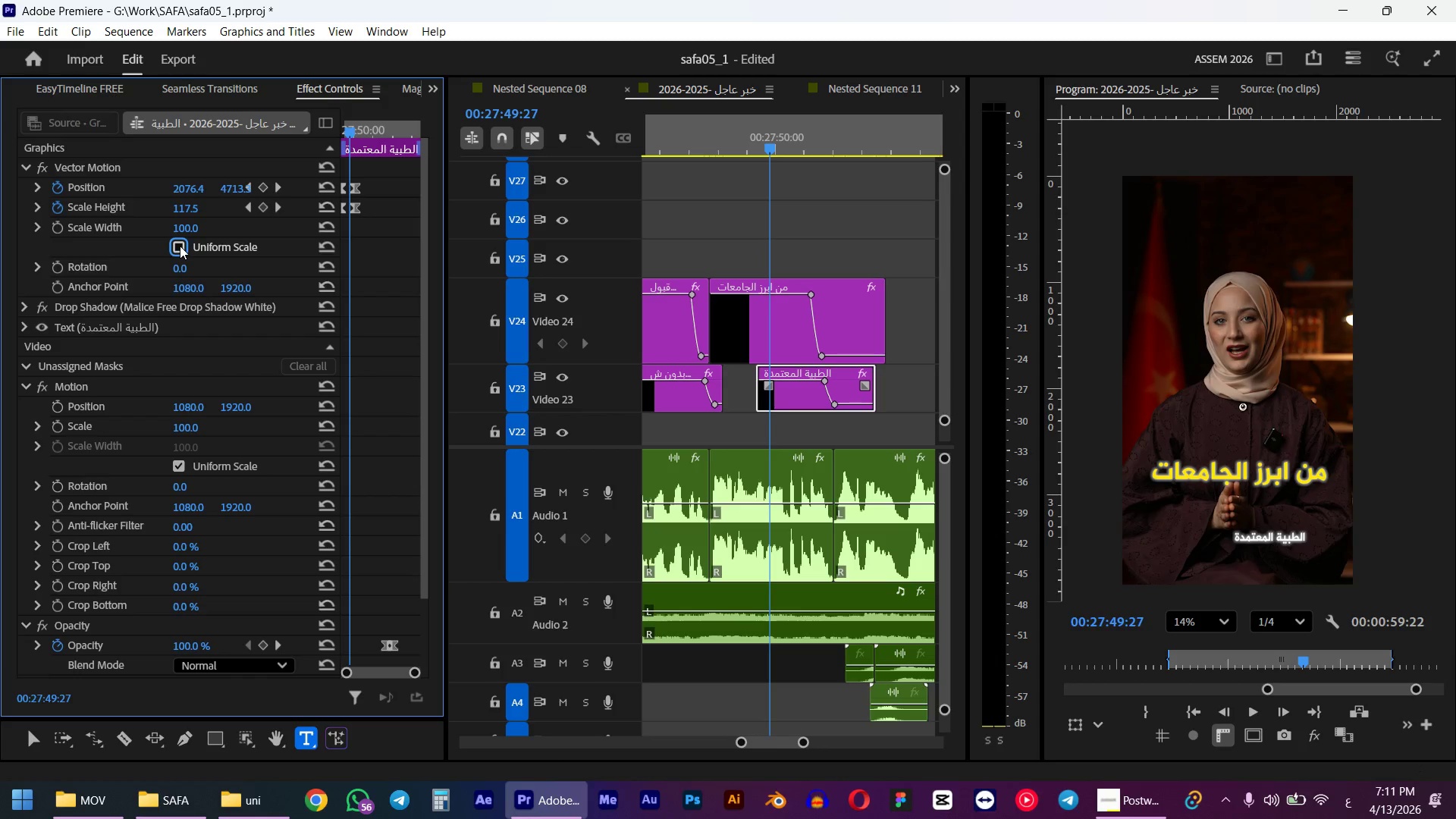 
left_click([180, 246])
 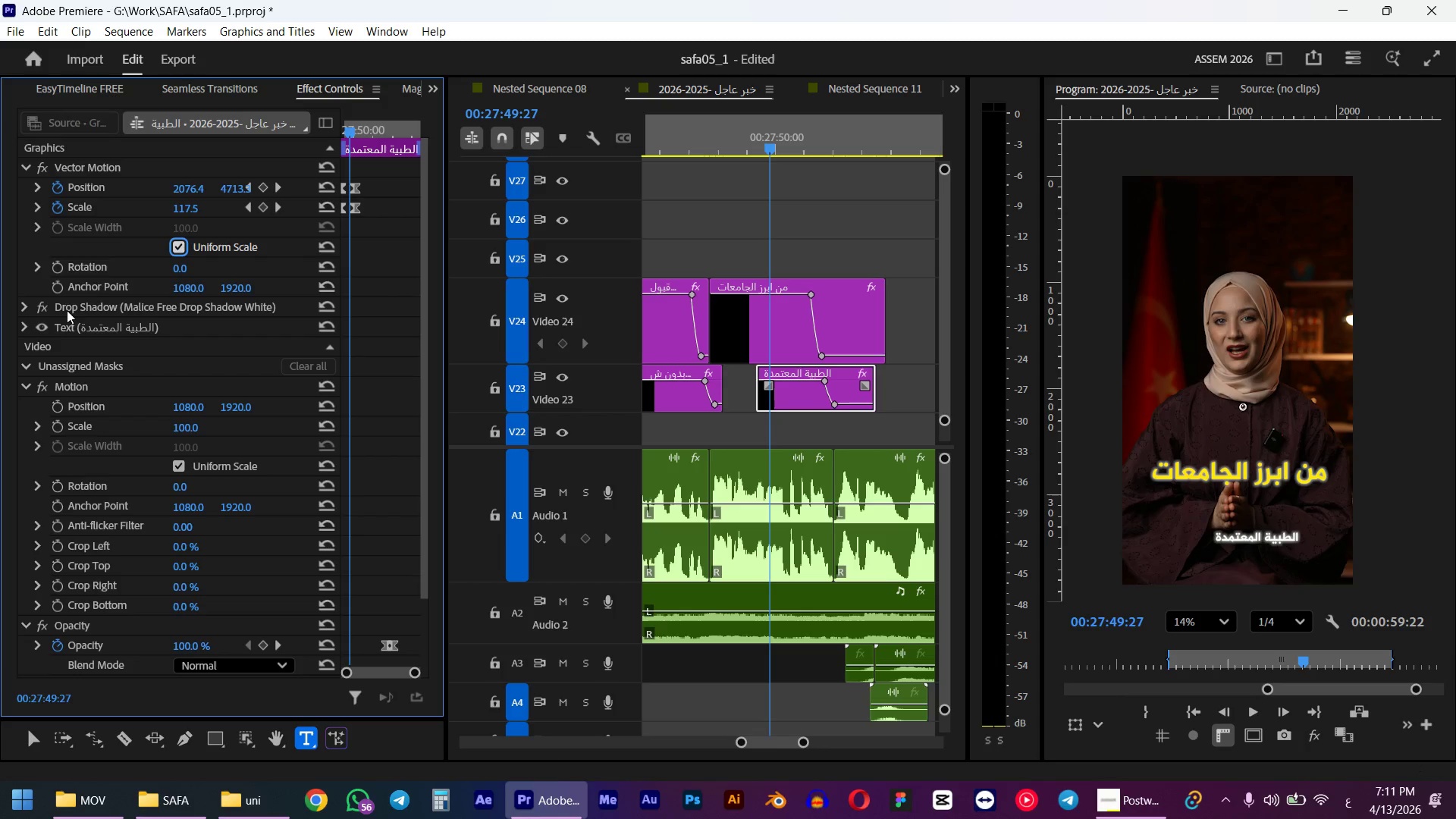 
scroll: coordinate [70, 324], scroll_direction: down, amount: 1.0
 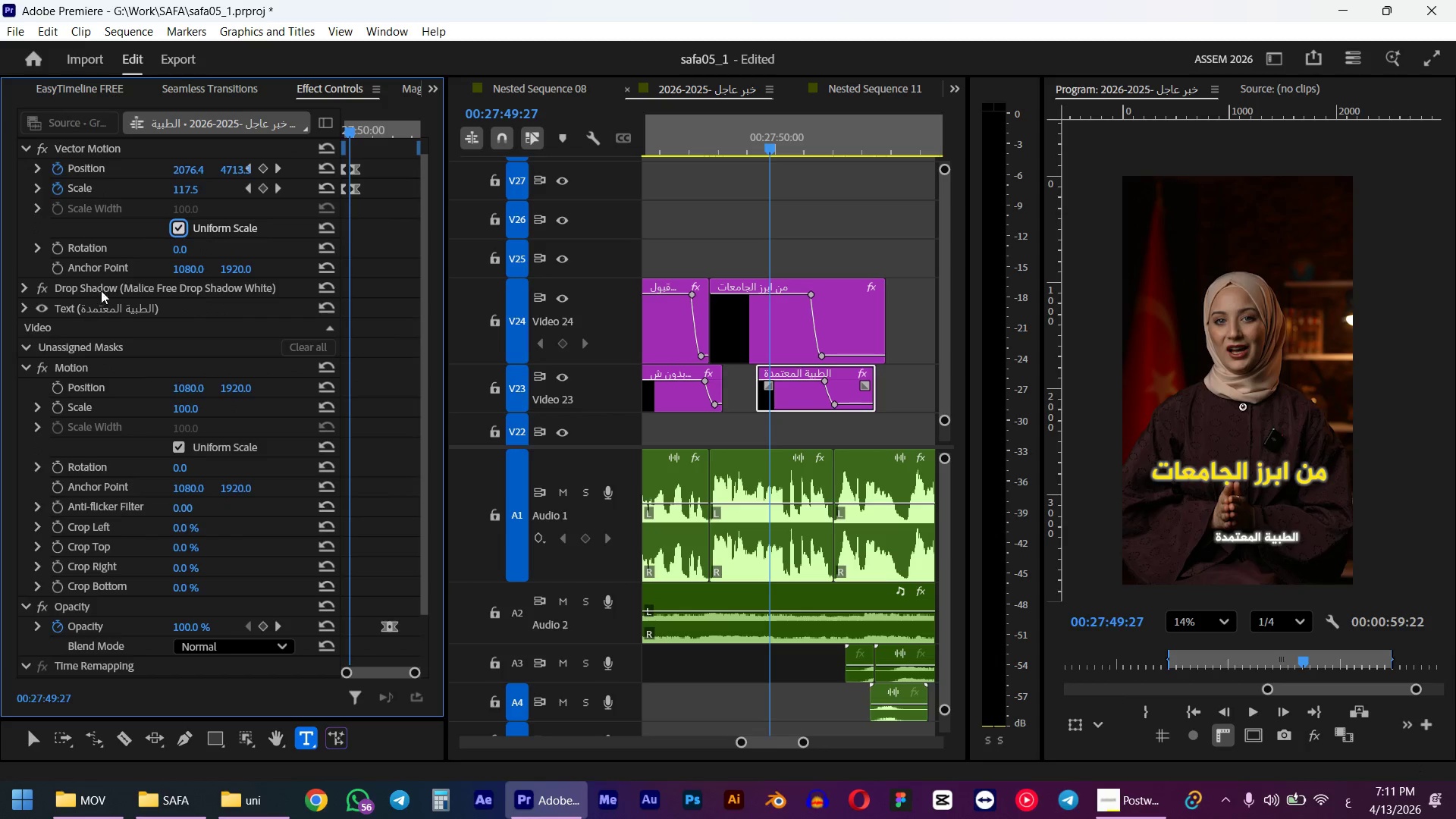 
left_click([105, 281])
 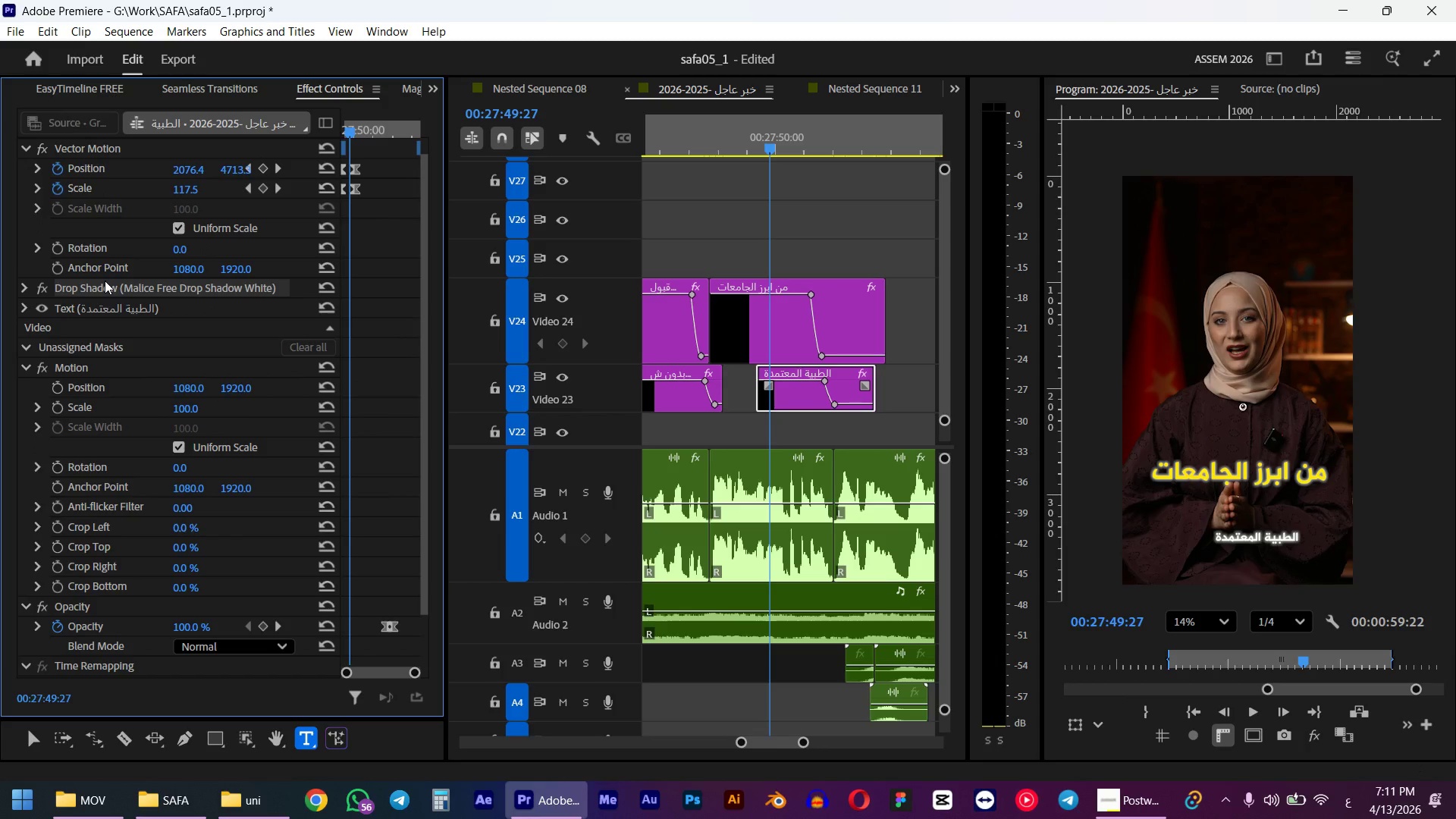 
key(Delete)
 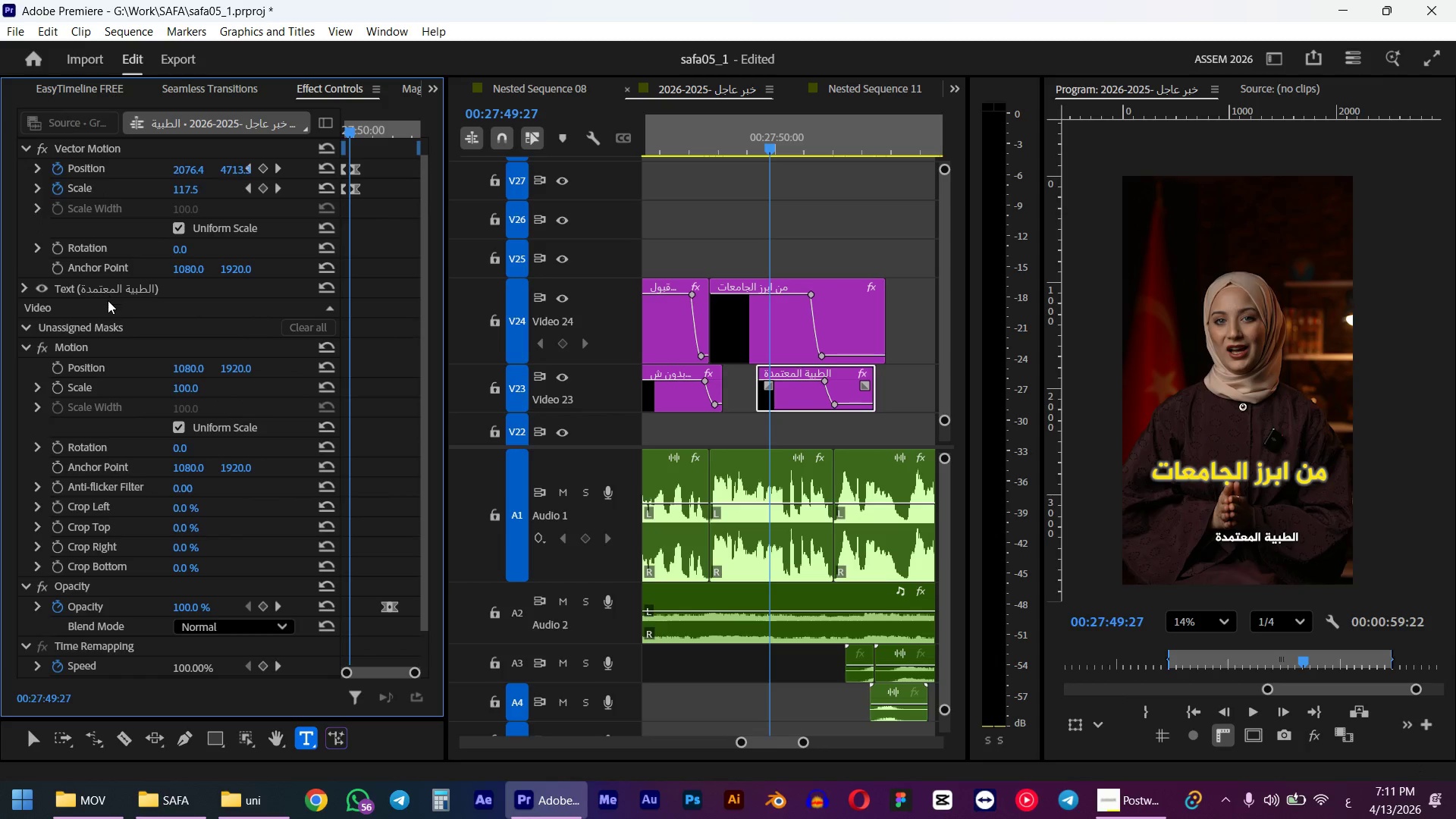 
key(Control+Z)
 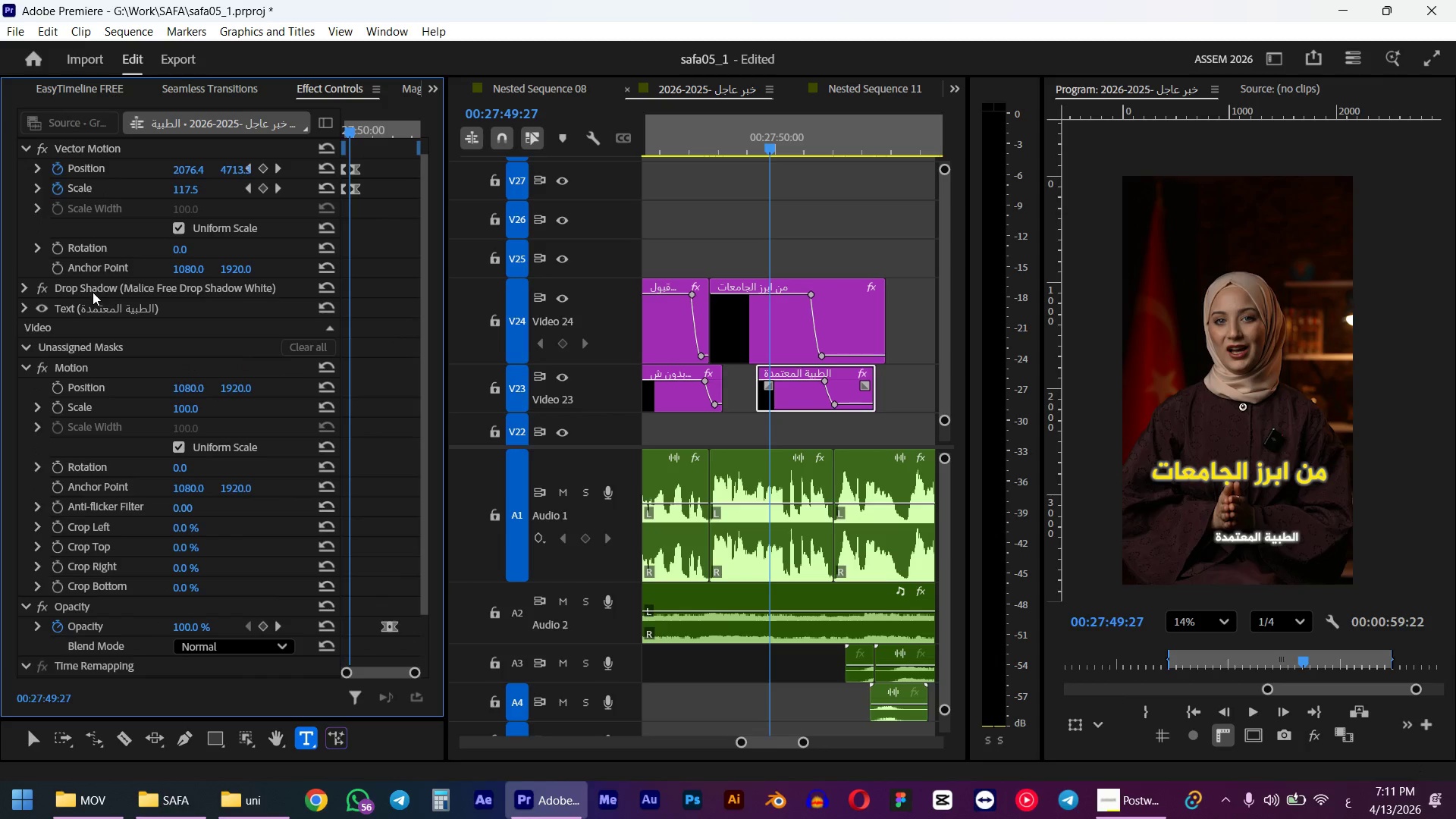 
left_click([82, 308])
 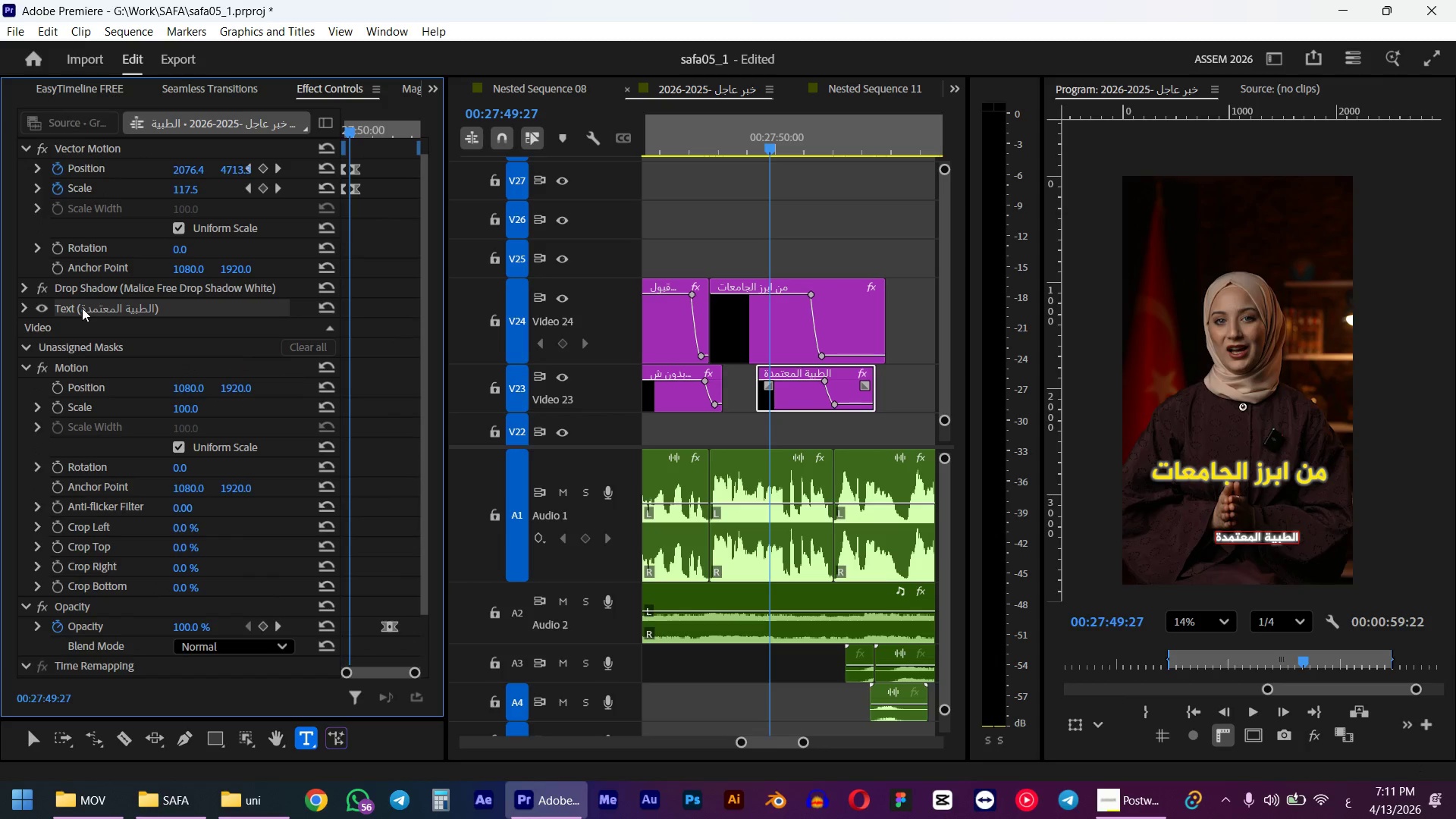 
key(Delete)
 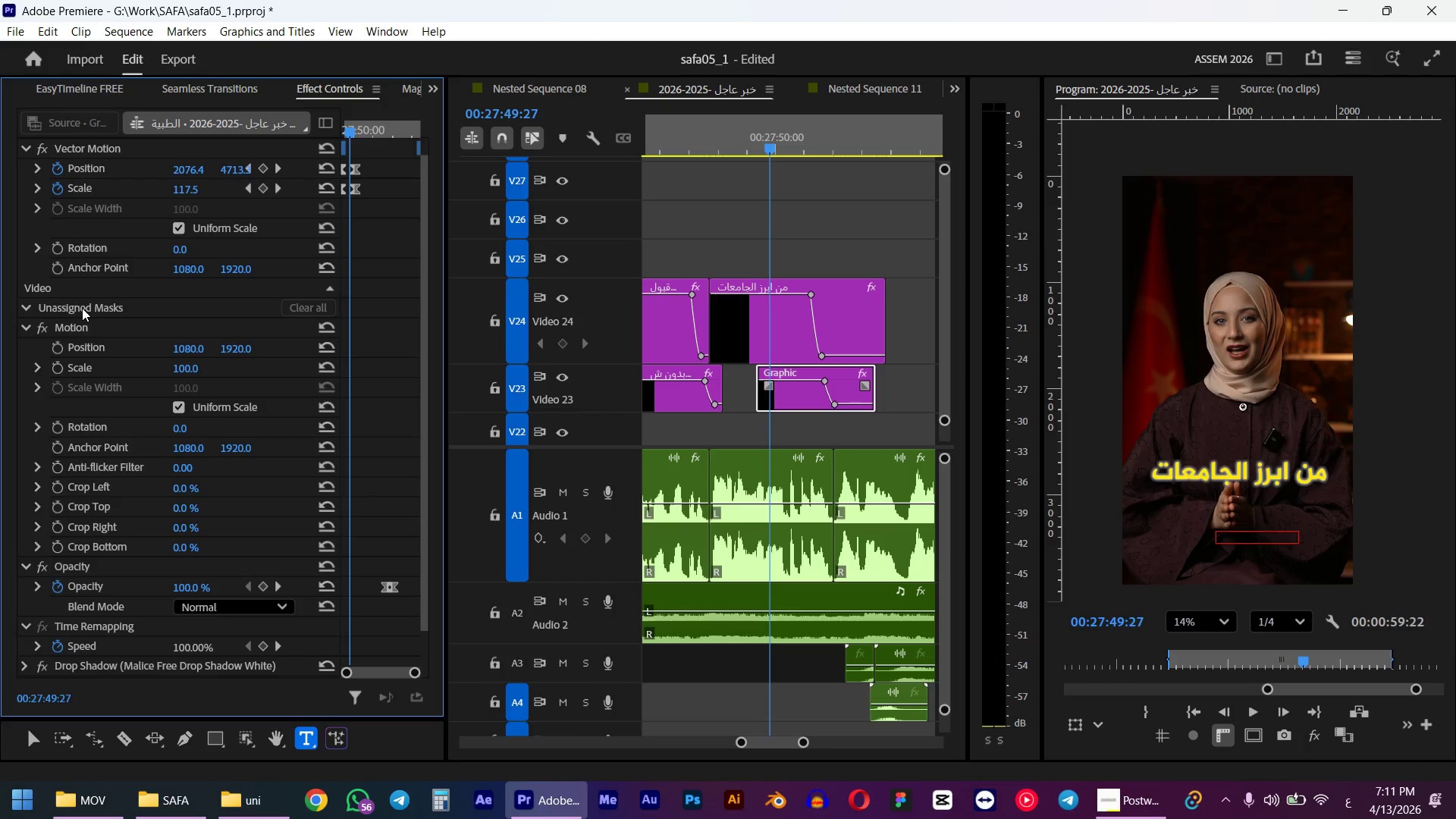 
key(Control+Z)
 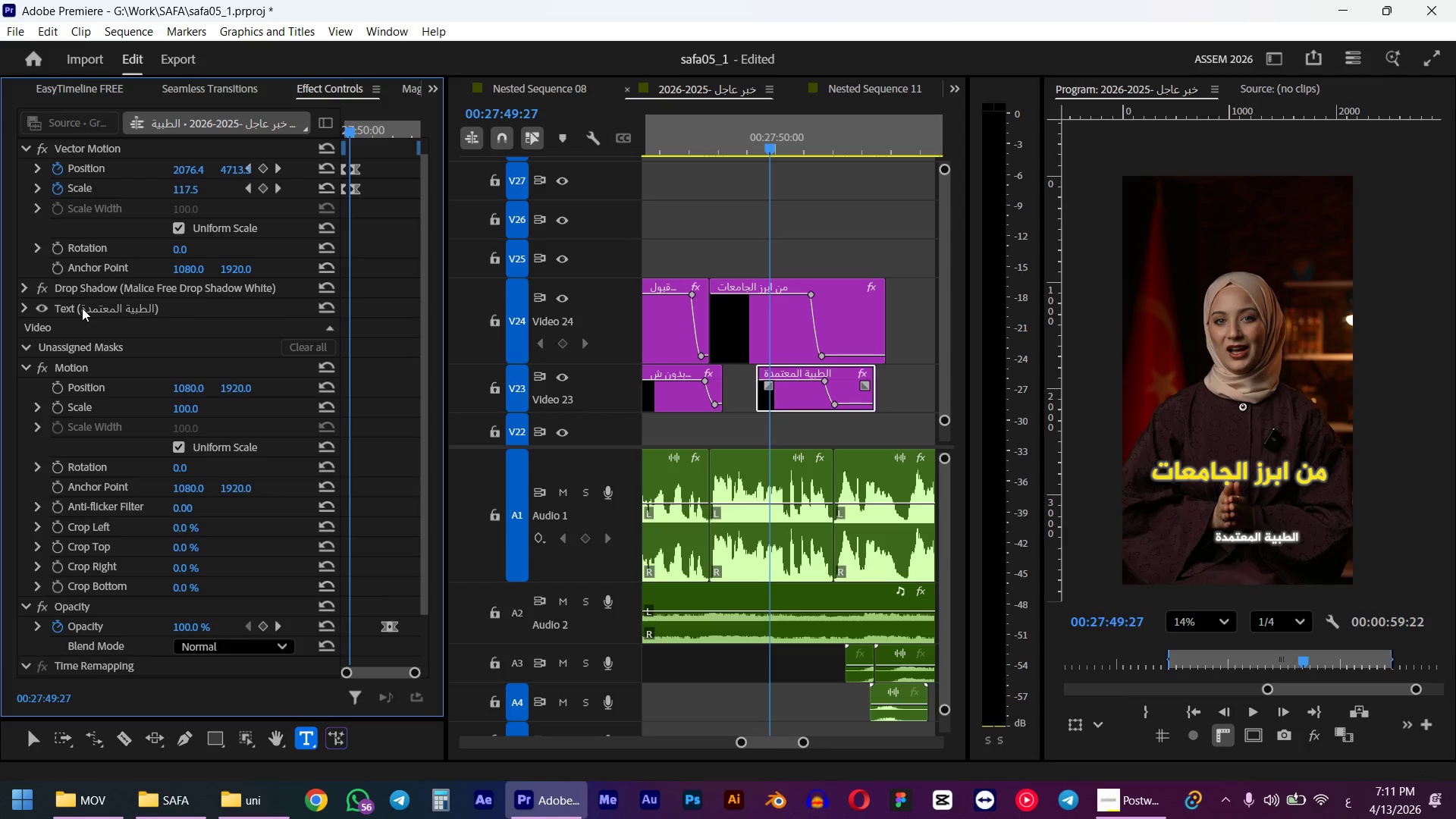 
scroll: coordinate [81, 308], scroll_direction: down, amount: 7.0
 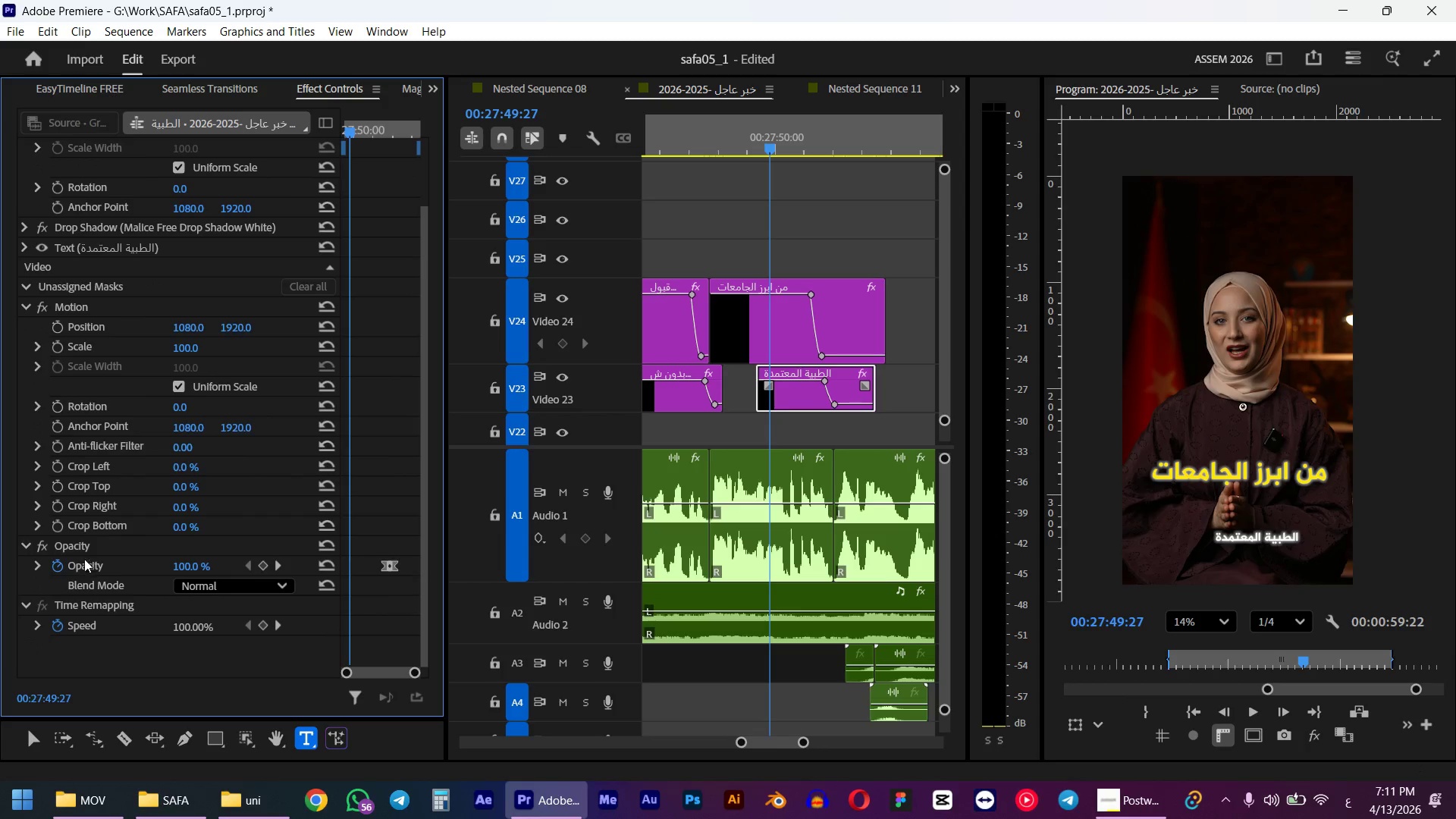 
left_click([83, 548])
 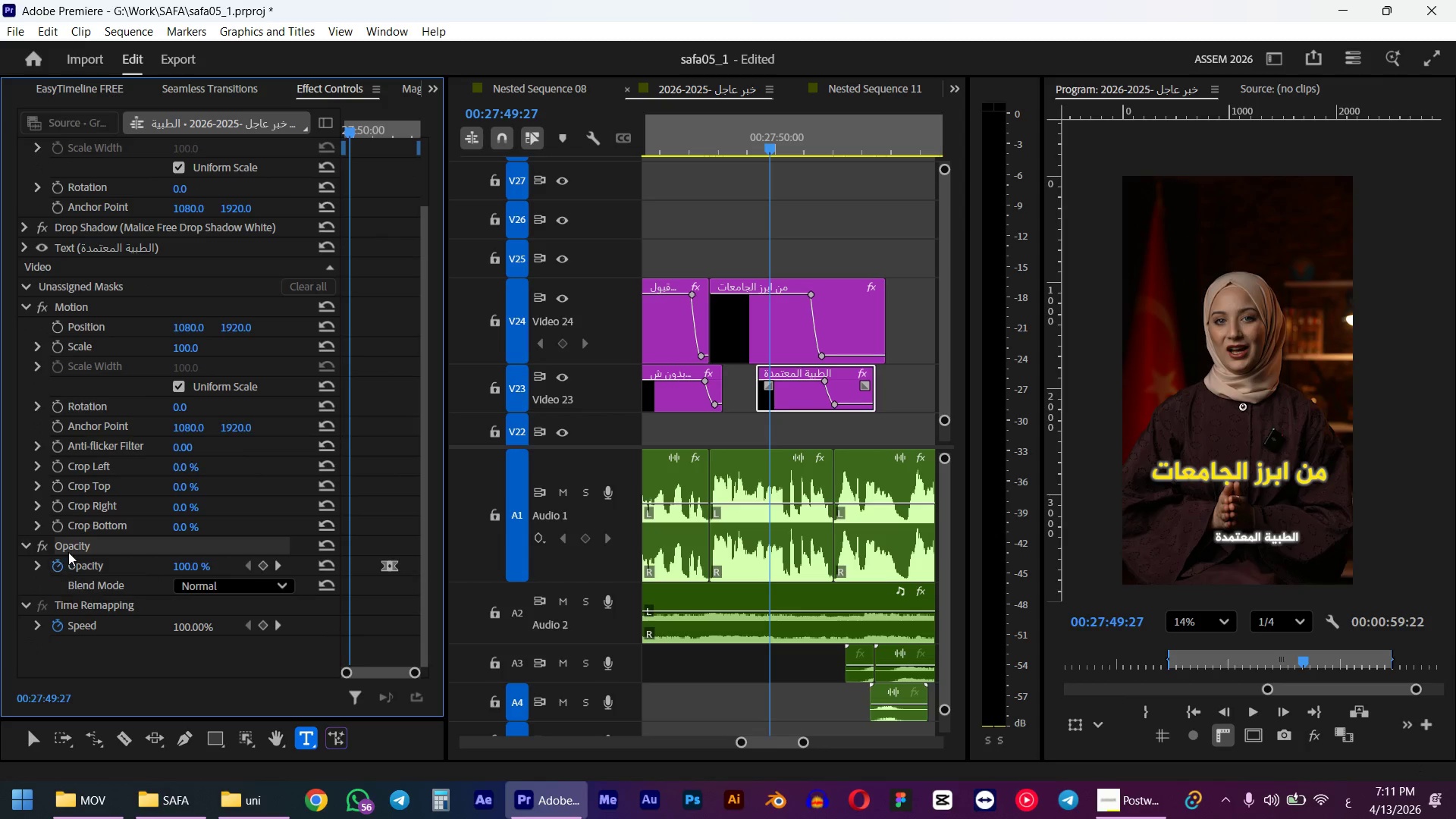 
scroll: coordinate [72, 515], scroll_direction: up, amount: 11.0
 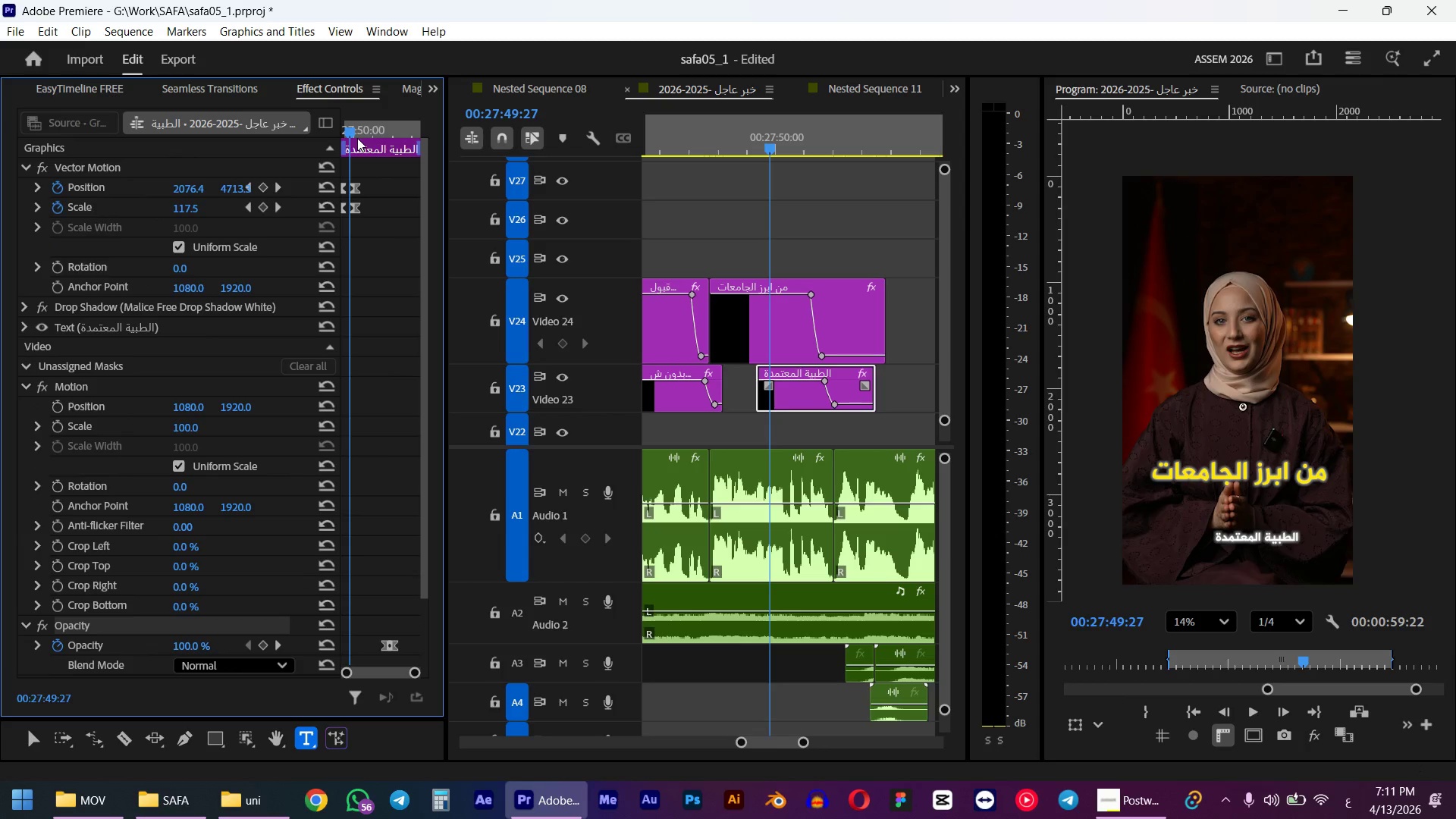 
left_click_drag(start_coordinate=[351, 133], to_coordinate=[294, 136])
 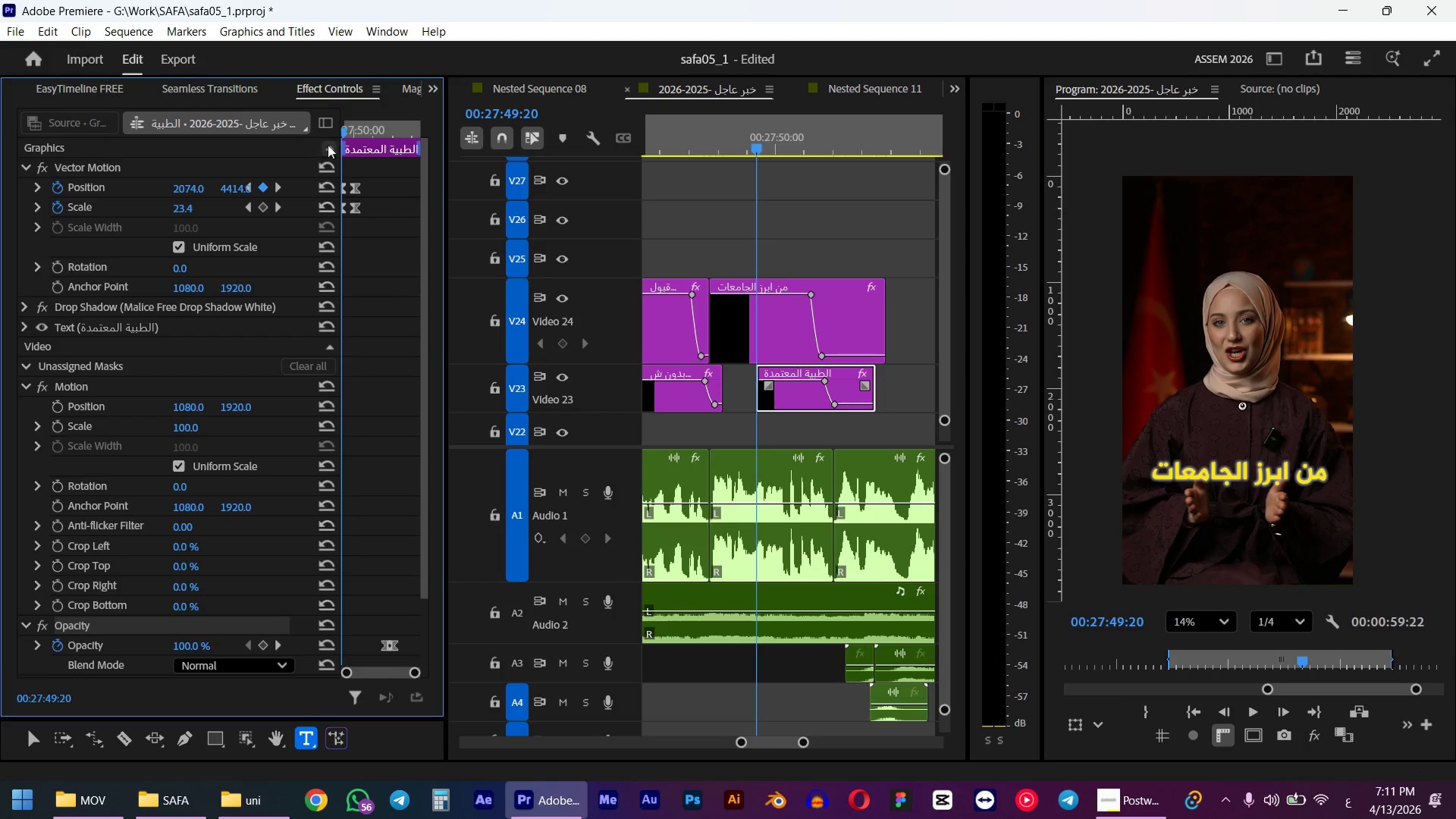 
key(Space)
 